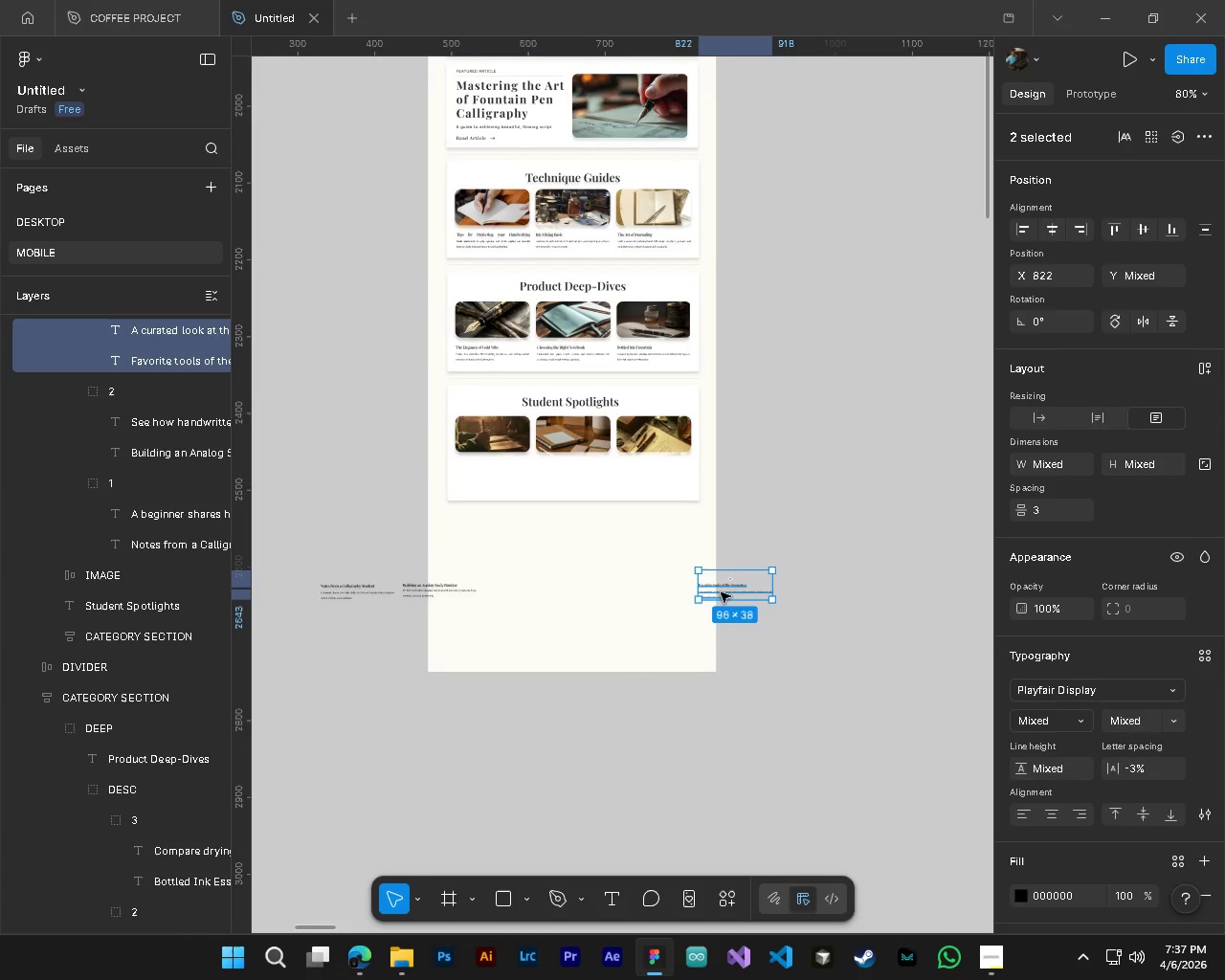 
left_click_drag(start_coordinate=[721, 592], to_coordinate=[649, 542])
 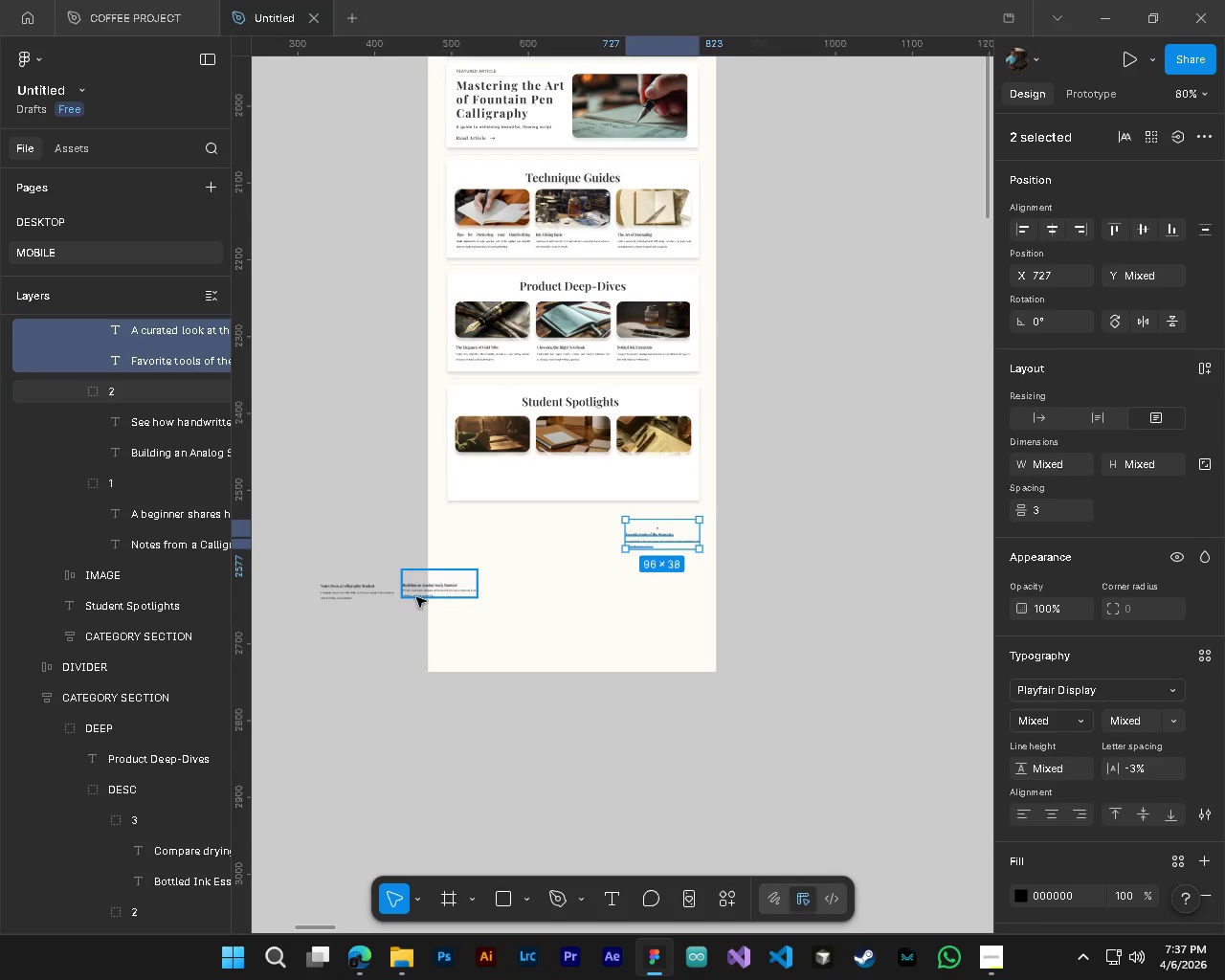 
hold_key(key=ShiftLeft, duration=0.77)
left_click([416, 597])
 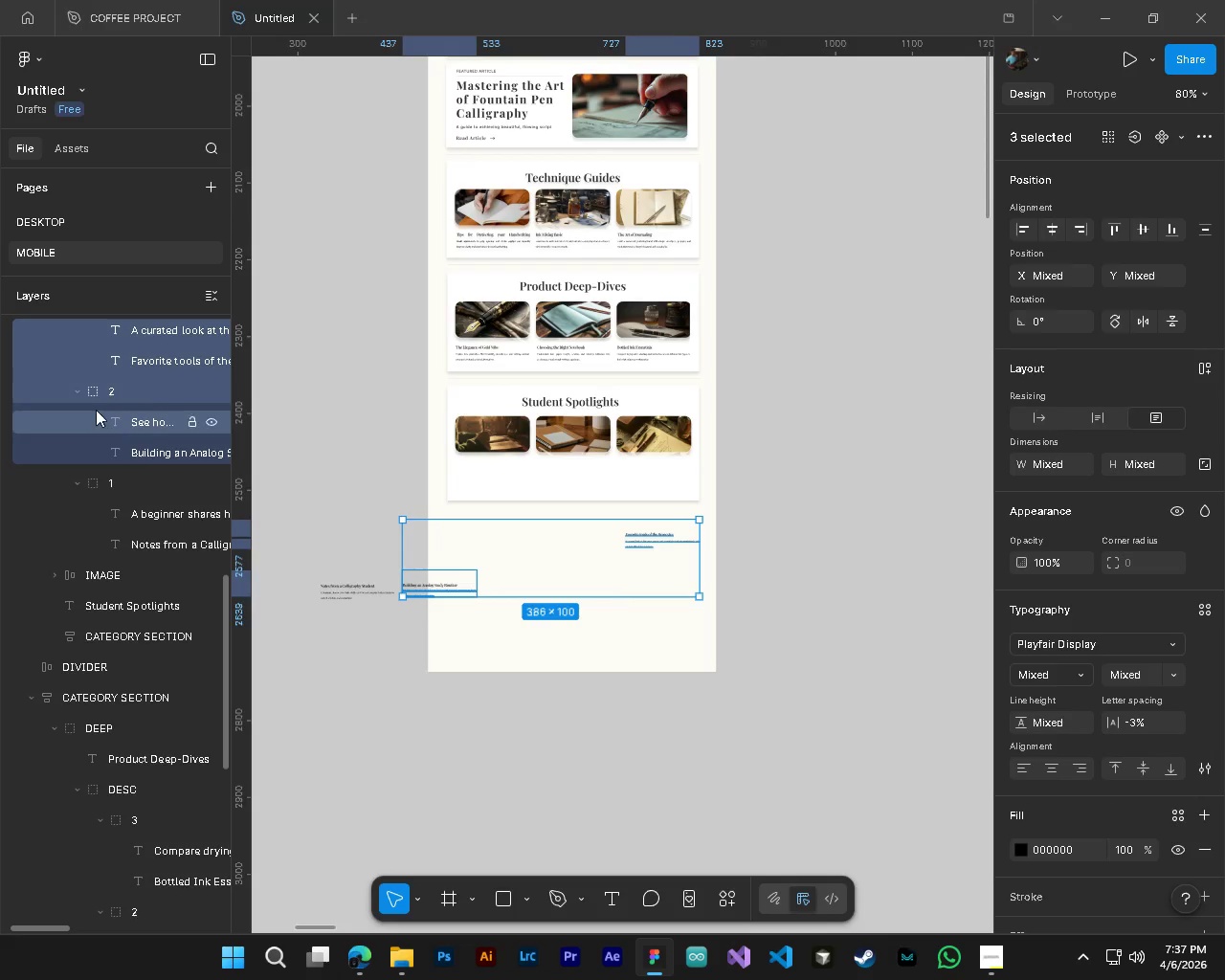 
left_click([103, 390])
 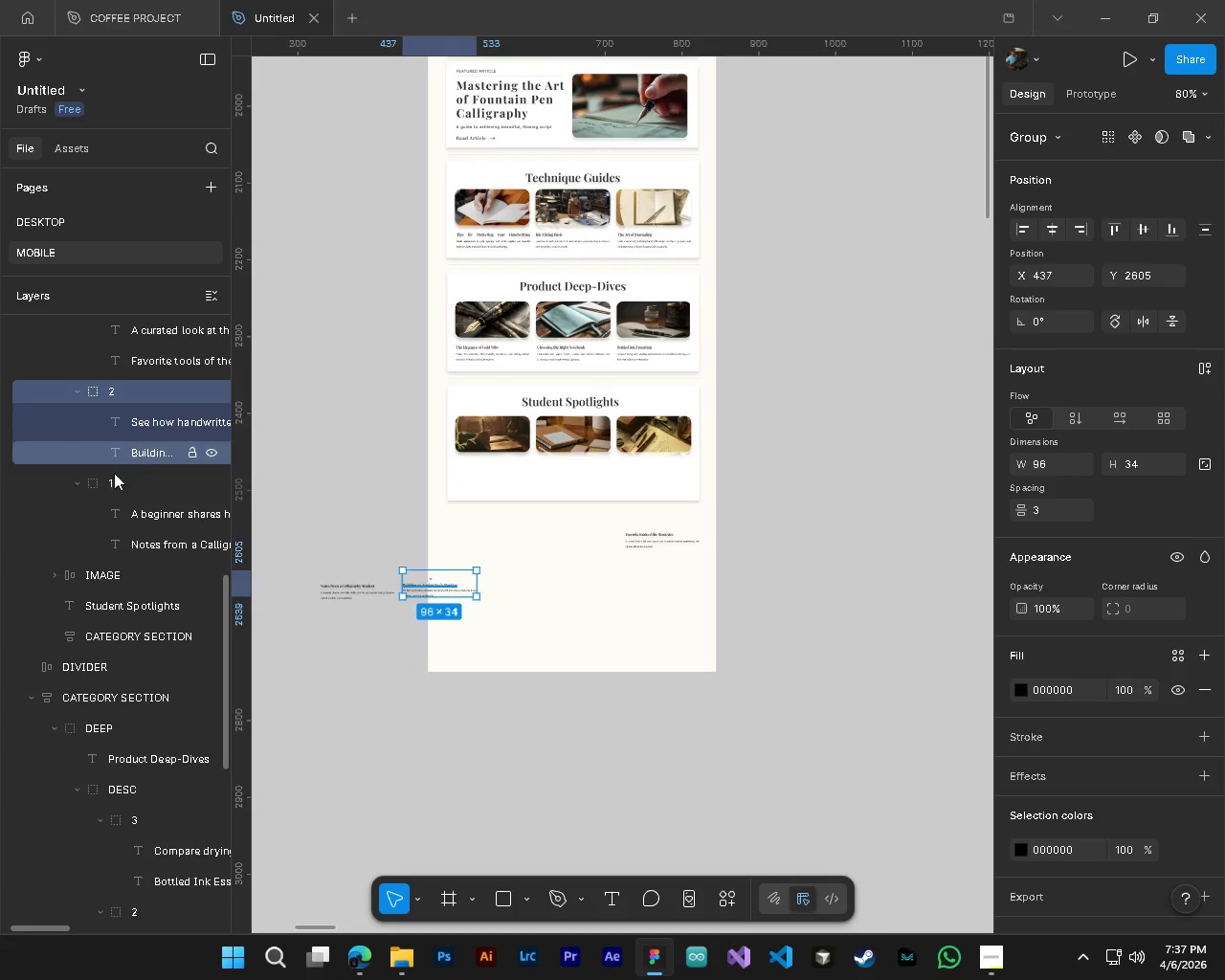 
hold_key(key=ControlLeft, duration=0.86)
left_click([112, 482])
 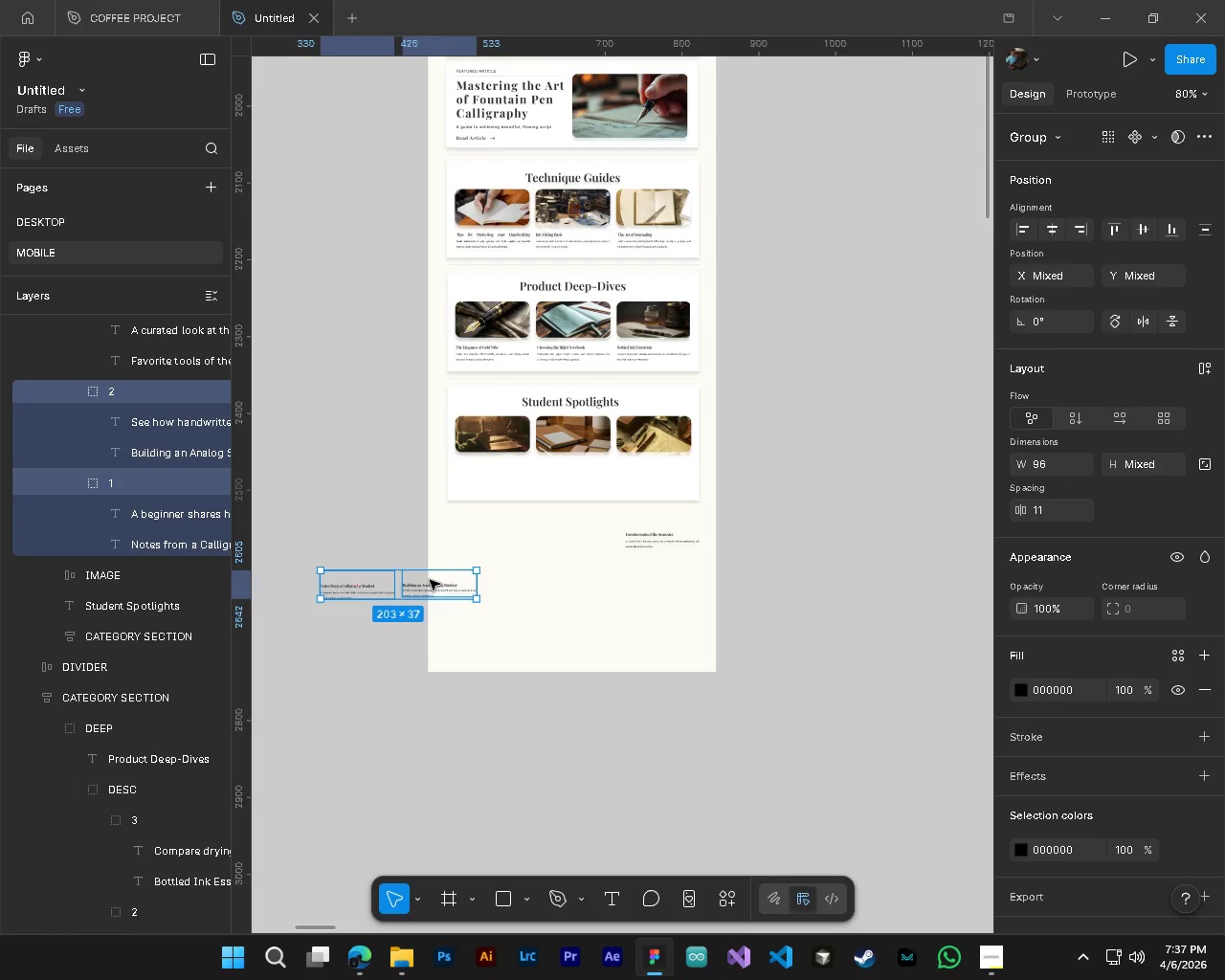 
left_click_drag(start_coordinate=[432, 582], to_coordinate=[574, 531])
 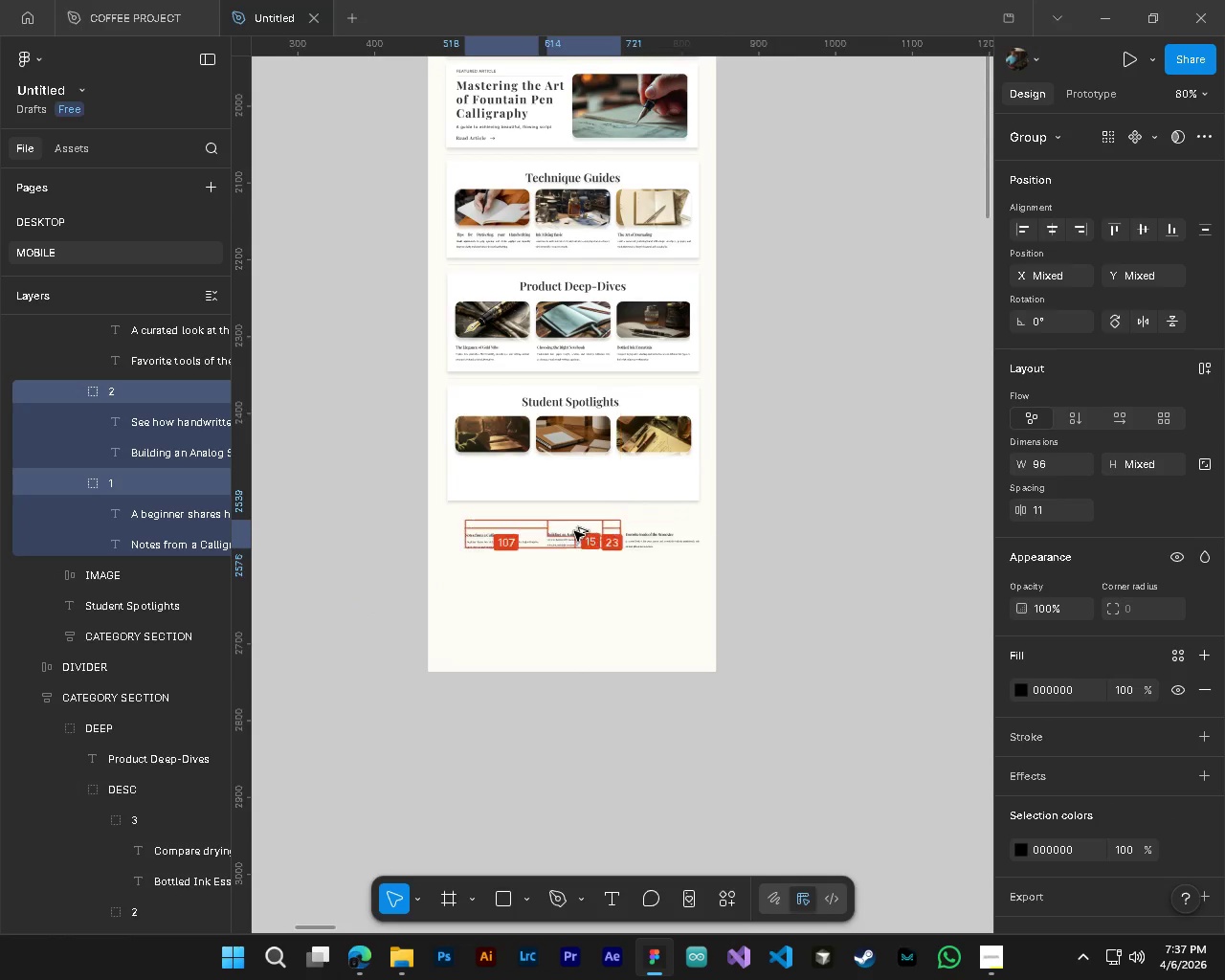 
hold_key(key=AltLeft, duration=0.44)
hold_key(key=ControlLeft, duration=0.42)
scroll: coordinate [574, 531], scroll_direction: up, amount: 4.0
 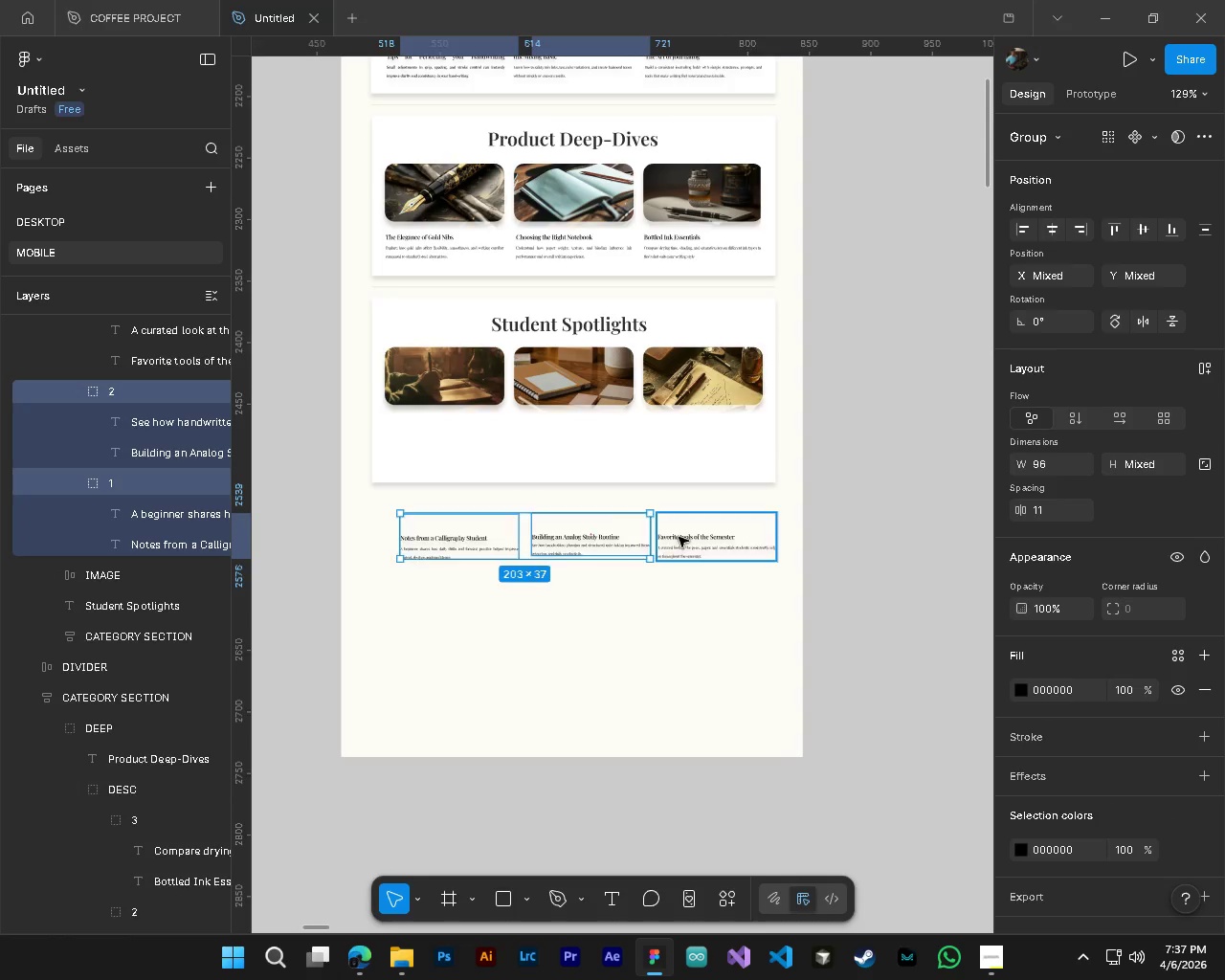 
key(Shift+ShiftLeft)
 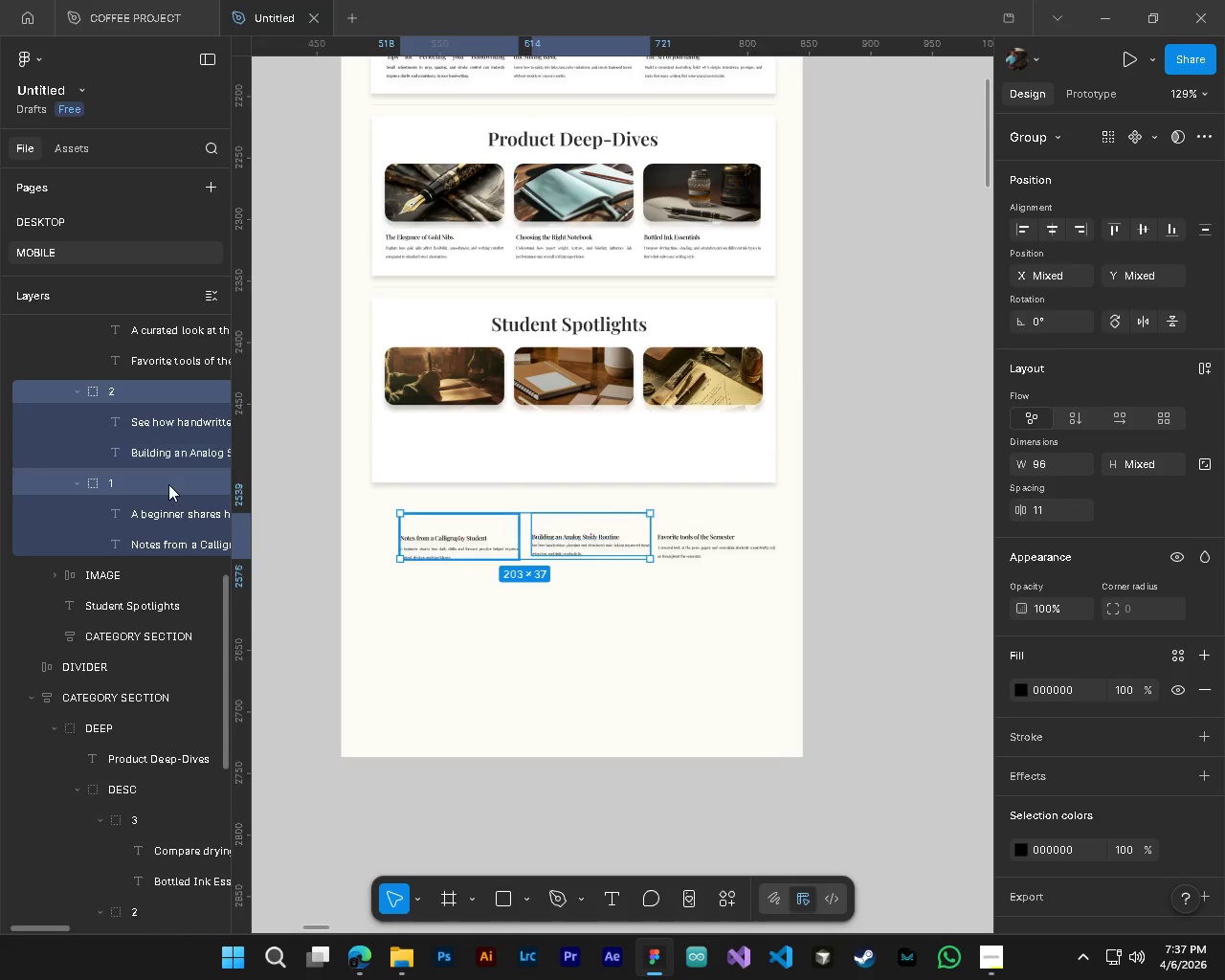 
hold_key(key=ShiftLeft, duration=0.73)
 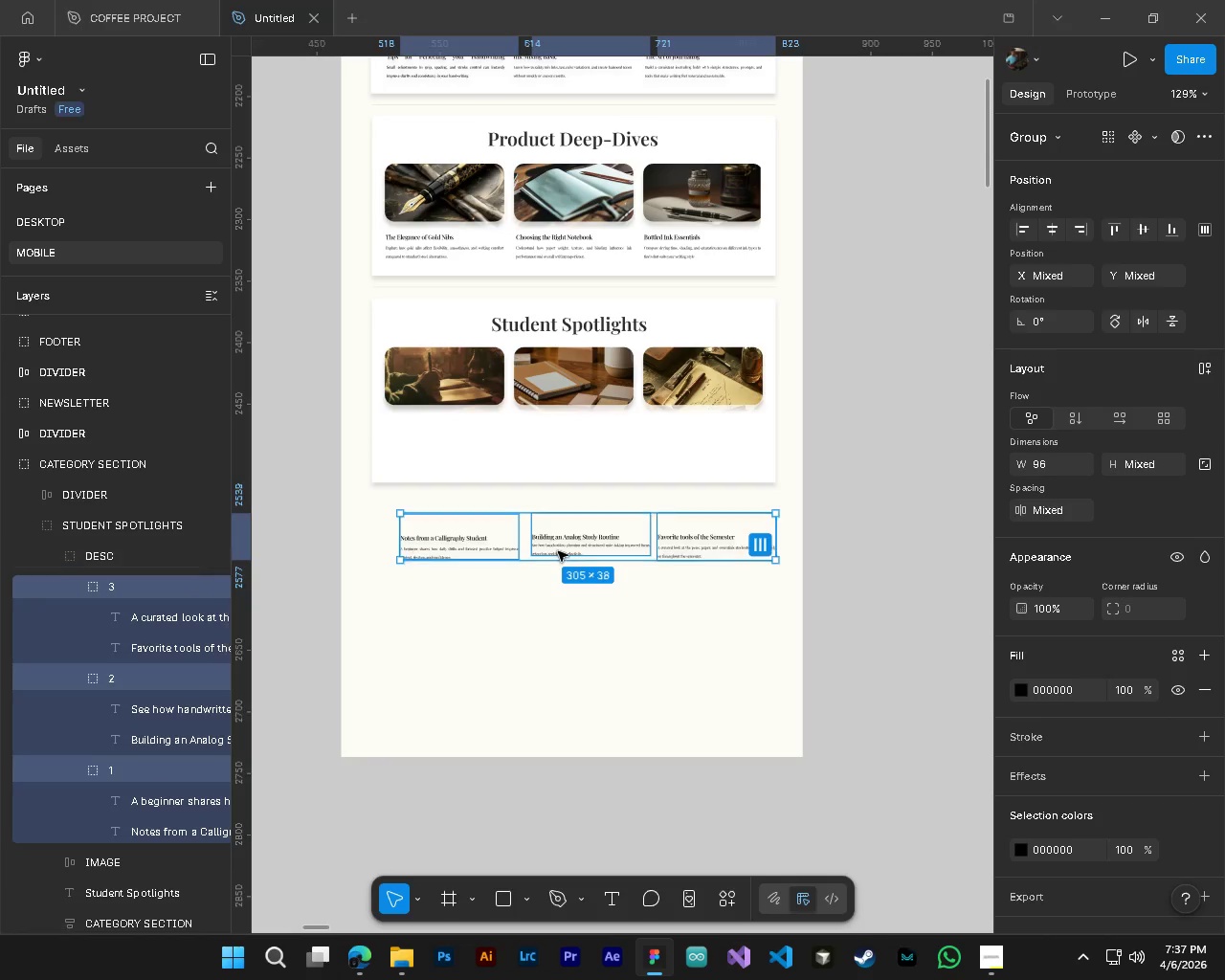 
scroll: coordinate [168, 484], scroll_direction: up, amount: 3.0
 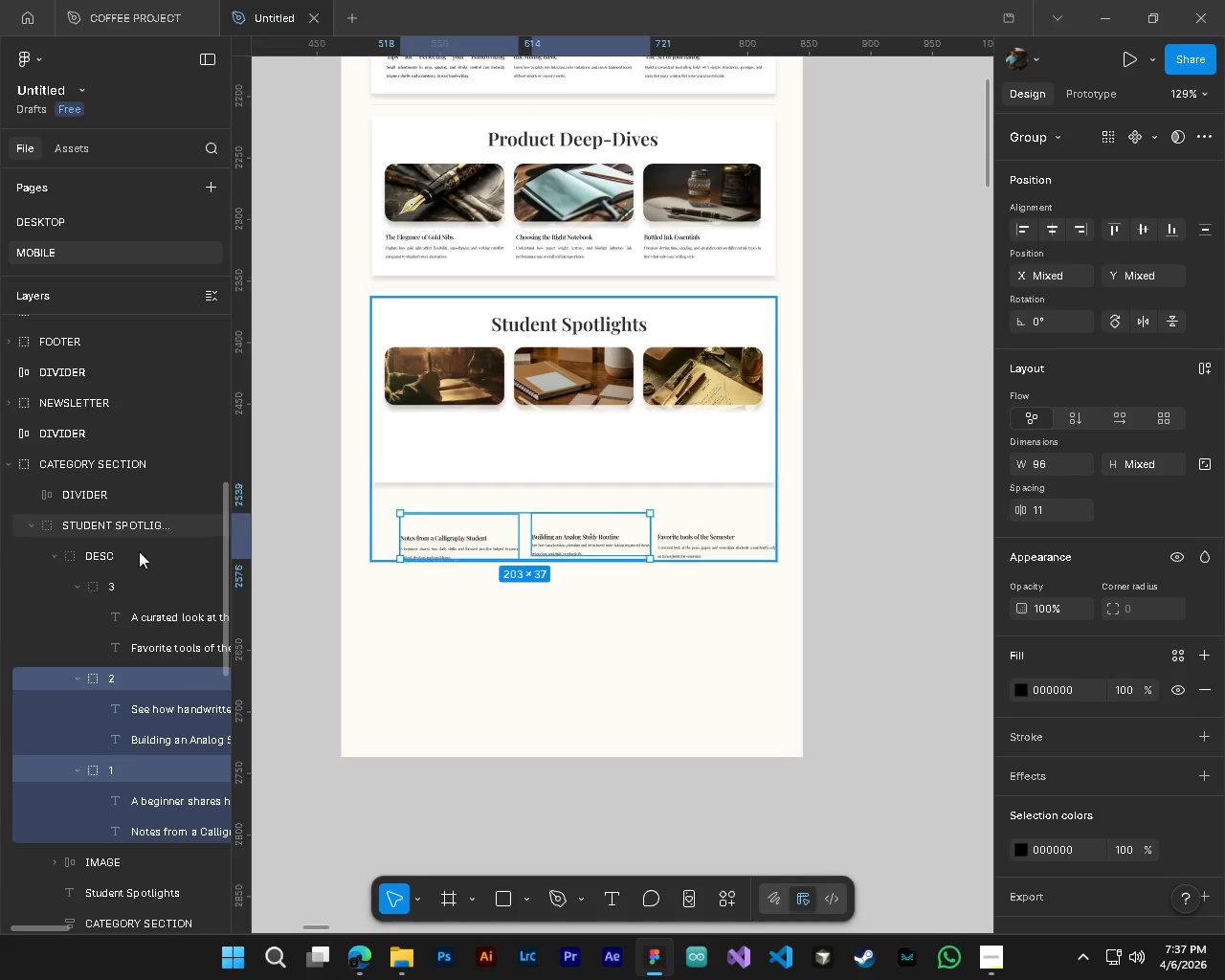 
left_click([116, 588])
 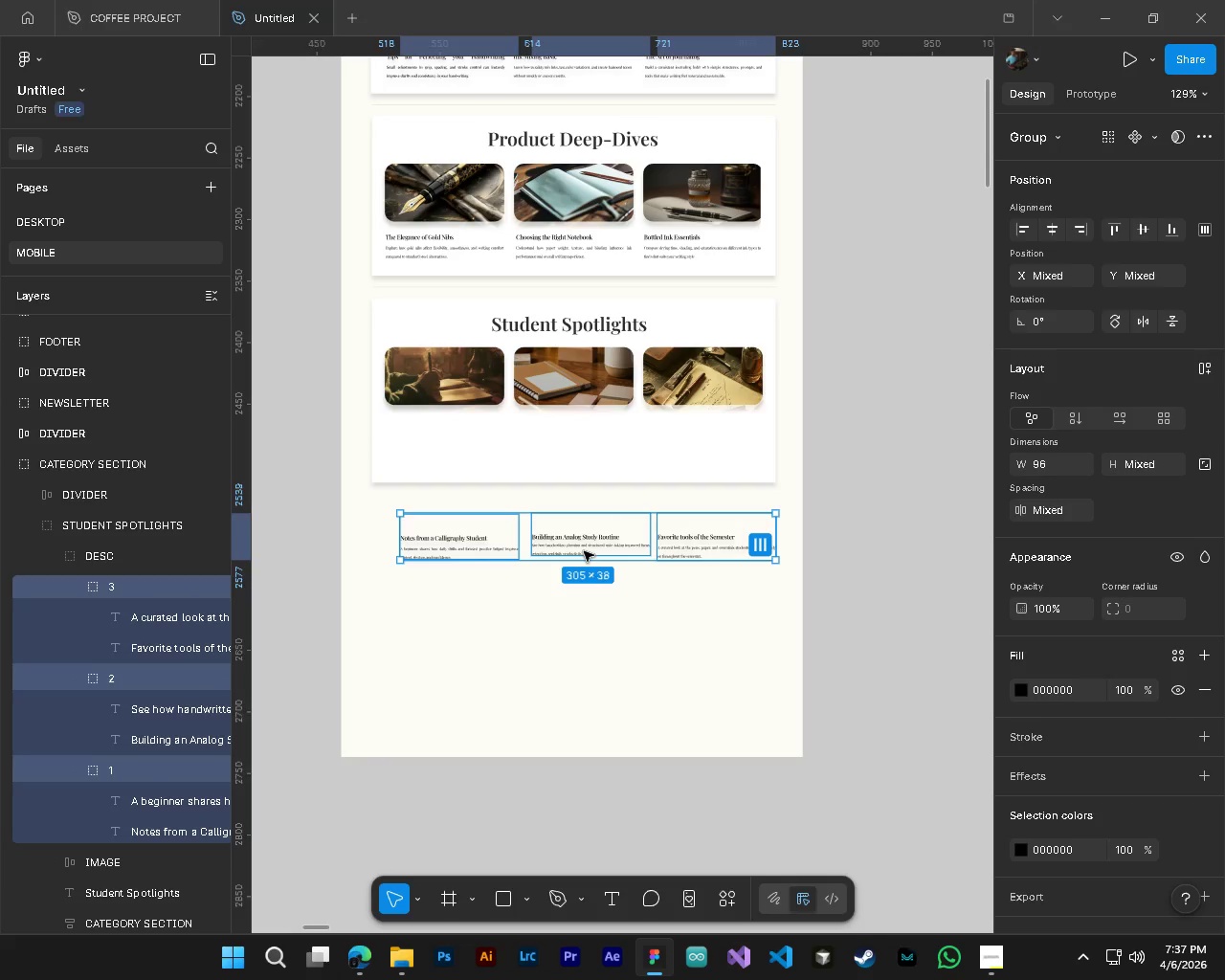 
left_click_drag(start_coordinate=[584, 551], to_coordinate=[531, 469])
 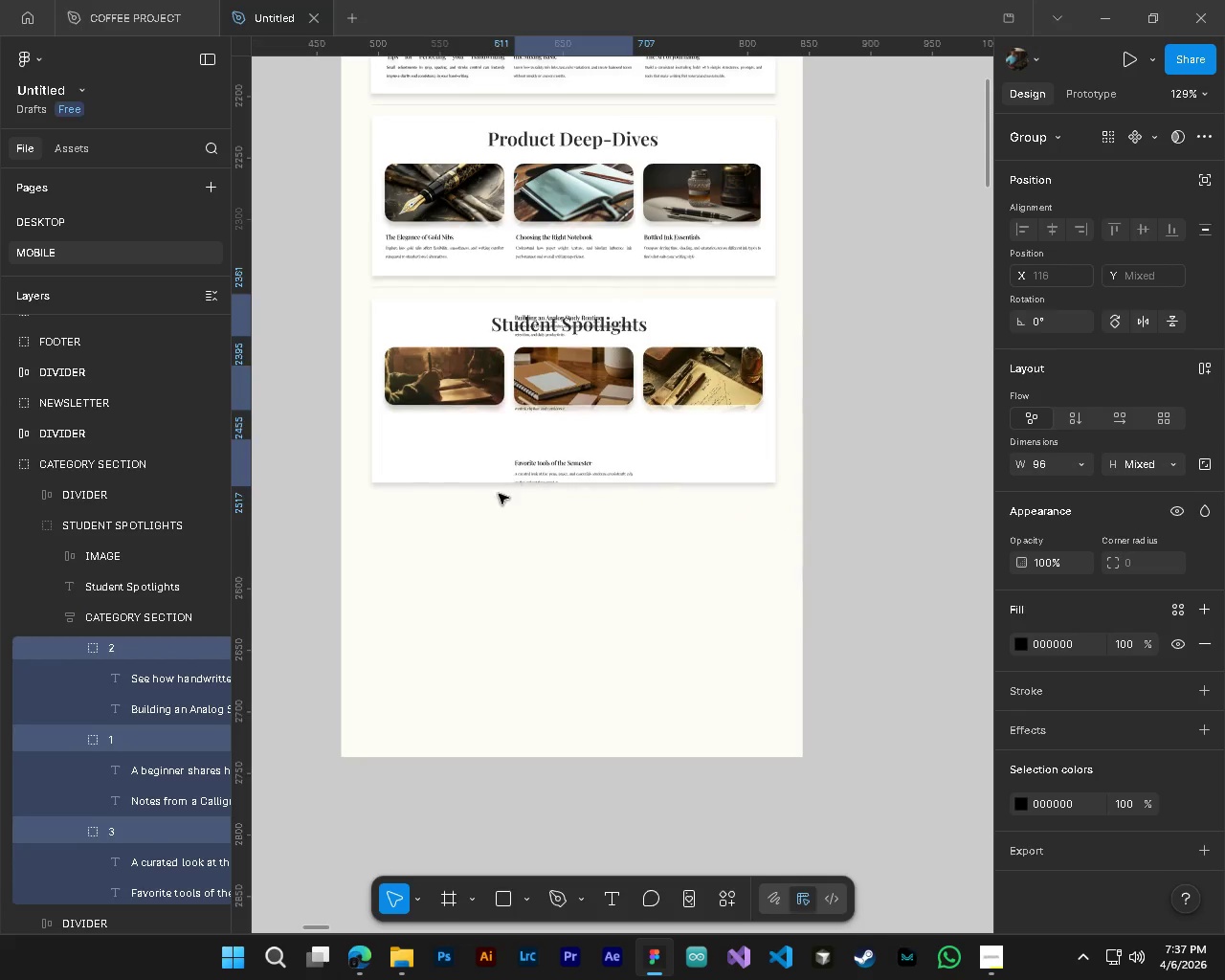 
key(Control+Z)
 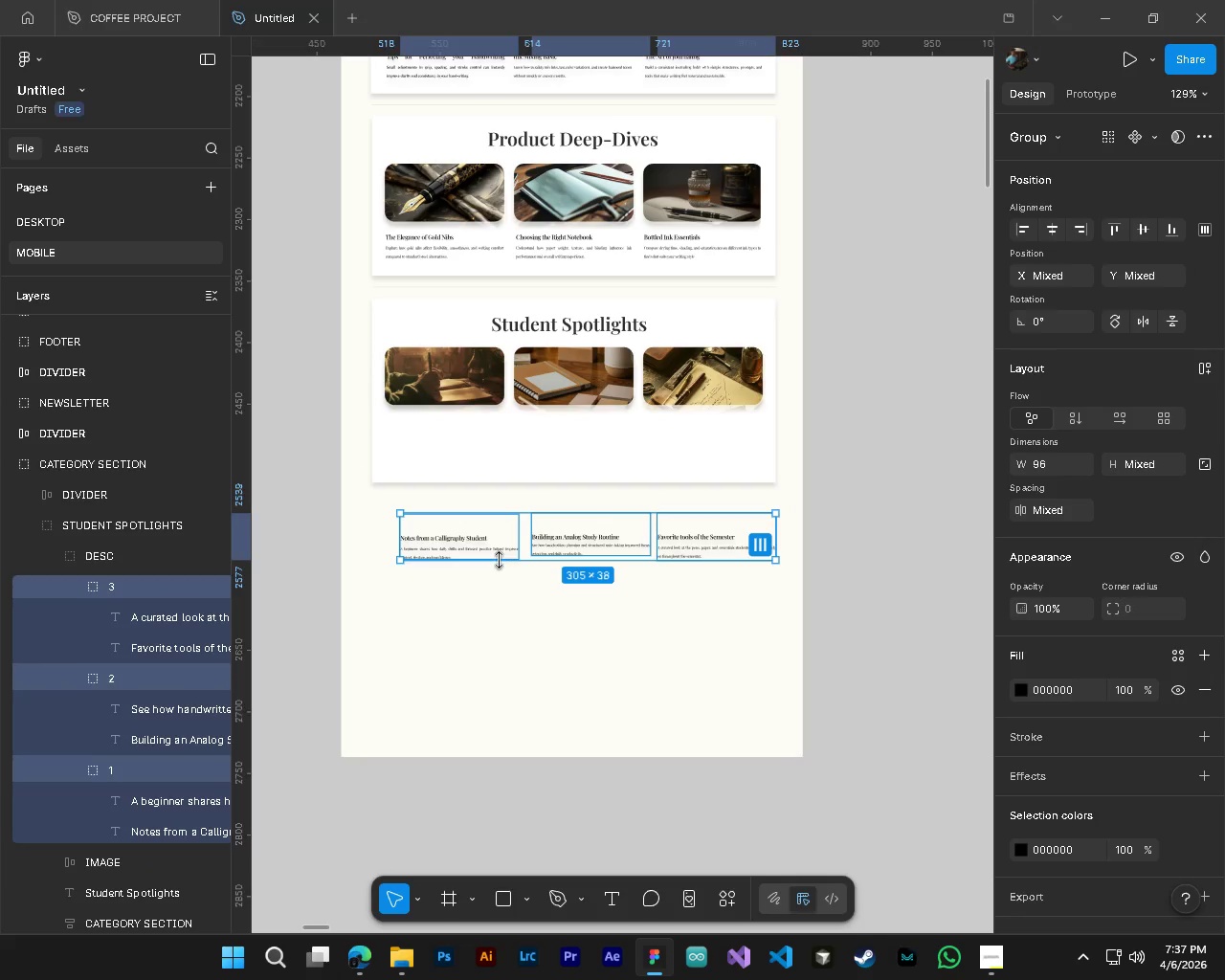 
left_click_drag(start_coordinate=[495, 557], to_coordinate=[462, 532])
 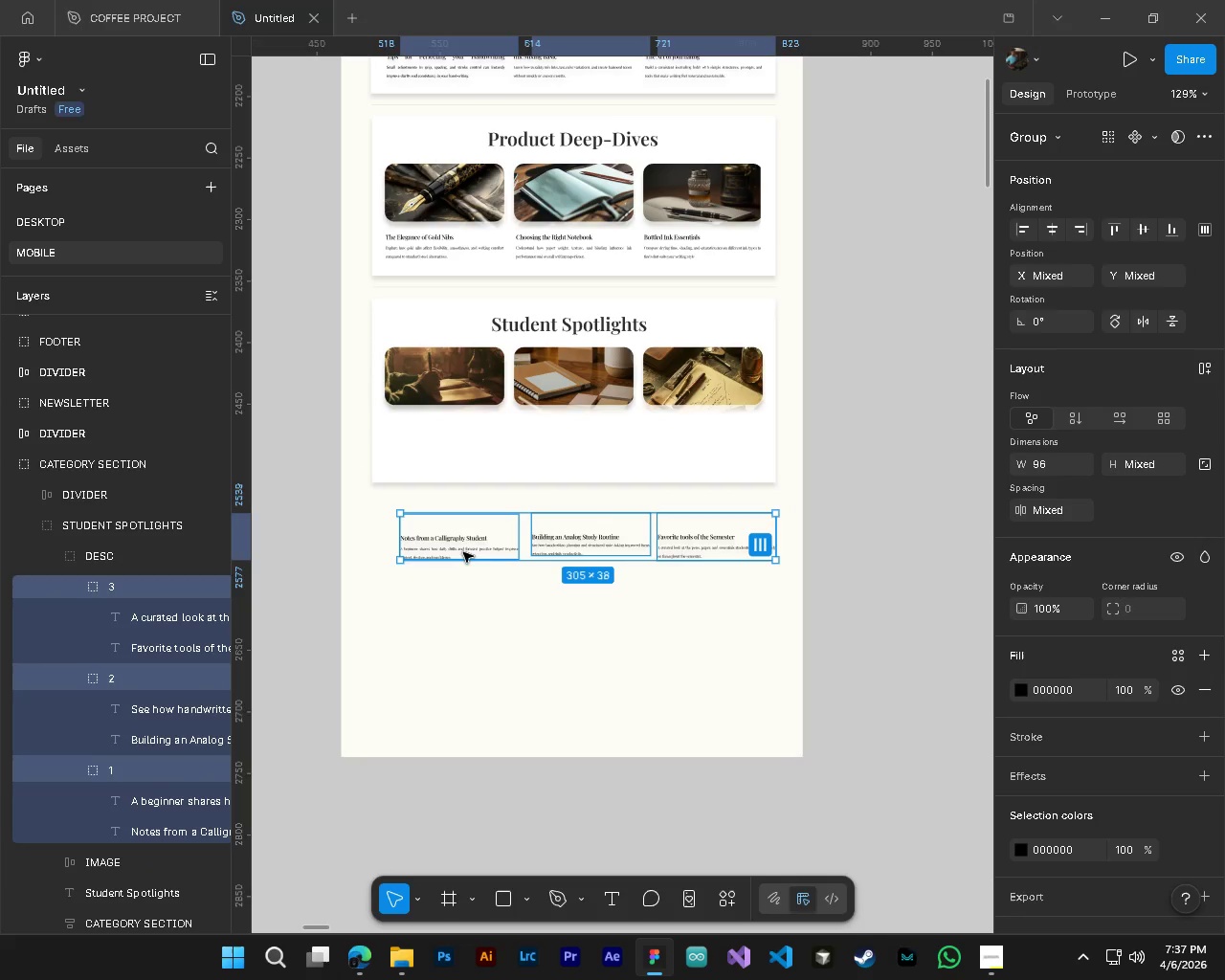 
key(Control+ControlLeft)
 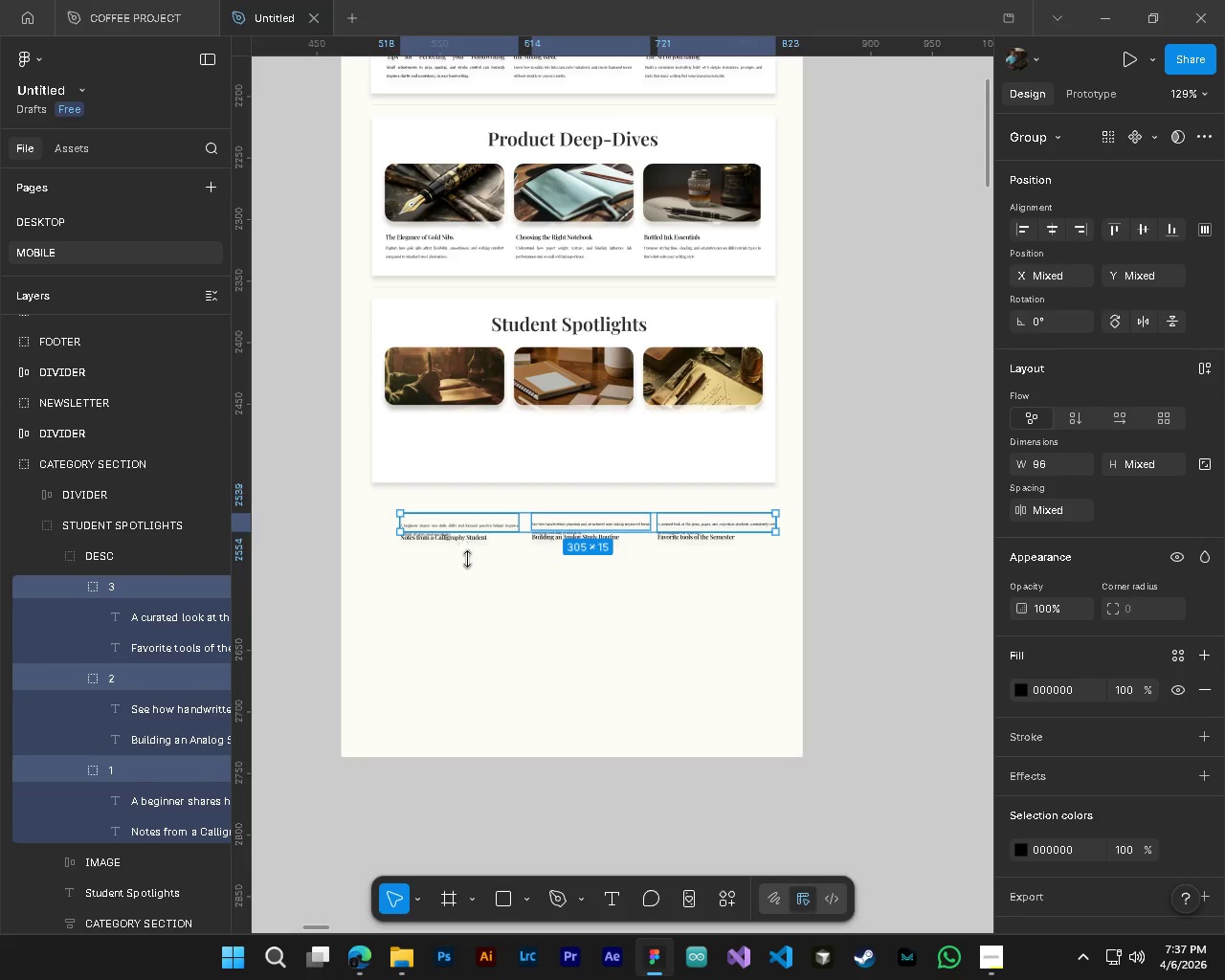 
key(Control+Z)
 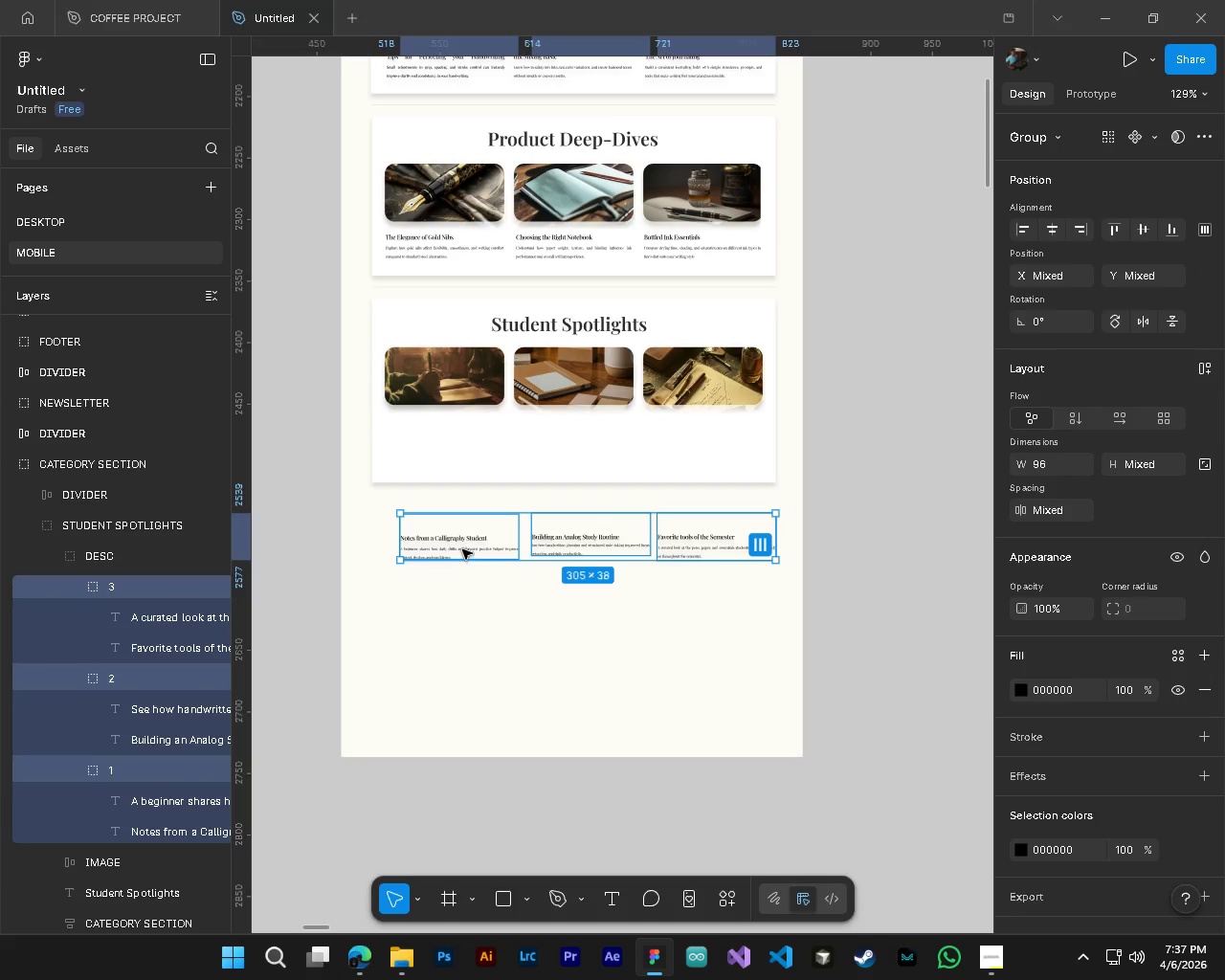 
left_click_drag(start_coordinate=[462, 549], to_coordinate=[395, 479])
 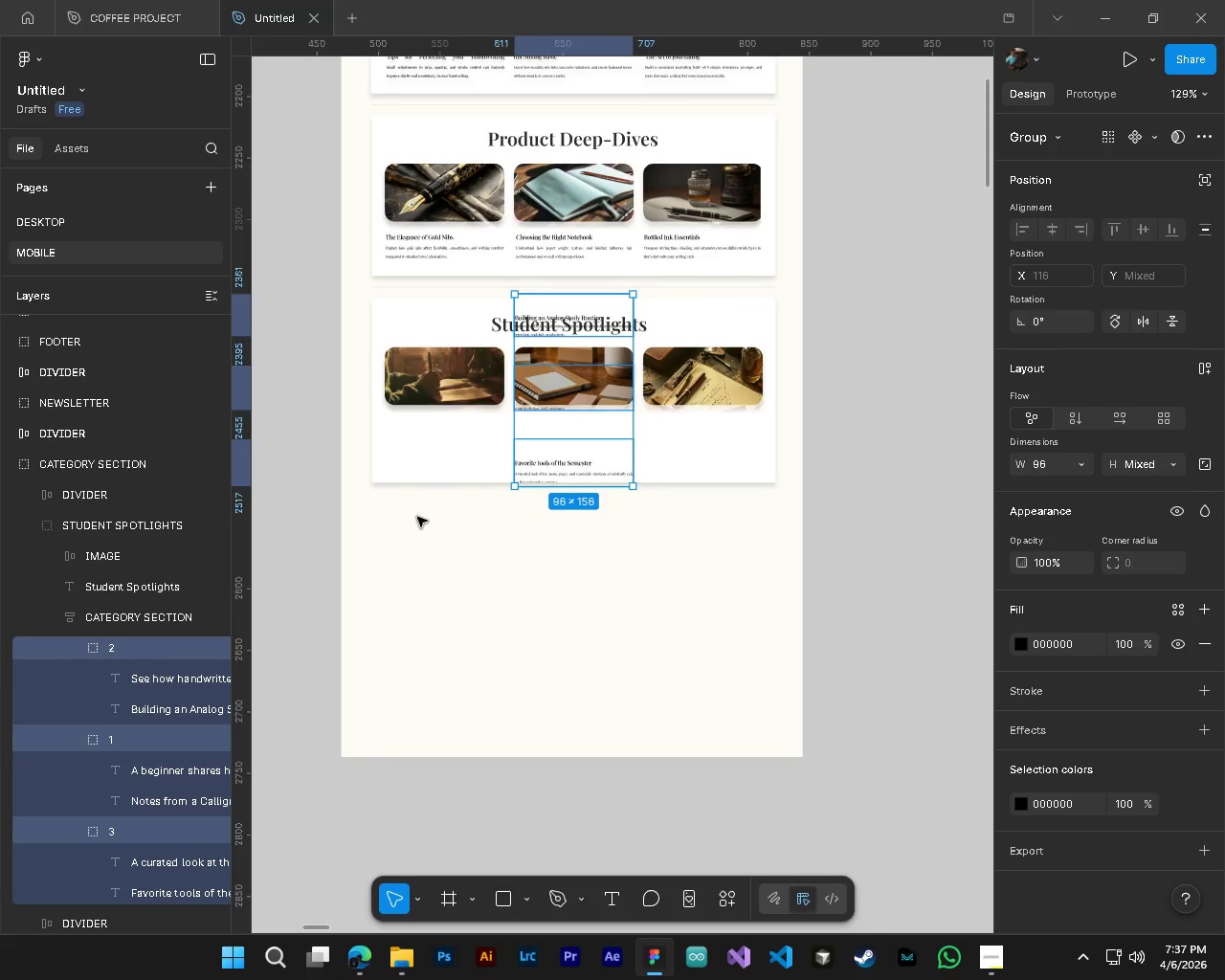 
key(Control+Z)
 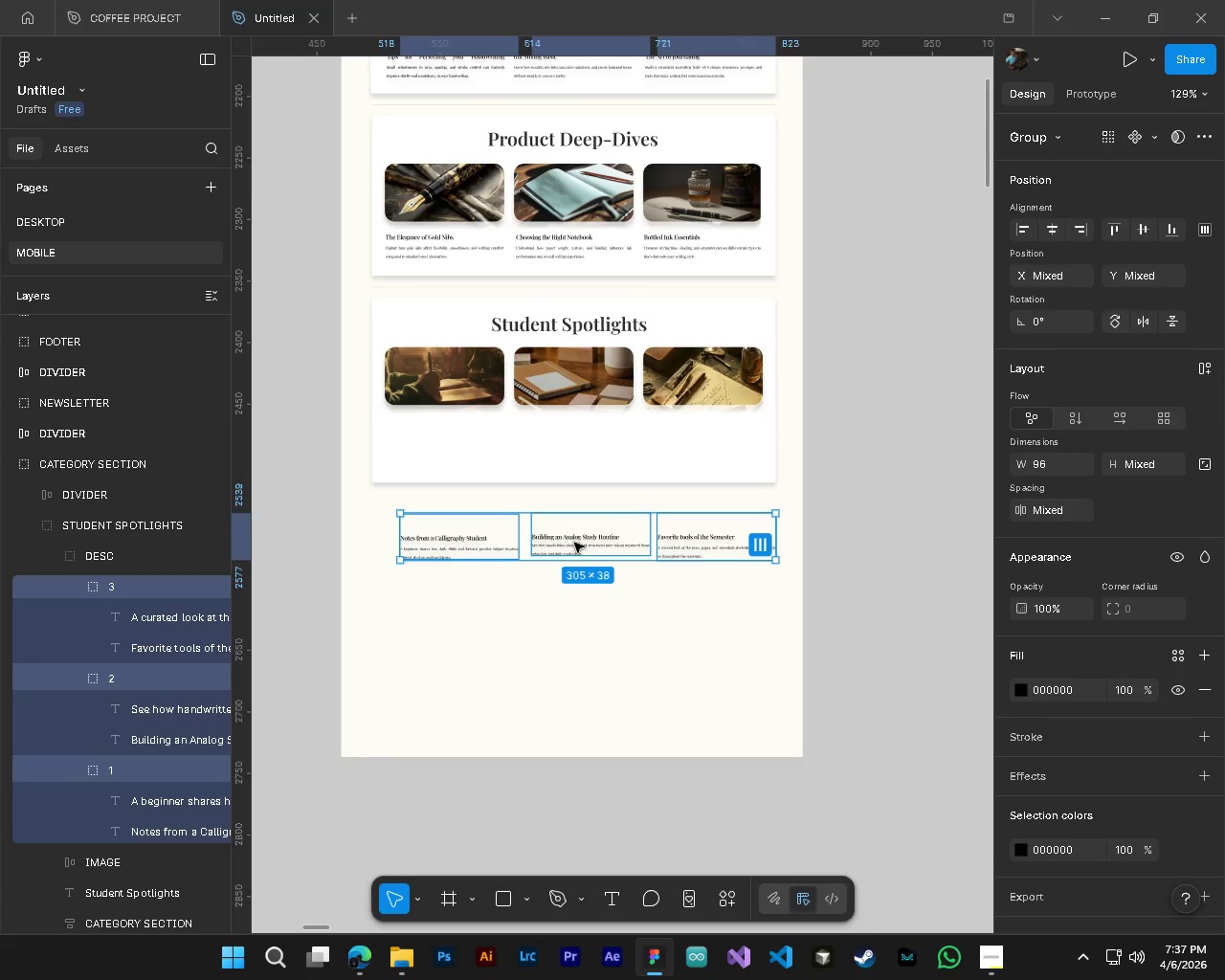 
left_click_drag(start_coordinate=[580, 545], to_coordinate=[834, 484])
 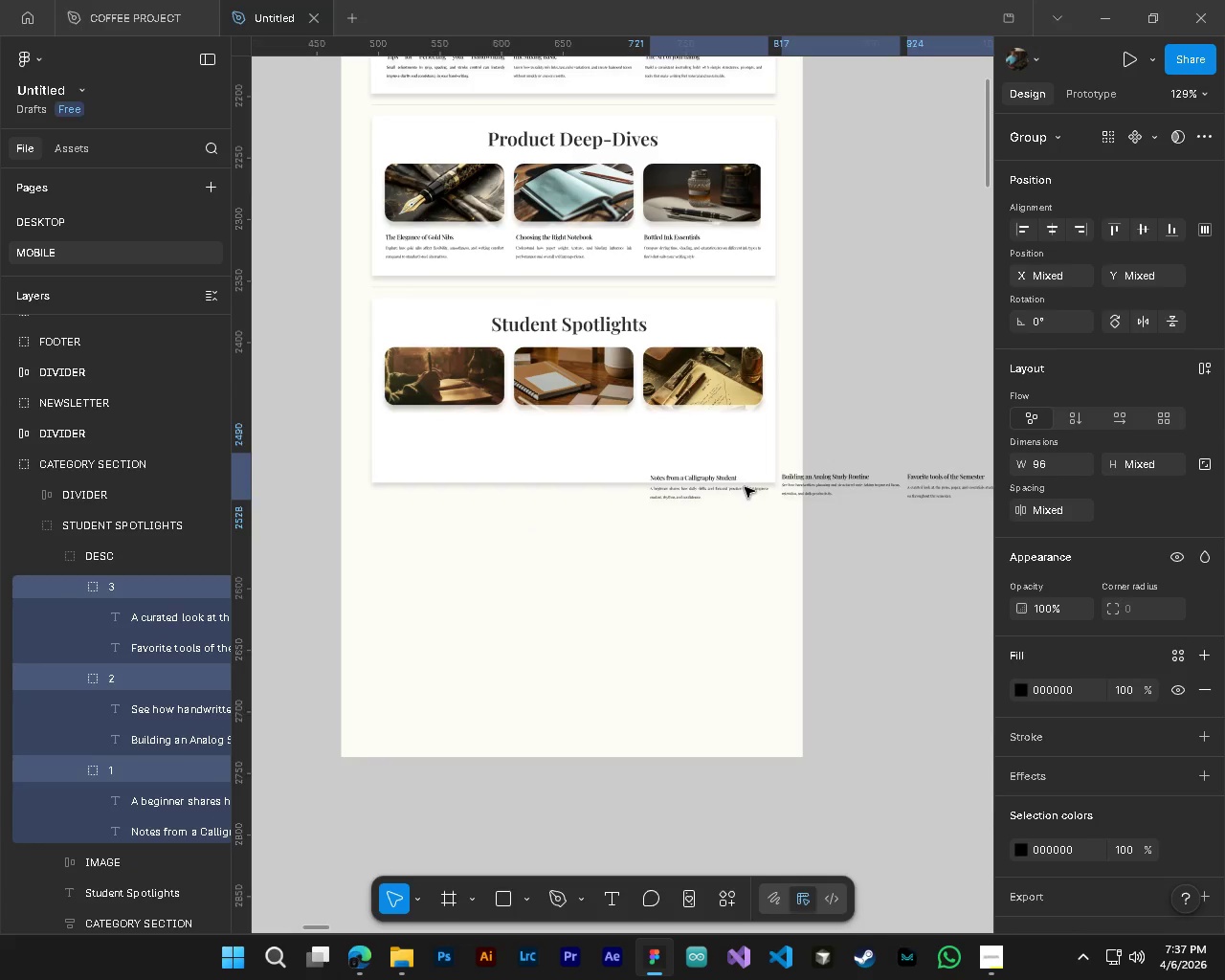 
hold_key(key=AltLeft, duration=0.5)
hold_key(key=ControlLeft, duration=0.5)
scroll: coordinate [676, 454], scroll_direction: up, amount: 4.0
 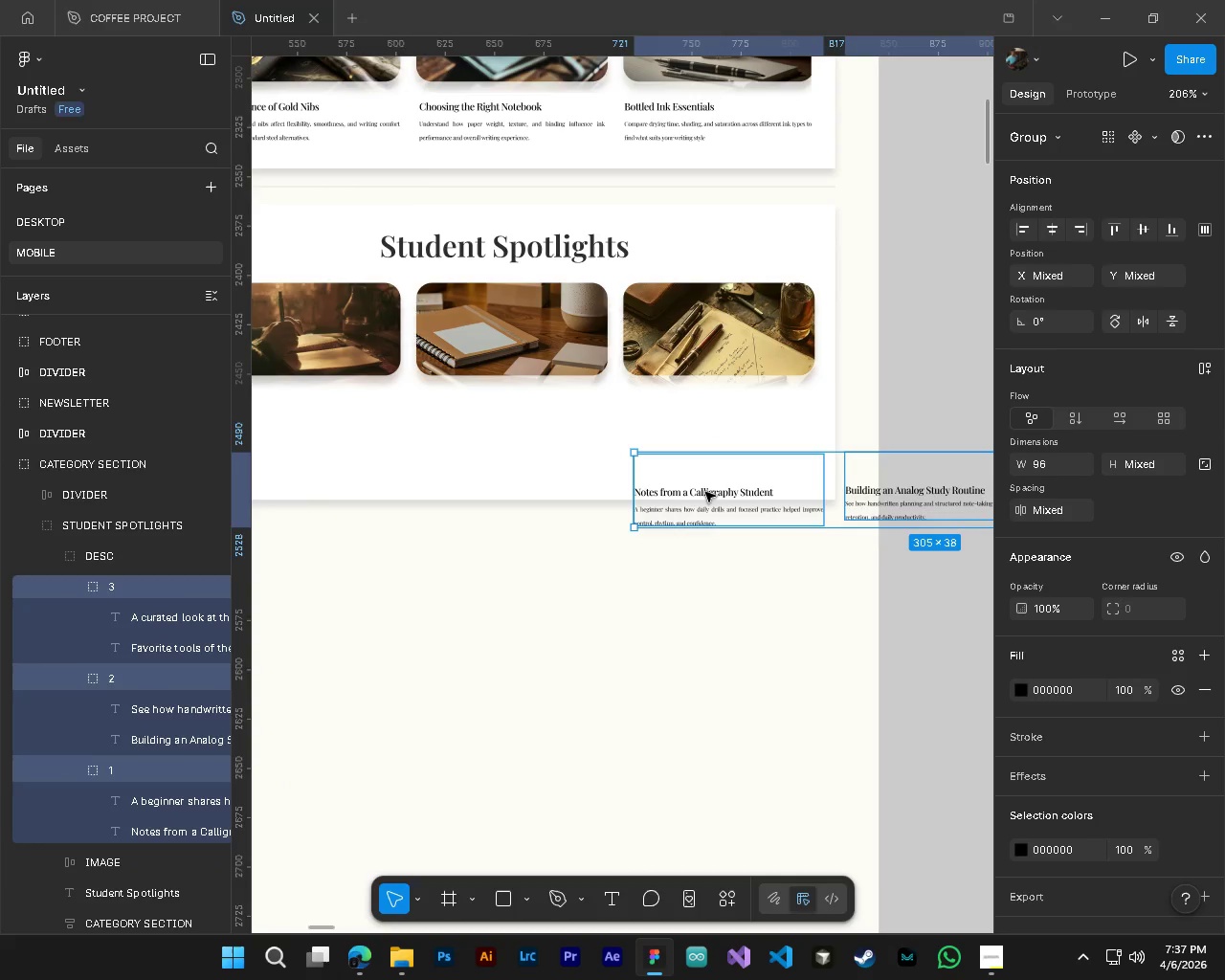 
left_click_drag(start_coordinate=[705, 492], to_coordinate=[667, 457])
 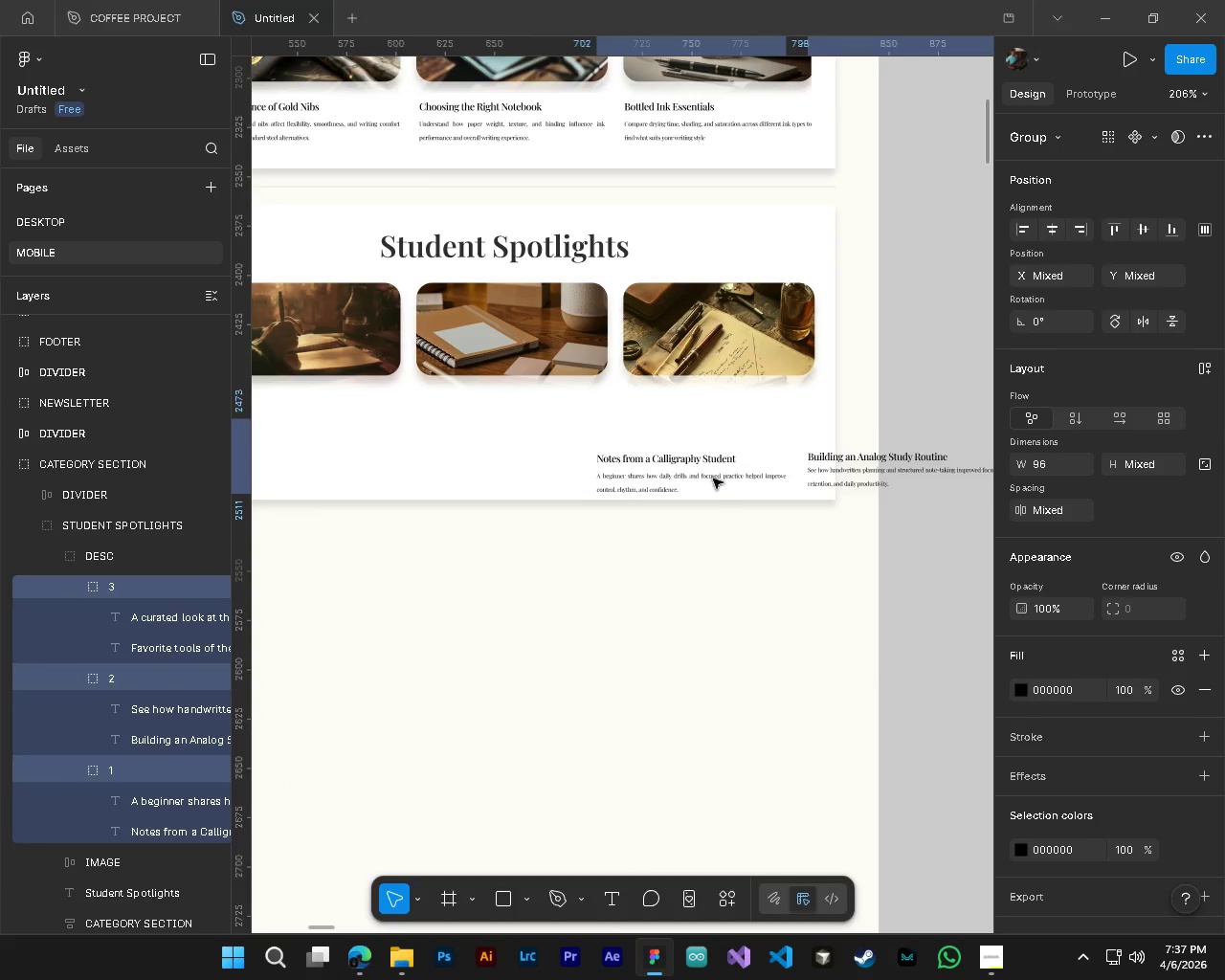 
key(Alt+AltLeft)
 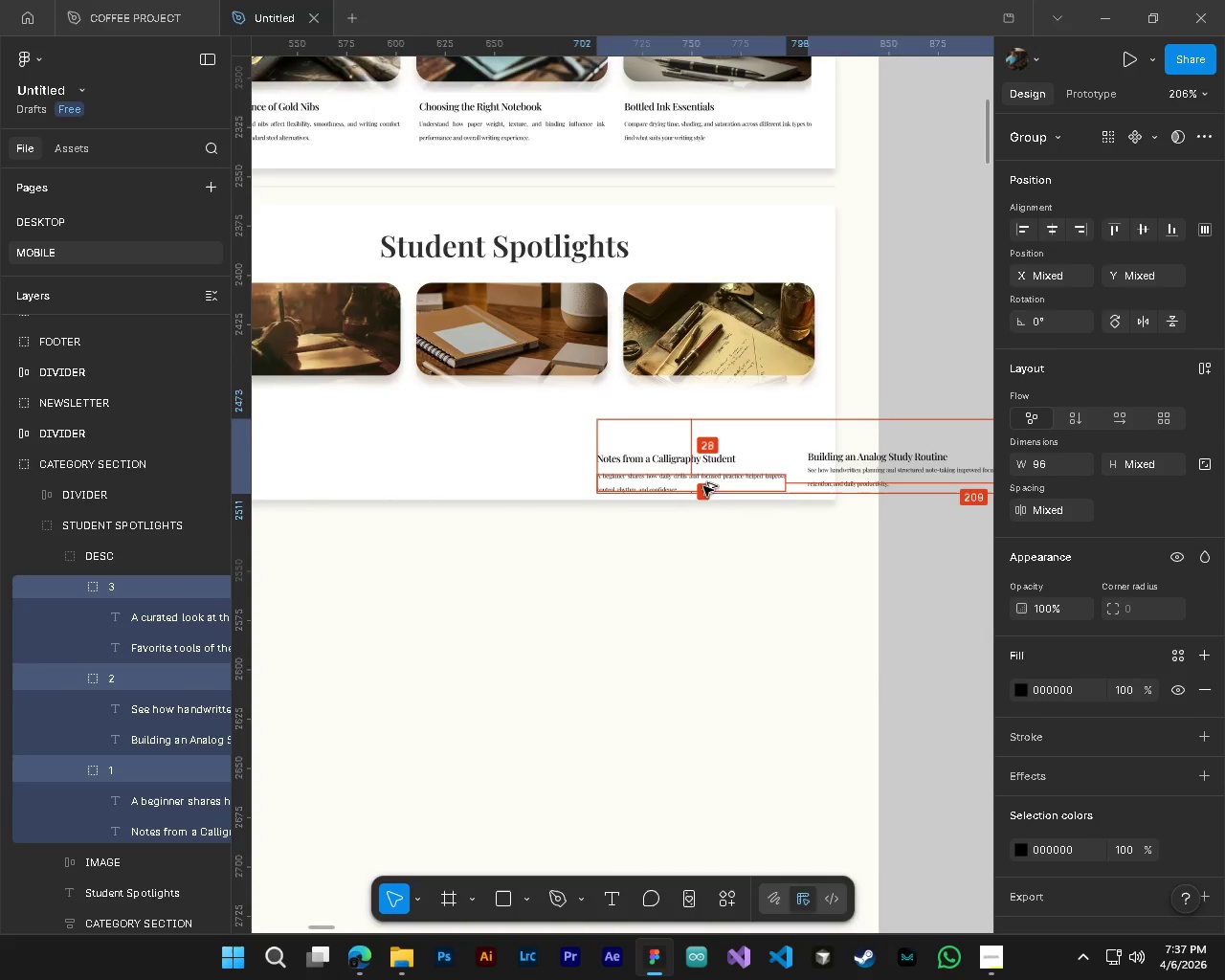 
key(Alt+Control+ControlLeft)
 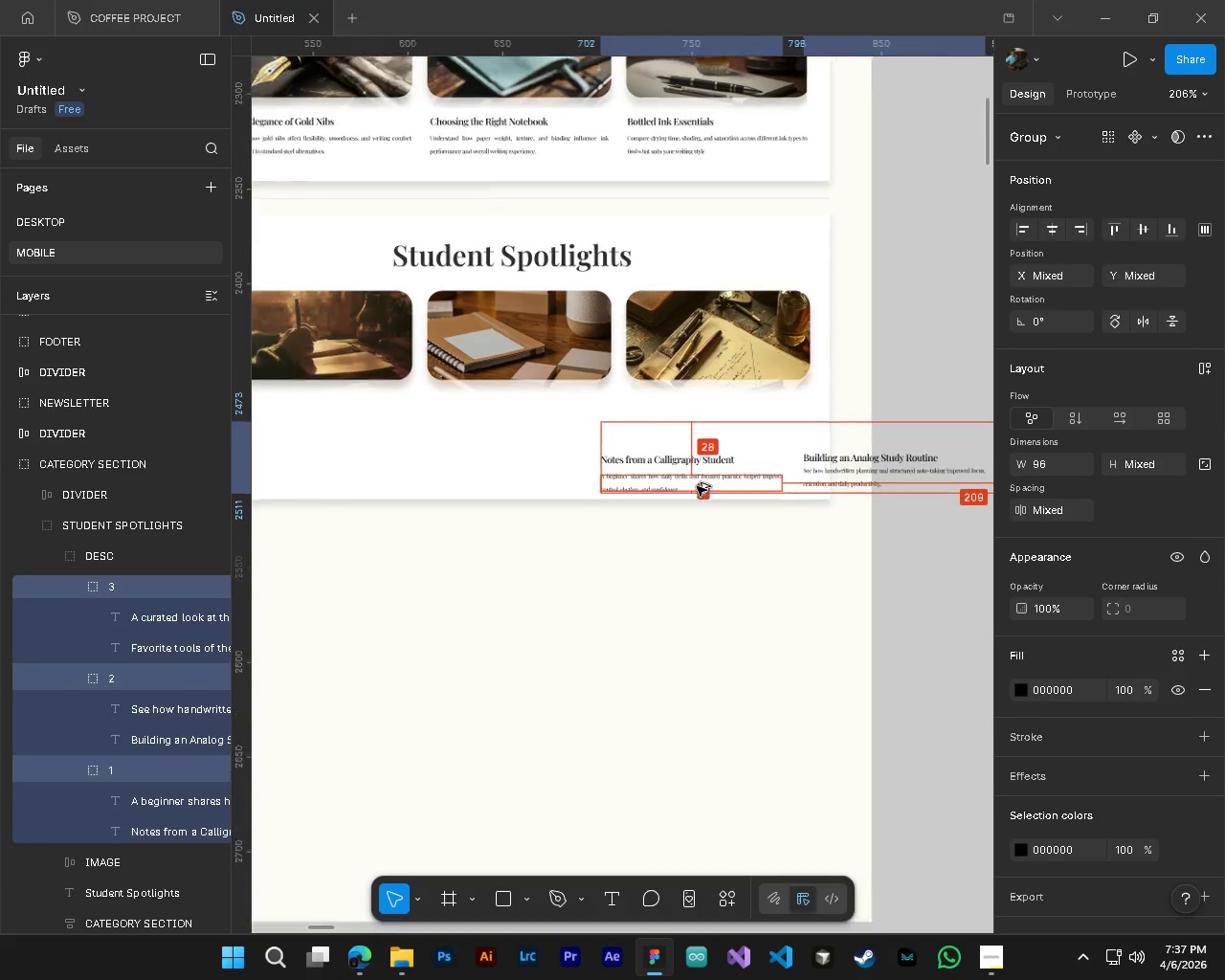 
scroll: coordinate [697, 486], scroll_direction: down, amount: 4.0
 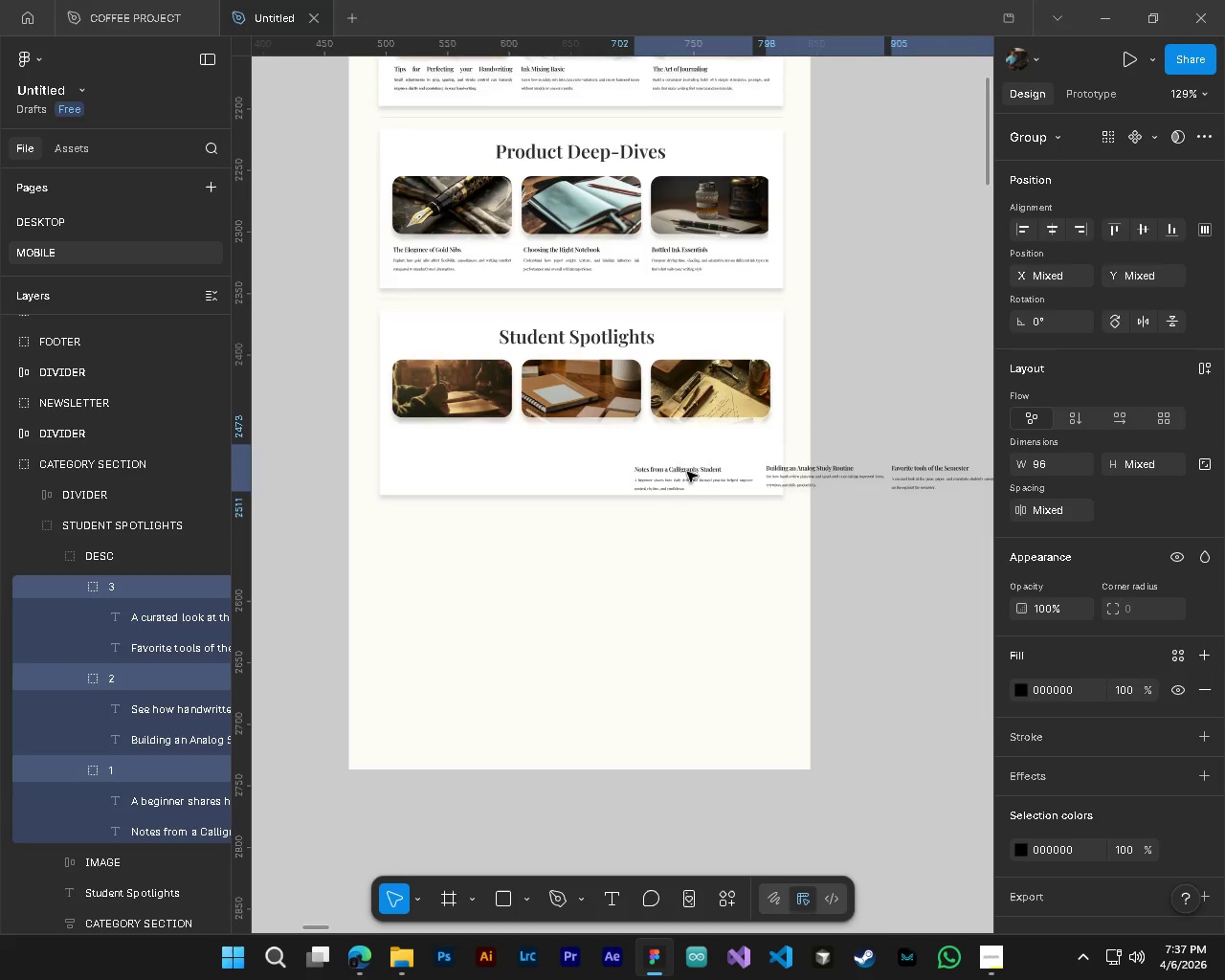 
left_click_drag(start_coordinate=[687, 472], to_coordinate=[449, 445])
 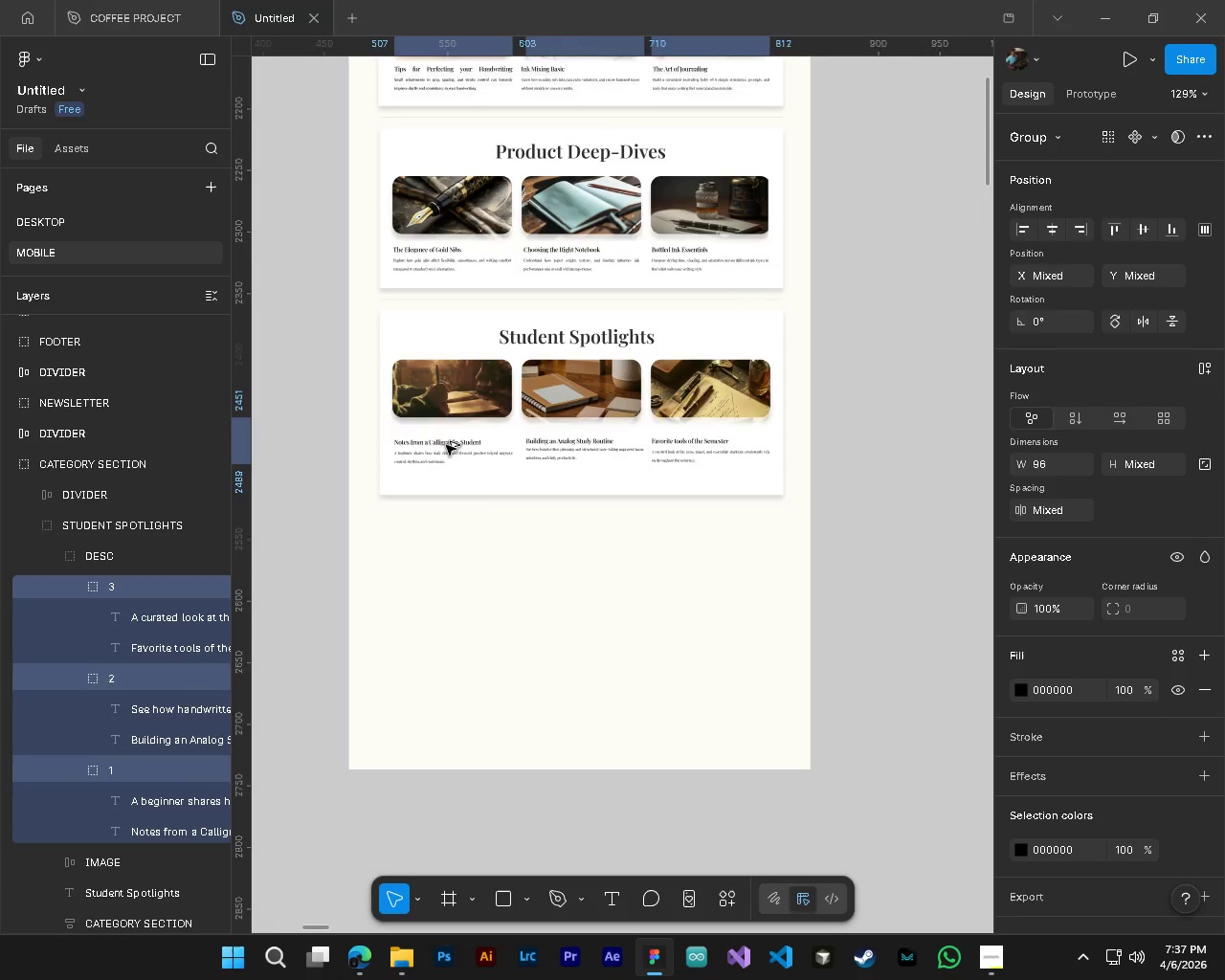 
hold_key(key=AltLeft, duration=0.69)
hold_key(key=ControlLeft, duration=0.72)
scroll: coordinate [421, 394], scroll_direction: up, amount: 7.0
 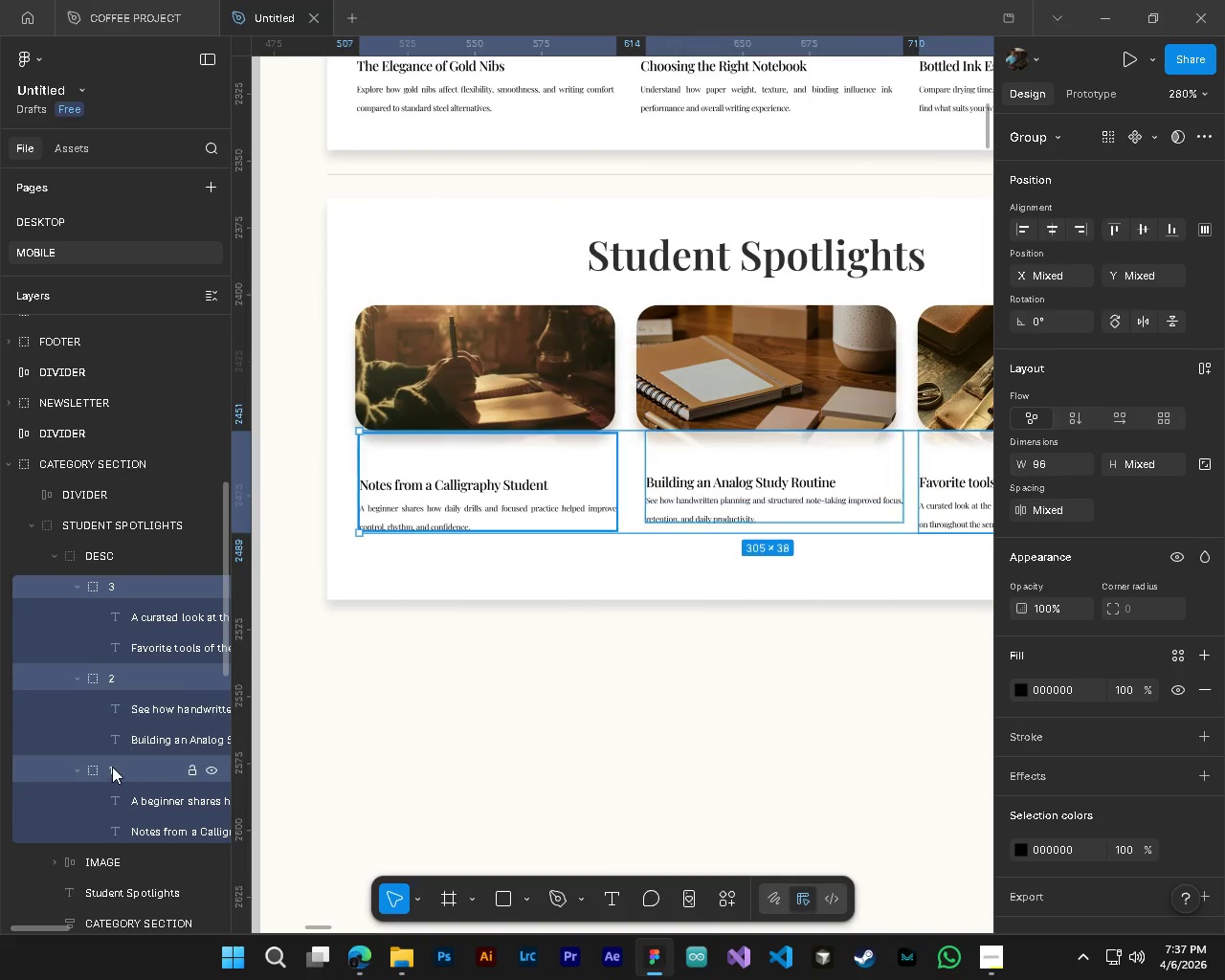 
left_click([112, 767])
 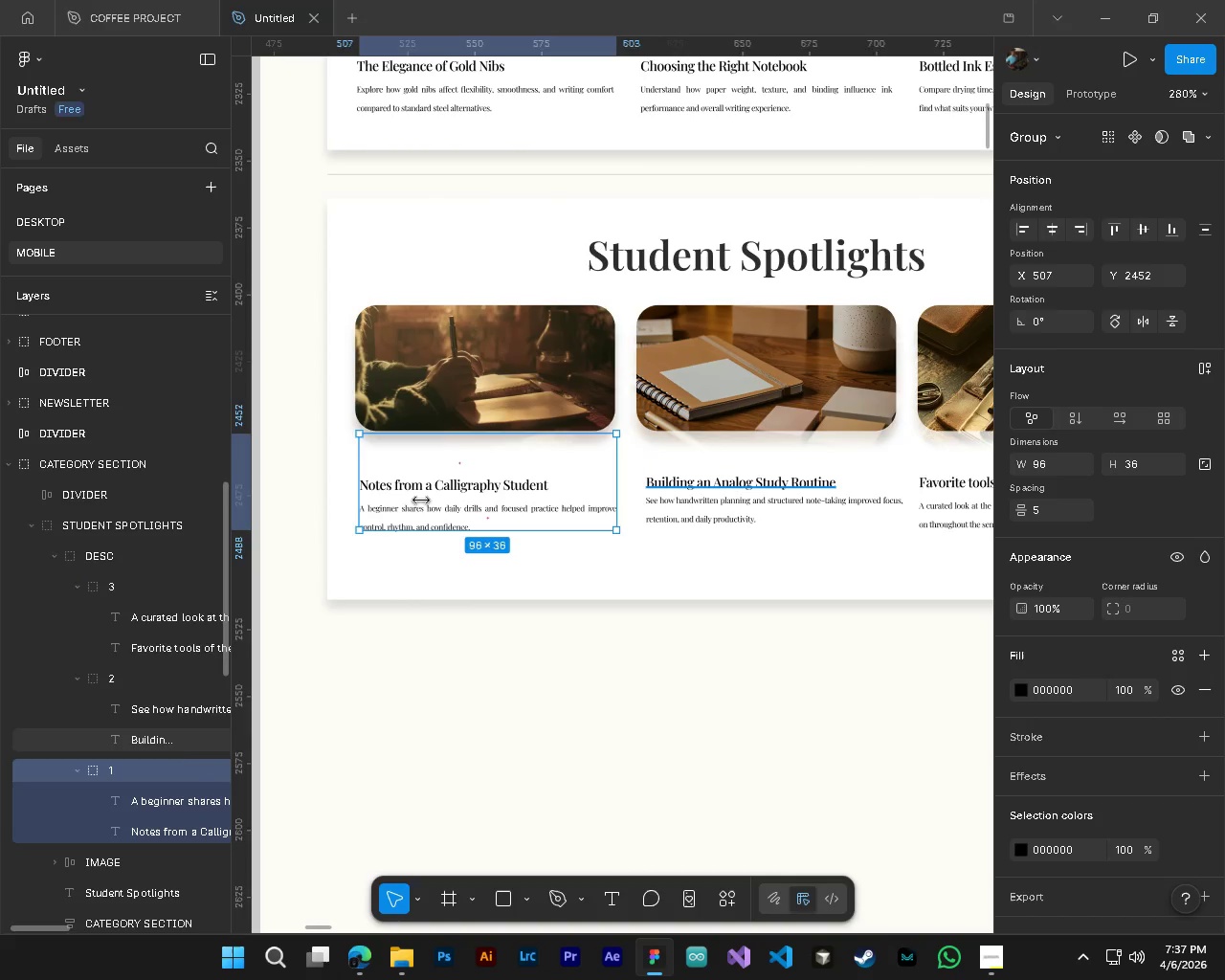 
hold_key(key=AltLeft, duration=0.42)
hold_key(key=ControlLeft, duration=0.41)
scroll: coordinate [436, 439], scroll_direction: up, amount: 4.0
 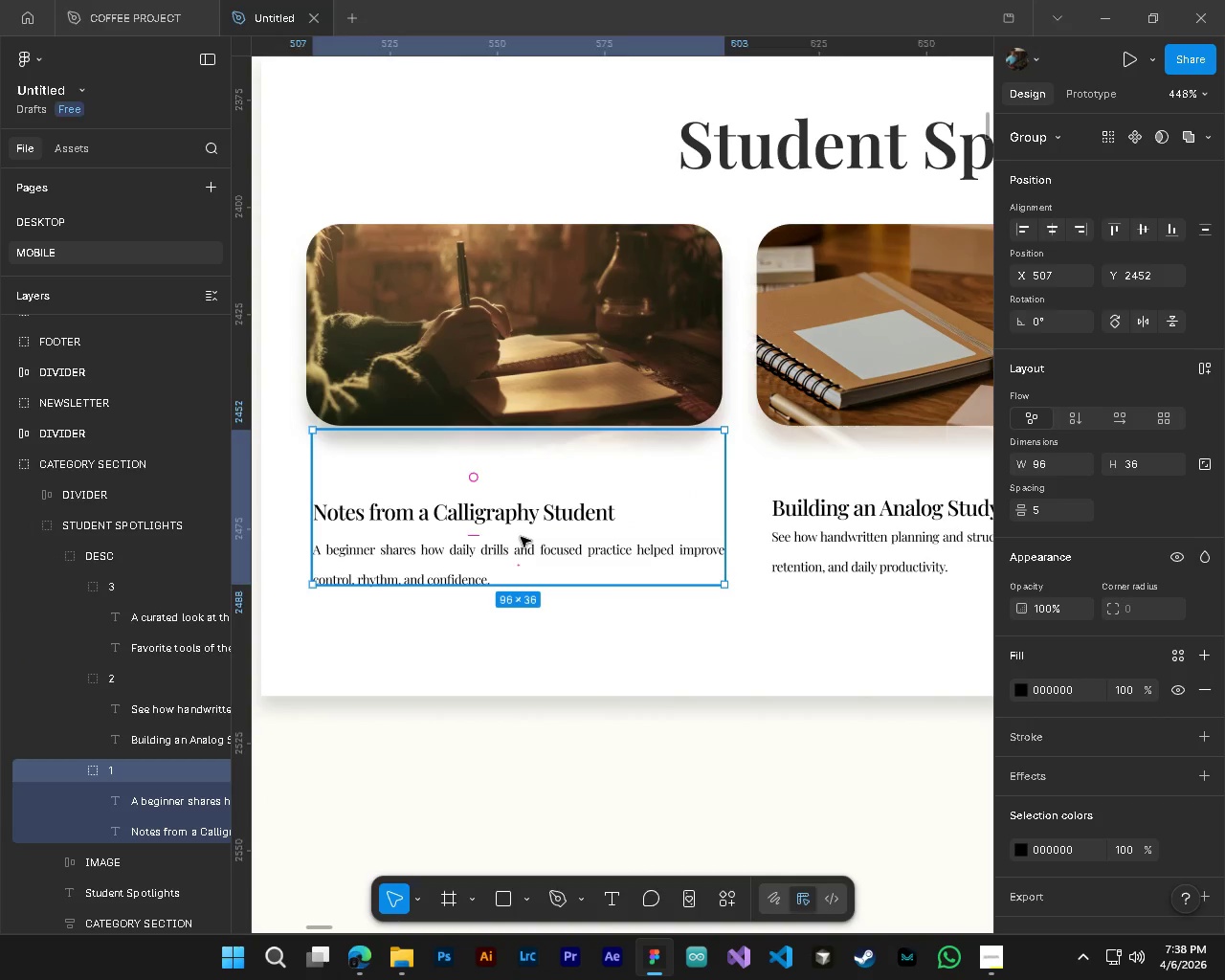 
left_click_drag(start_coordinate=[521, 537], to_coordinate=[515, 501])
 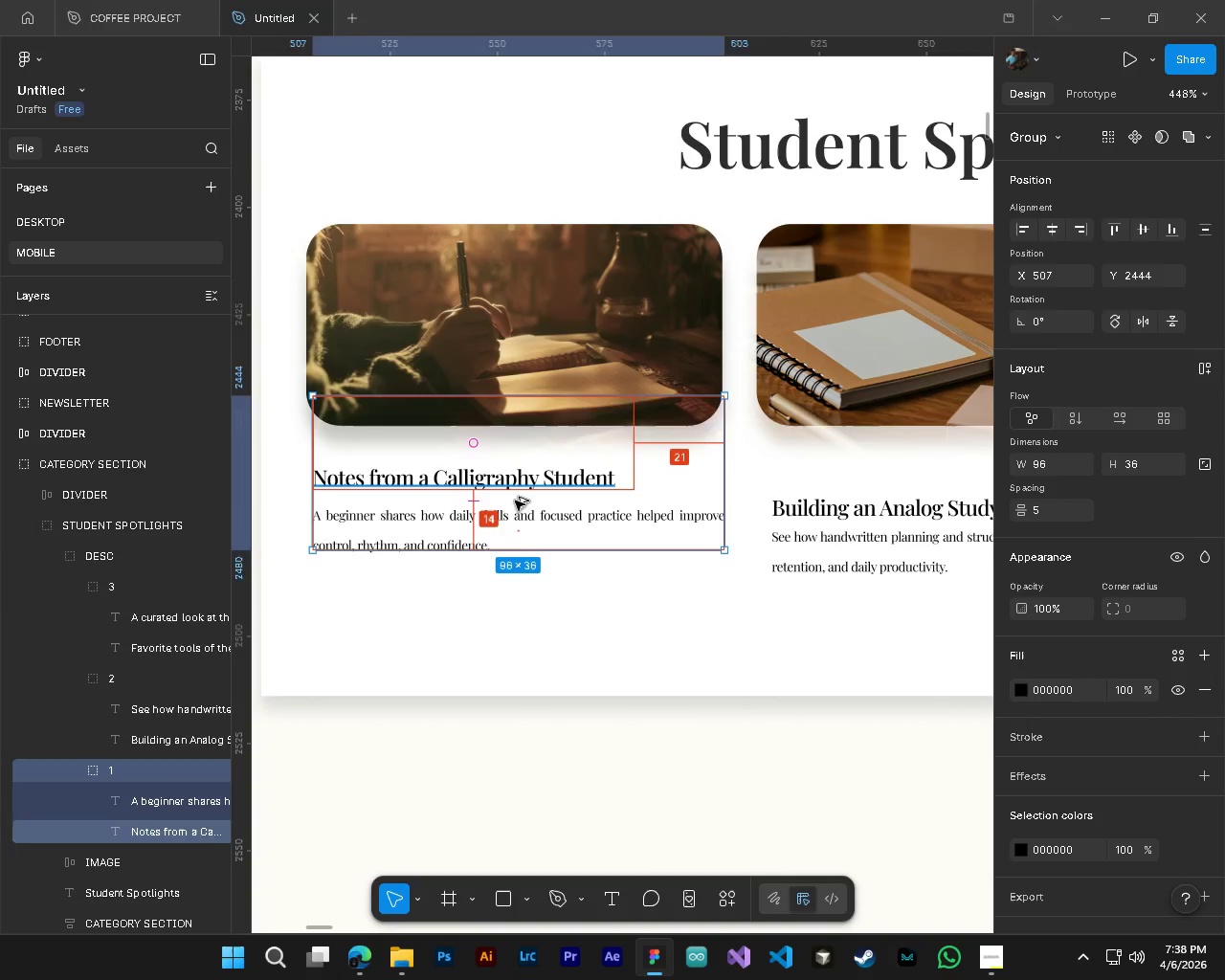 
hold_key(key=AltLeft, duration=0.34)
hold_key(key=ControlLeft, duration=0.31)
scroll: coordinate [515, 501], scroll_direction: down, amount: 3.0
 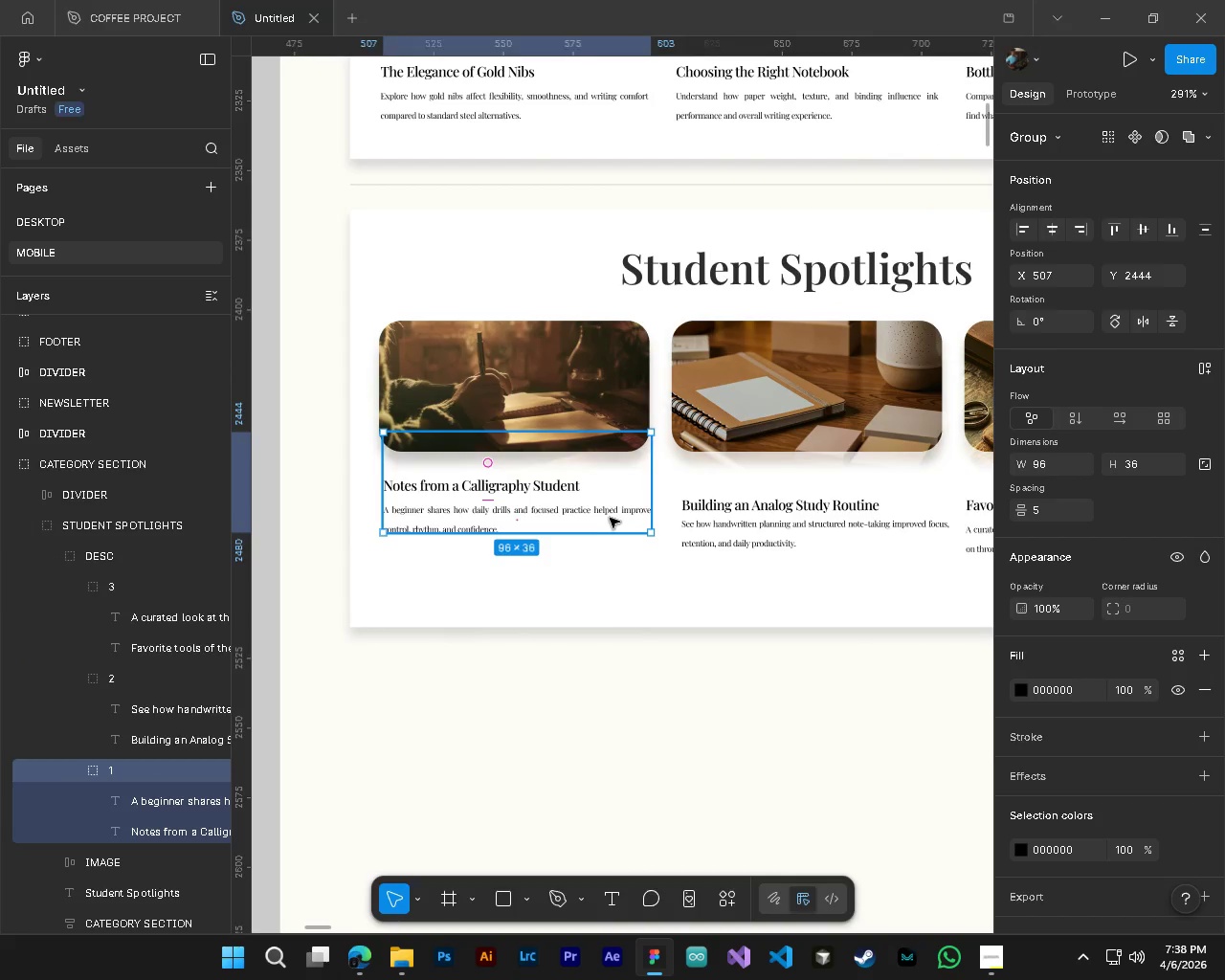 
left_click_drag(start_coordinate=[602, 513], to_coordinate=[597, 513])
 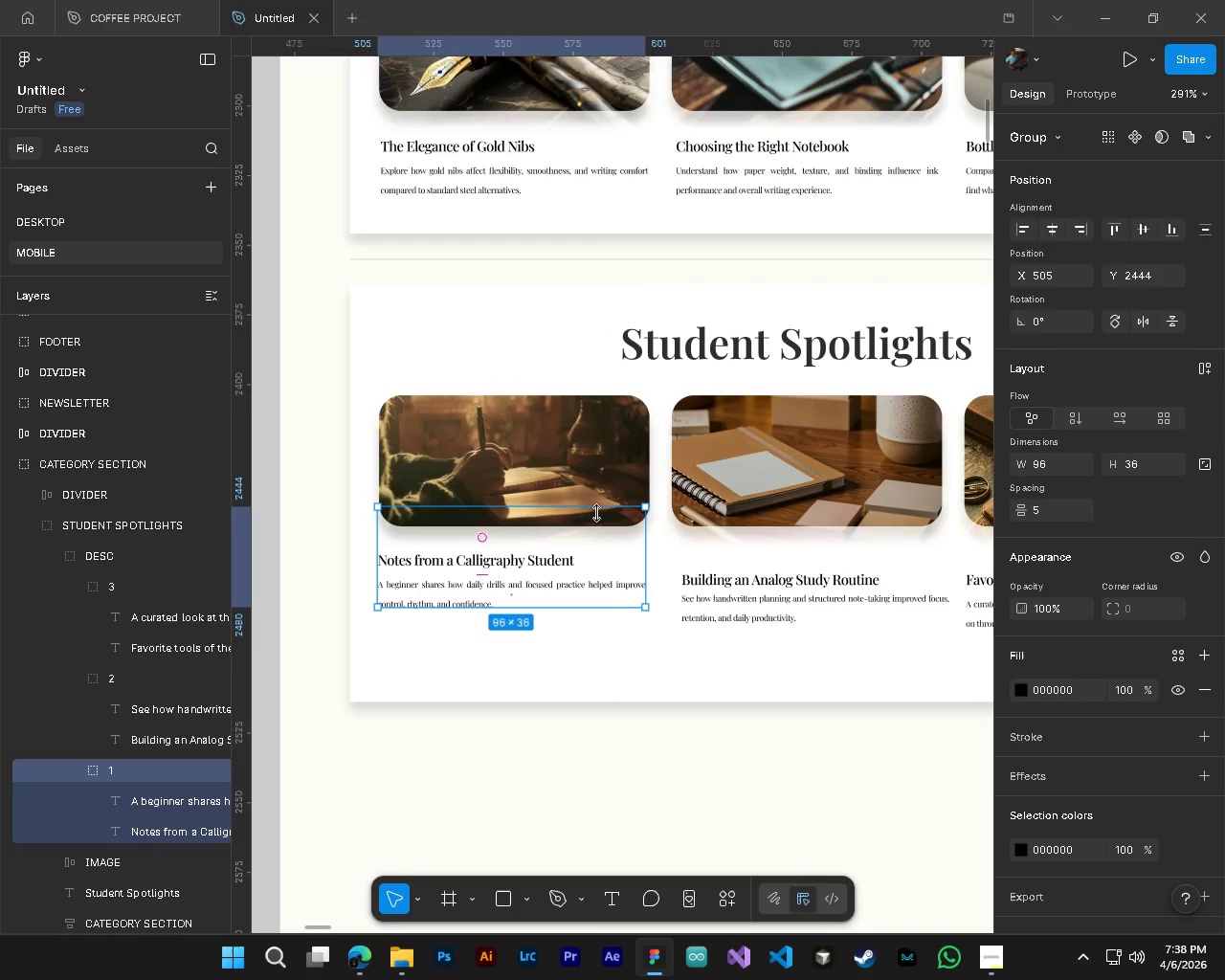 
scroll: coordinate [597, 513], scroll_direction: up, amount: 3.0
 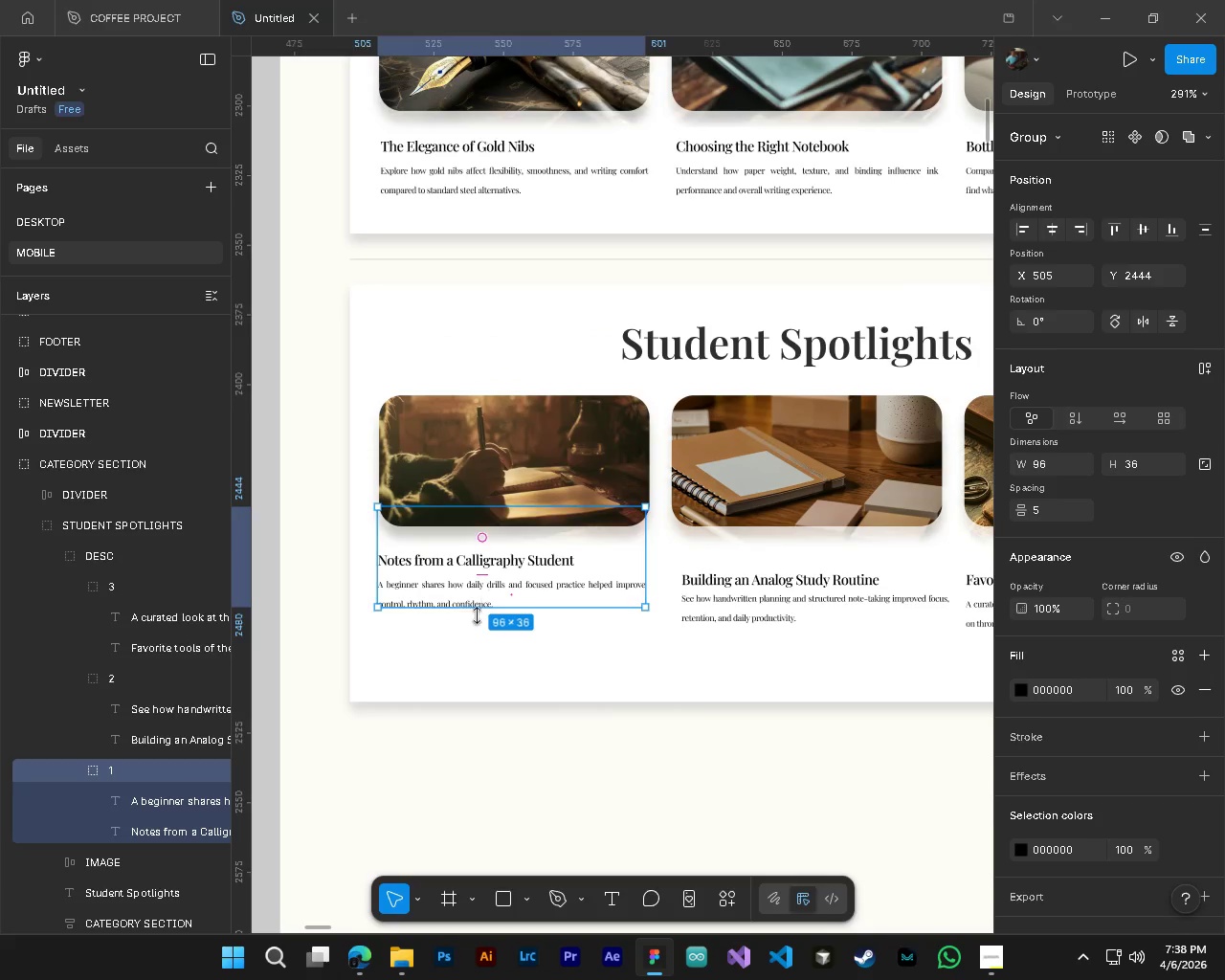 
hold_key(key=AltLeft, duration=0.53)
 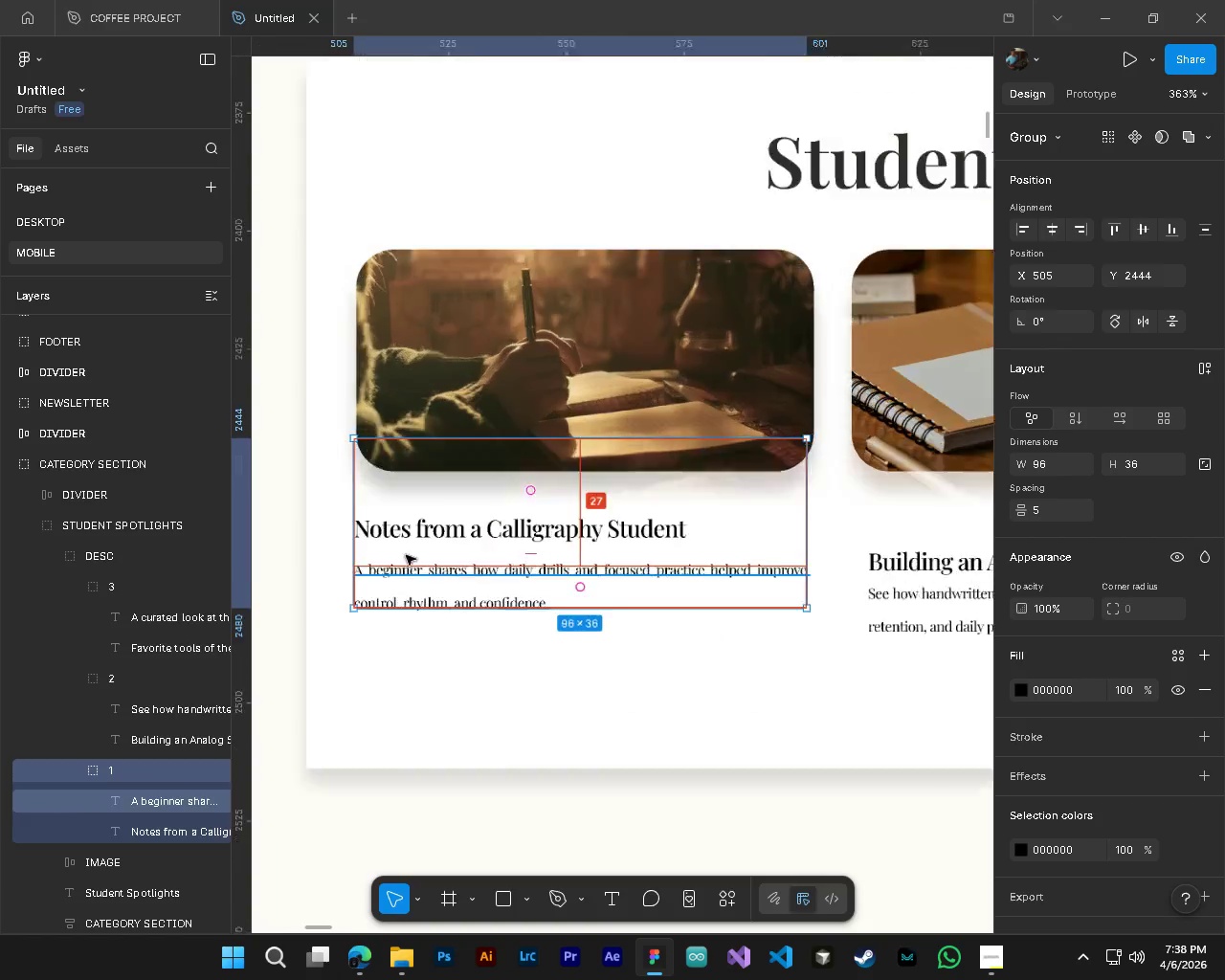 
hold_key(key=ControlLeft, duration=0.52)
 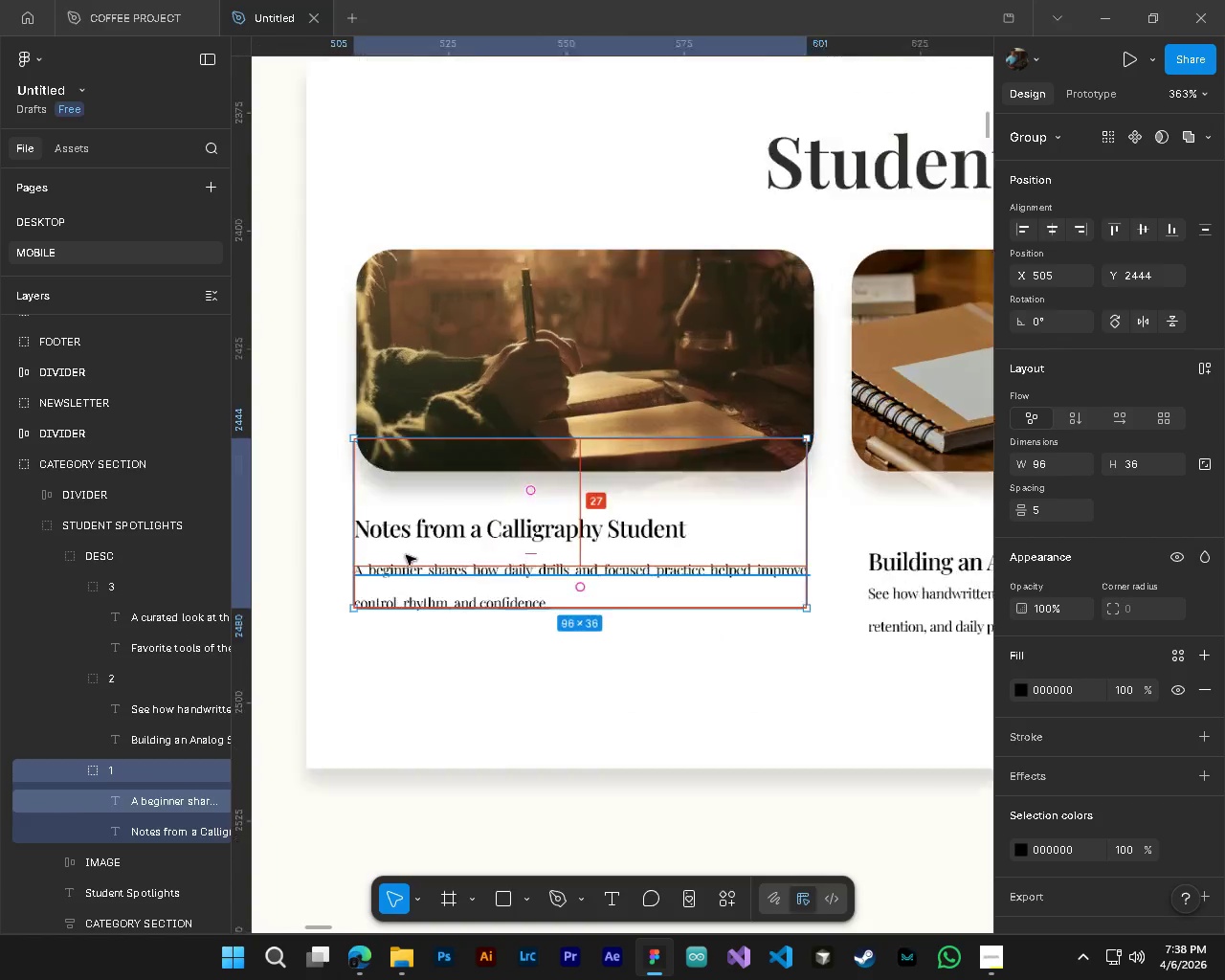 
hold_key(key=AltLeft, duration=0.58)
 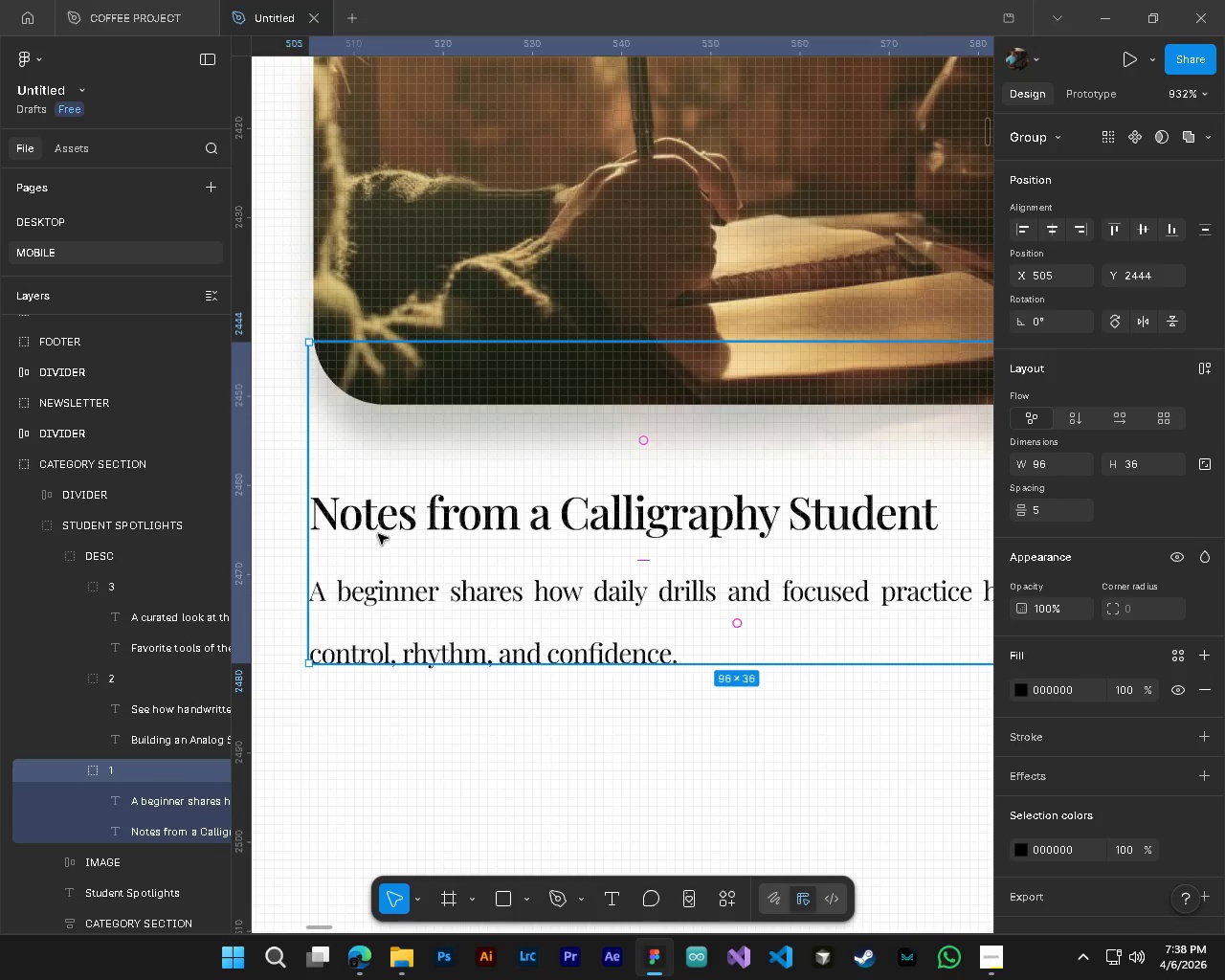 
hold_key(key=ControlLeft, duration=0.97)
 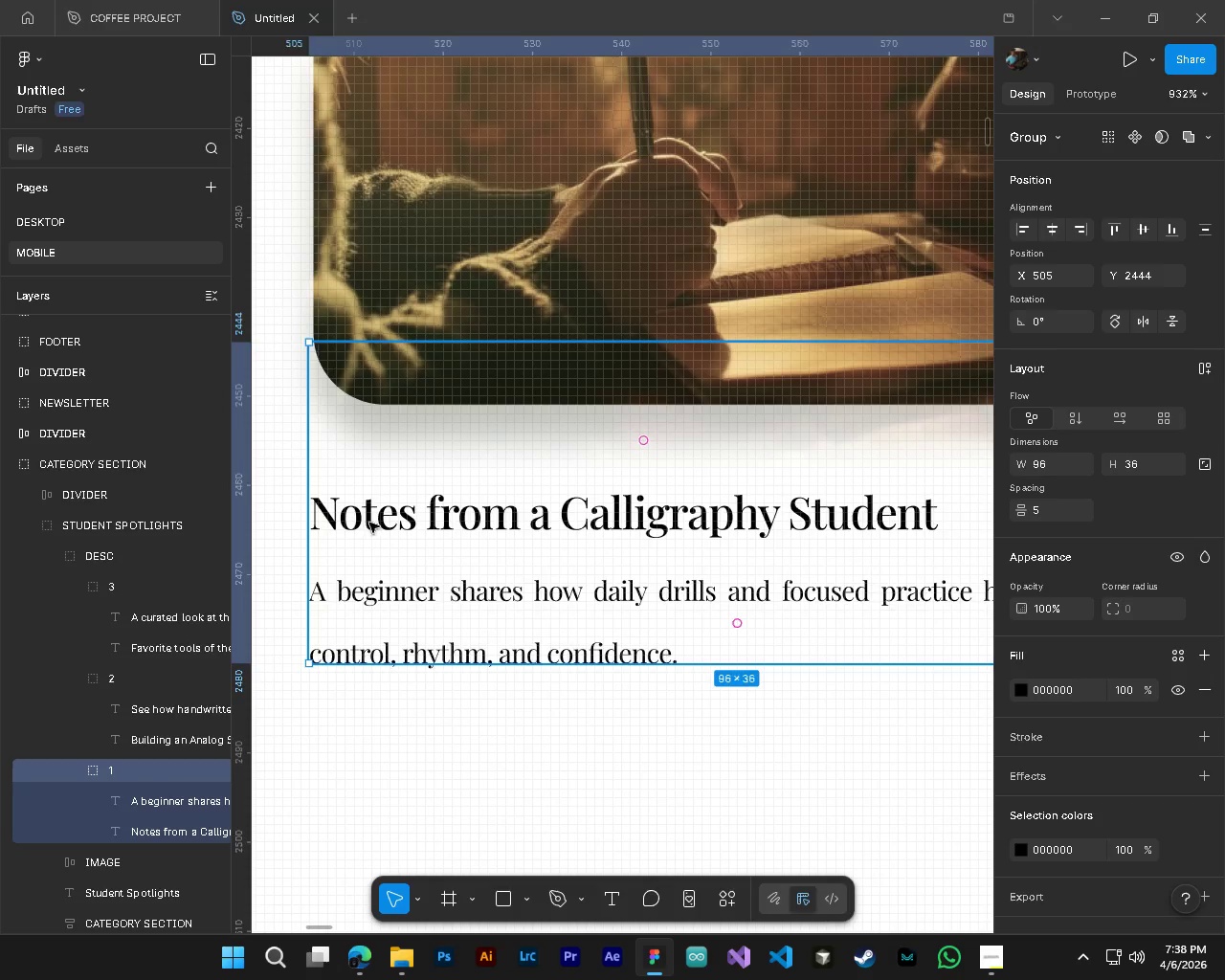 
scroll: coordinate [411, 626], scroll_direction: up, amount: 4.0
 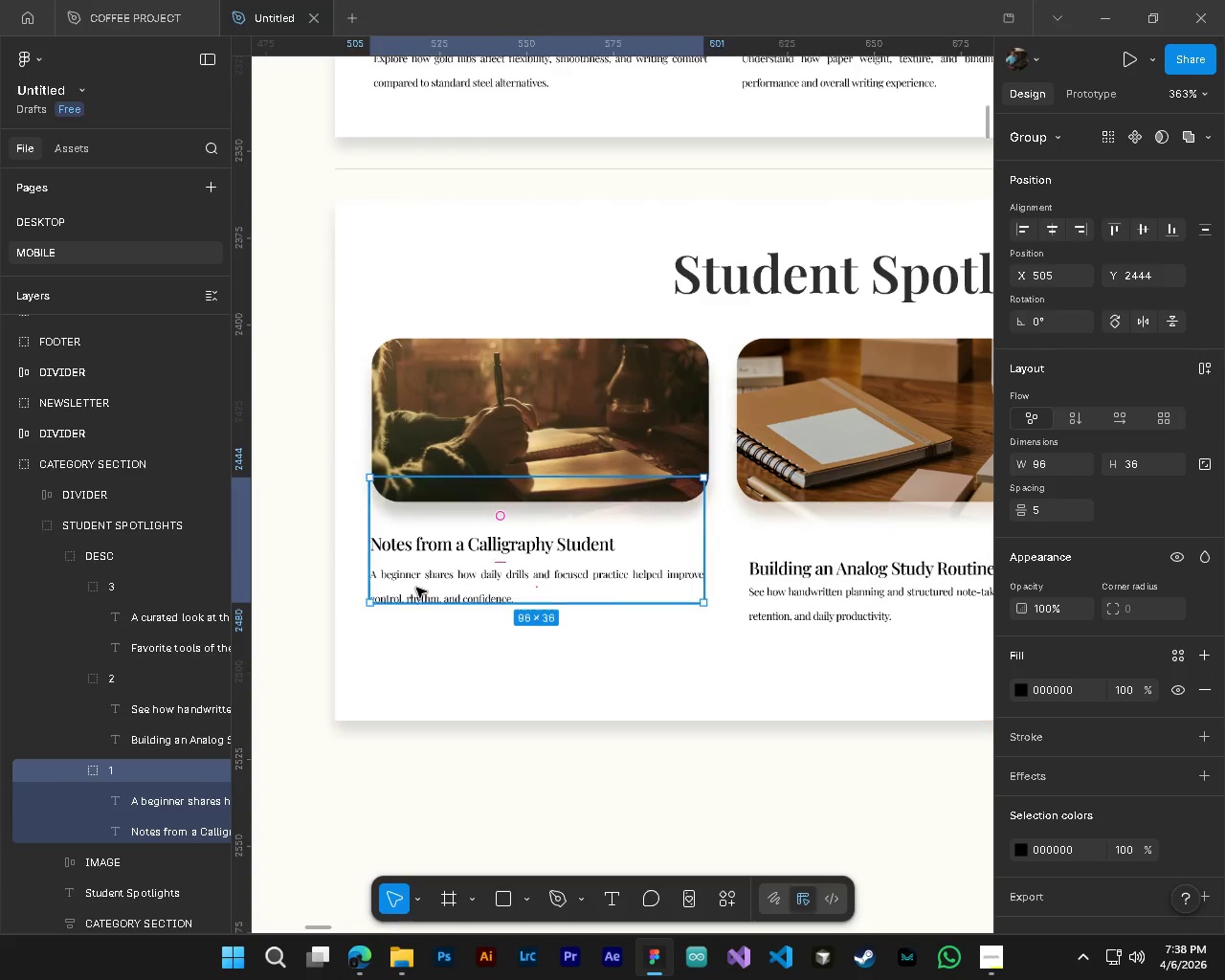 
key(Alt+Control+AltLeft)
 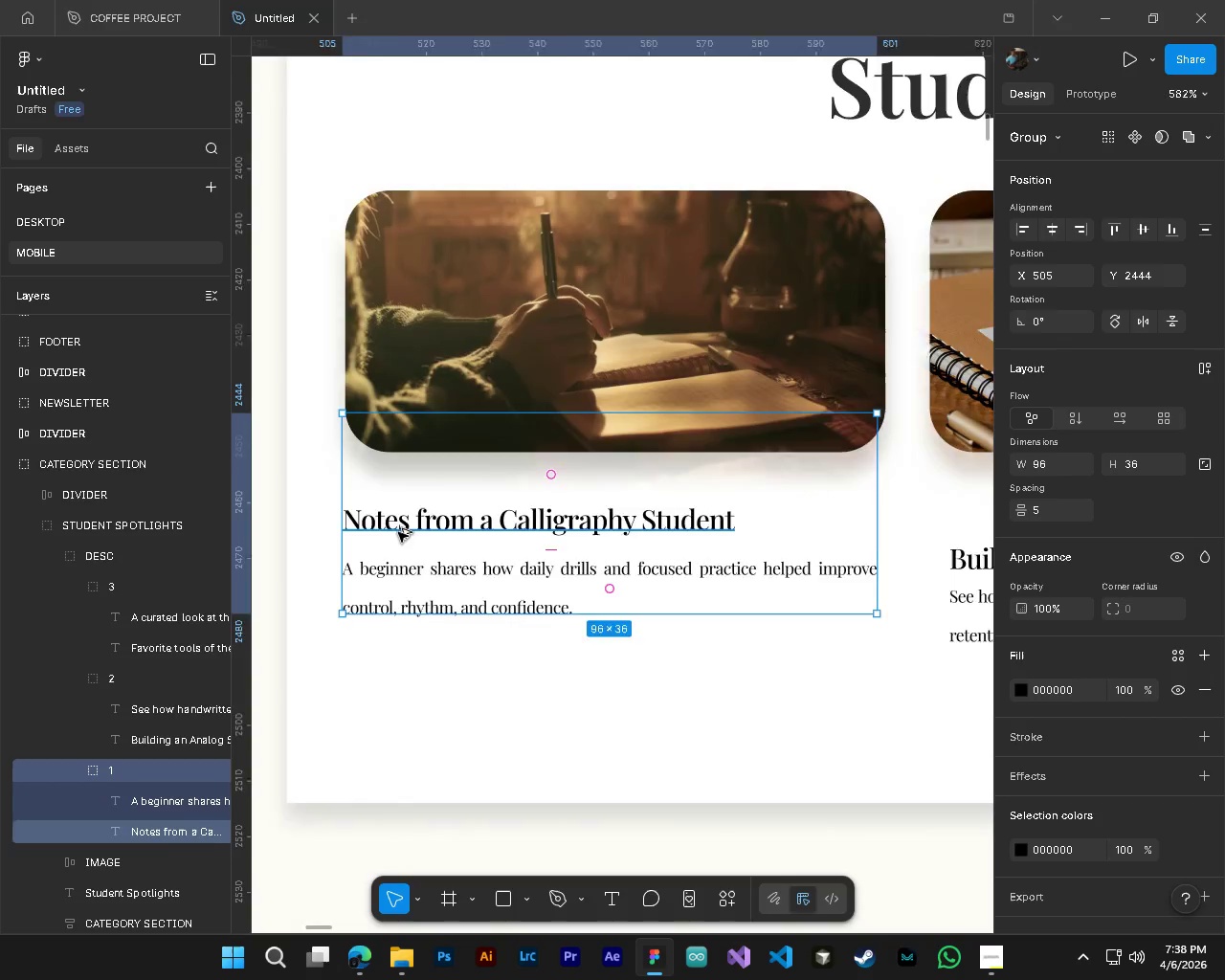 
key(Alt+Control+AltLeft)
 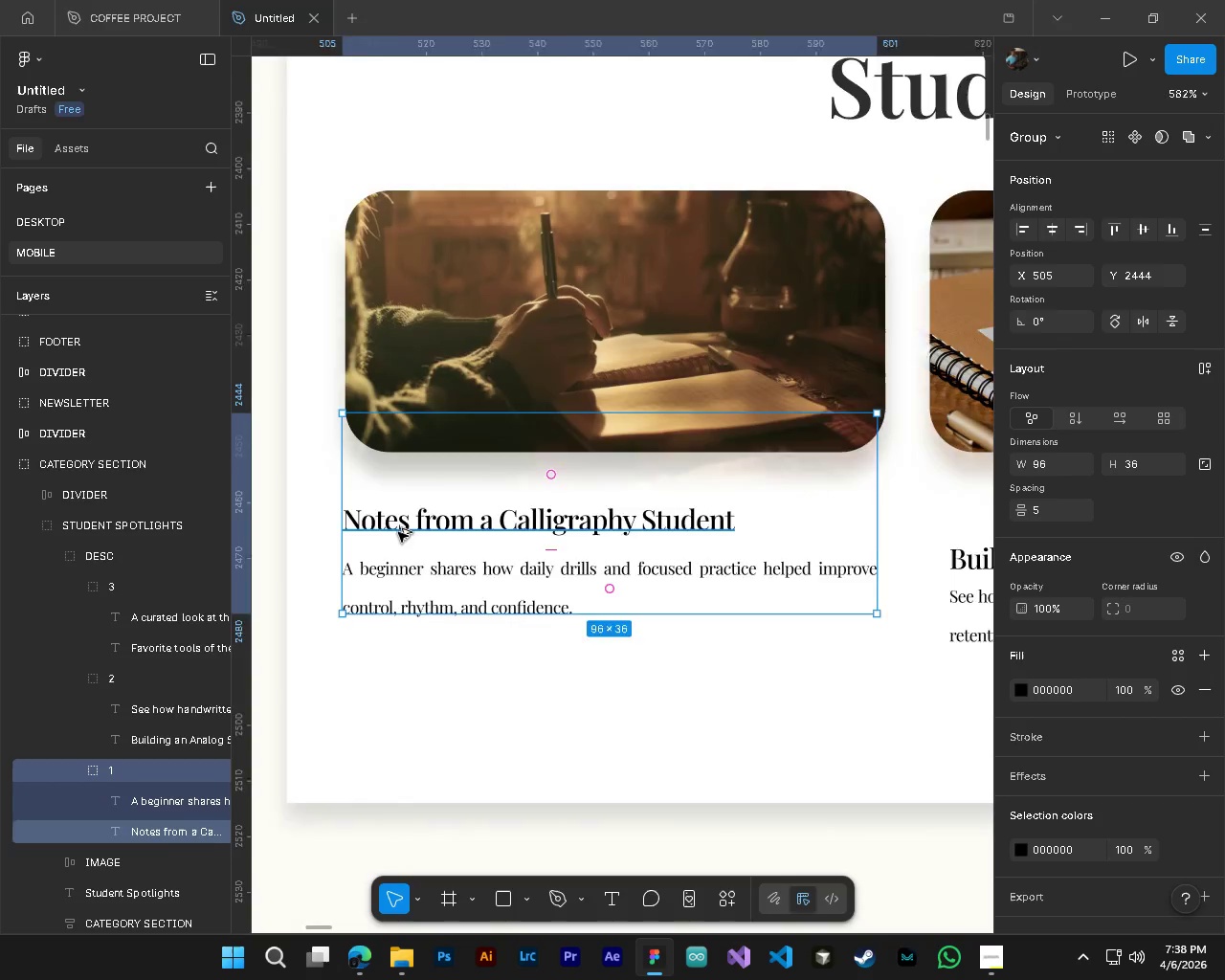 
key(Alt+Control+AltLeft)
 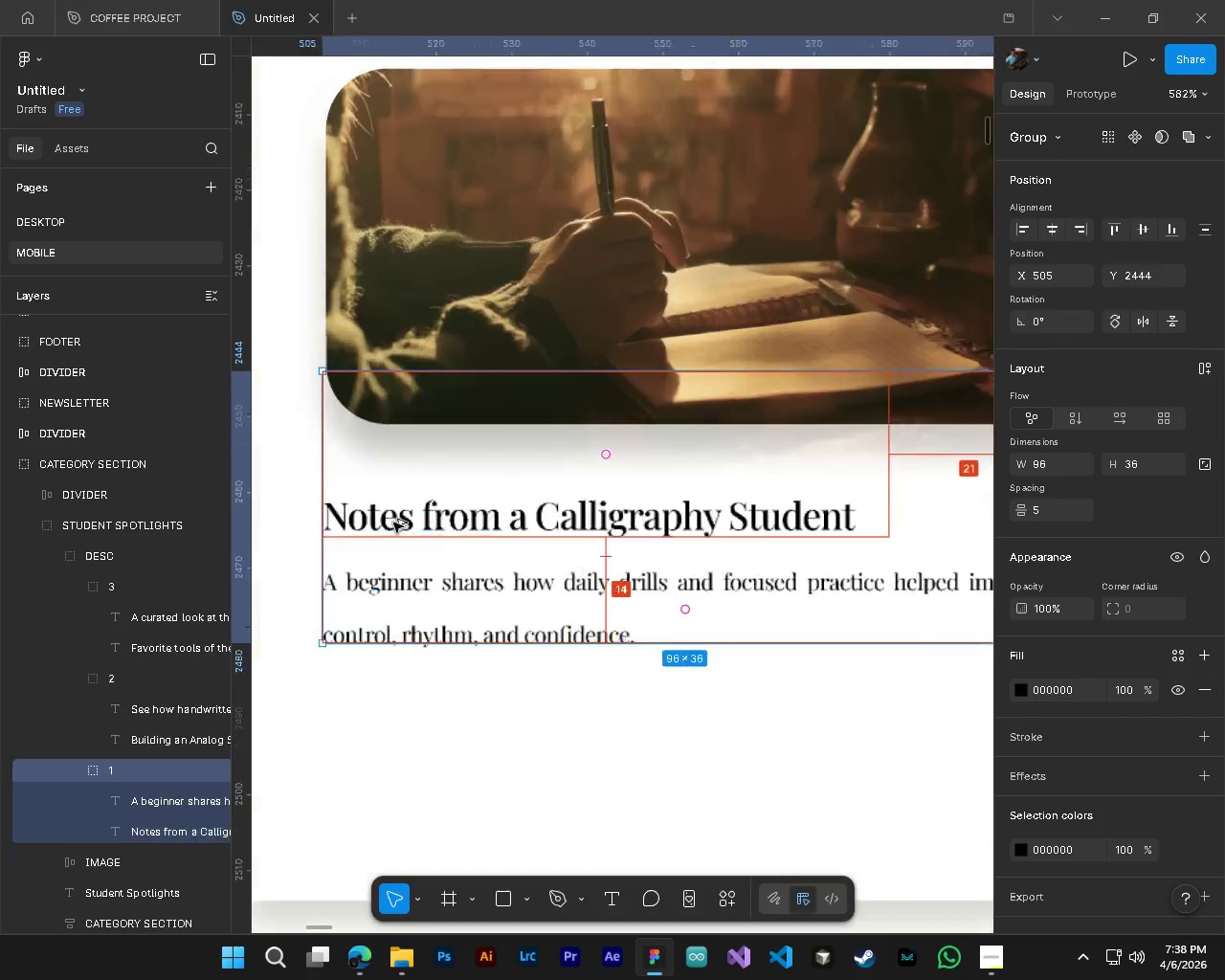 
key(Alt+Control+AltLeft)
 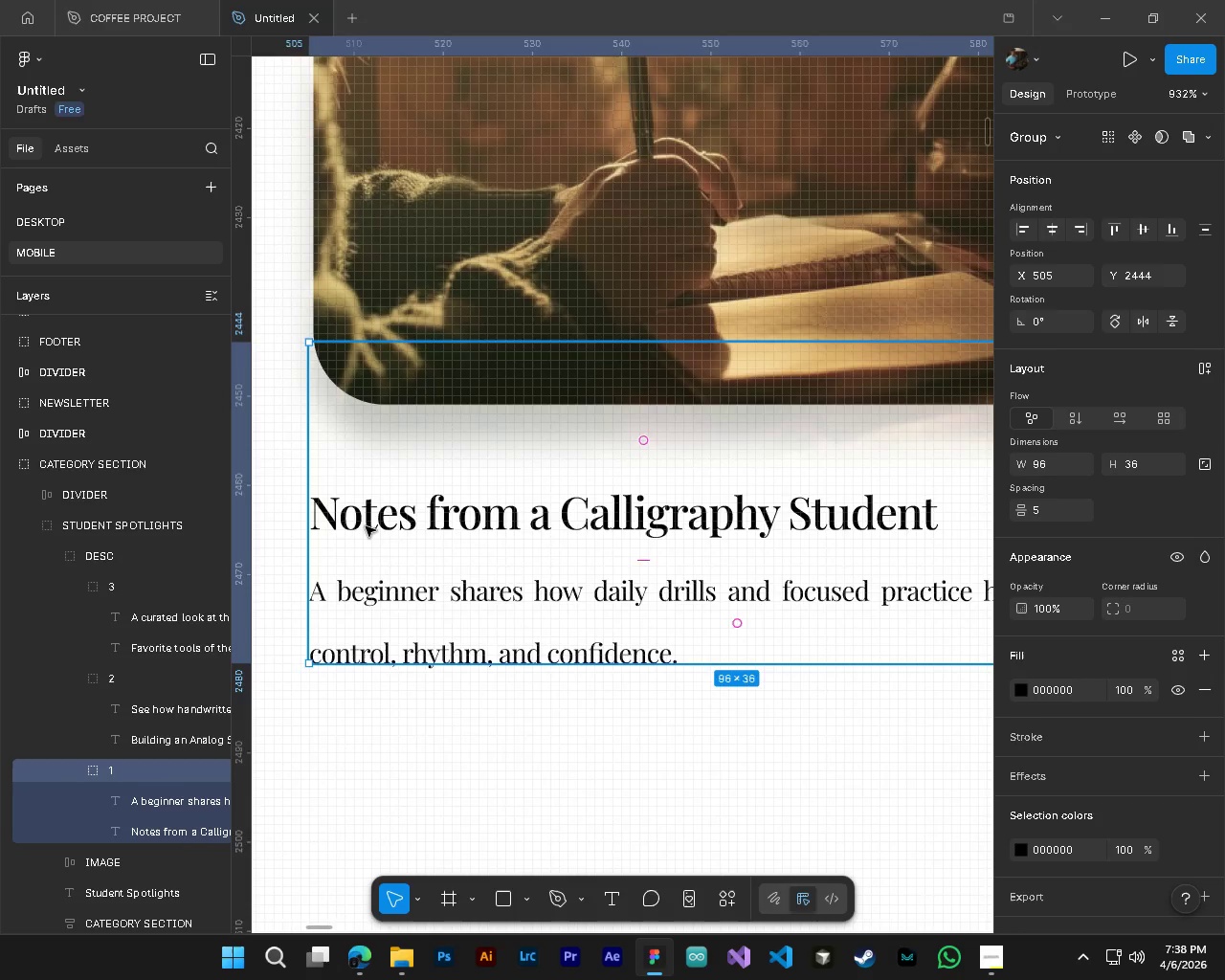 
scroll: coordinate [398, 532], scroll_direction: up, amount: 9.0
 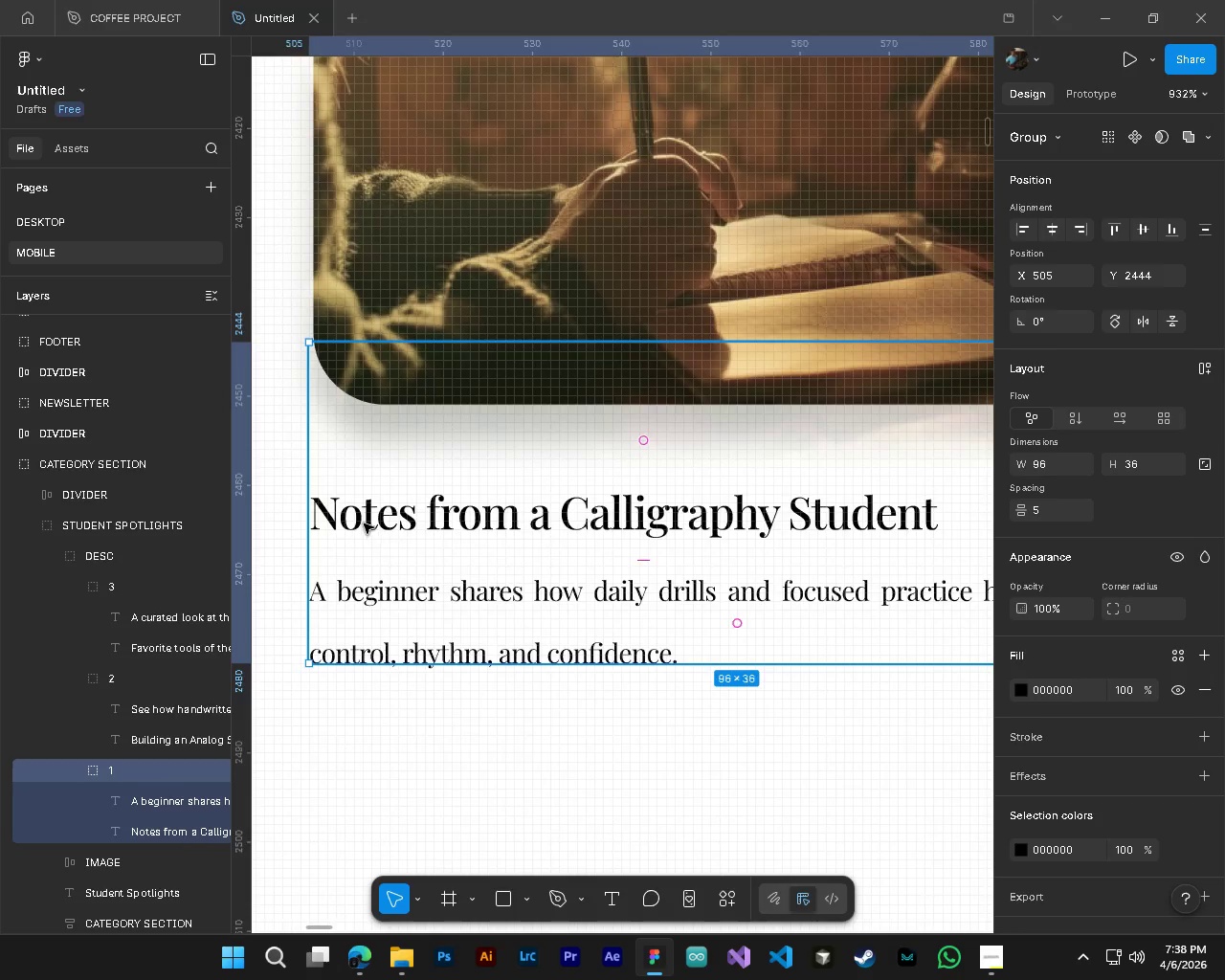 
left_click_drag(start_coordinate=[365, 523], to_coordinate=[371, 523])
 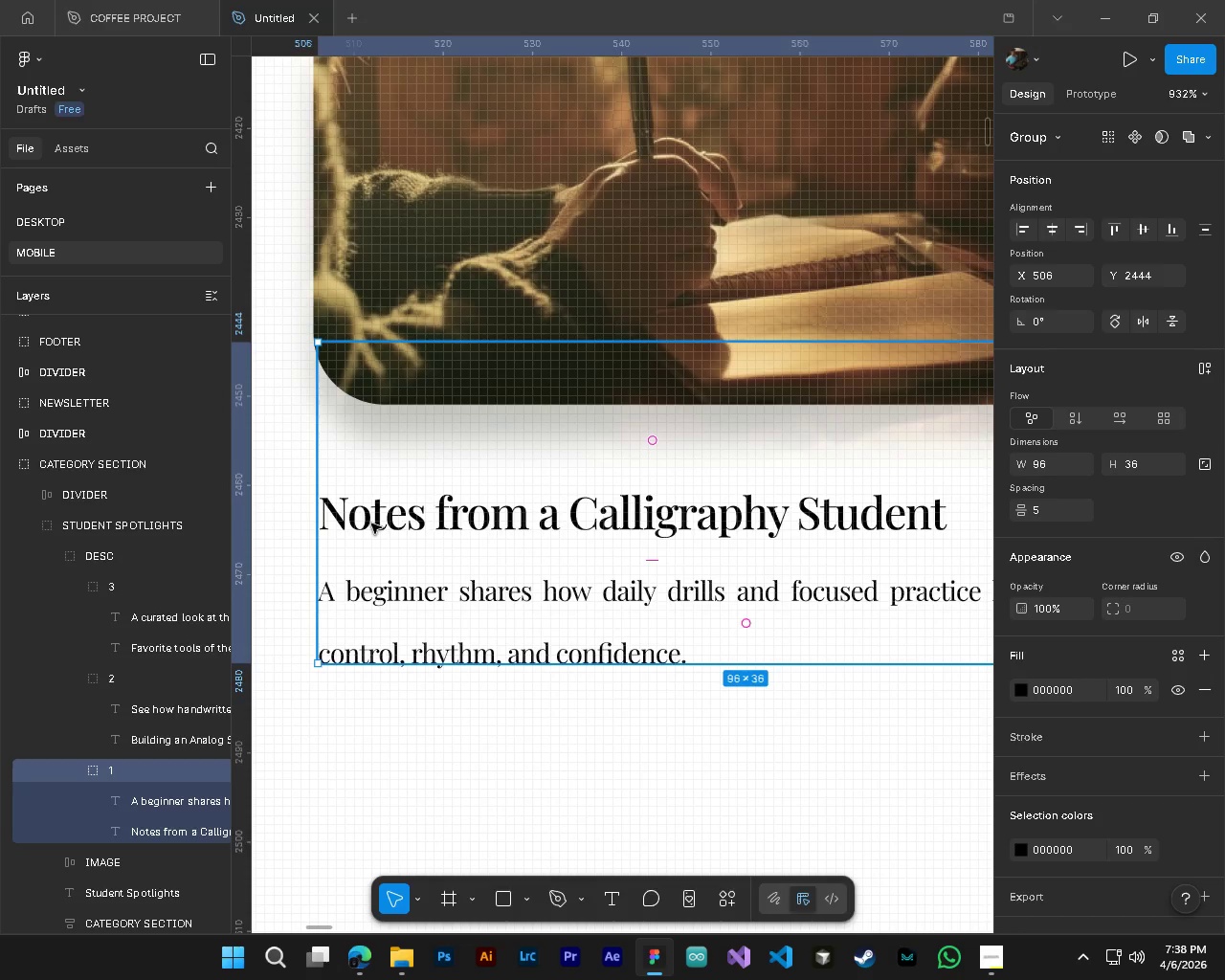 
hold_key(key=AltLeft, duration=0.66)
hold_key(key=ControlLeft, duration=0.64)
scroll: coordinate [371, 523], scroll_direction: down, amount: 6.0
 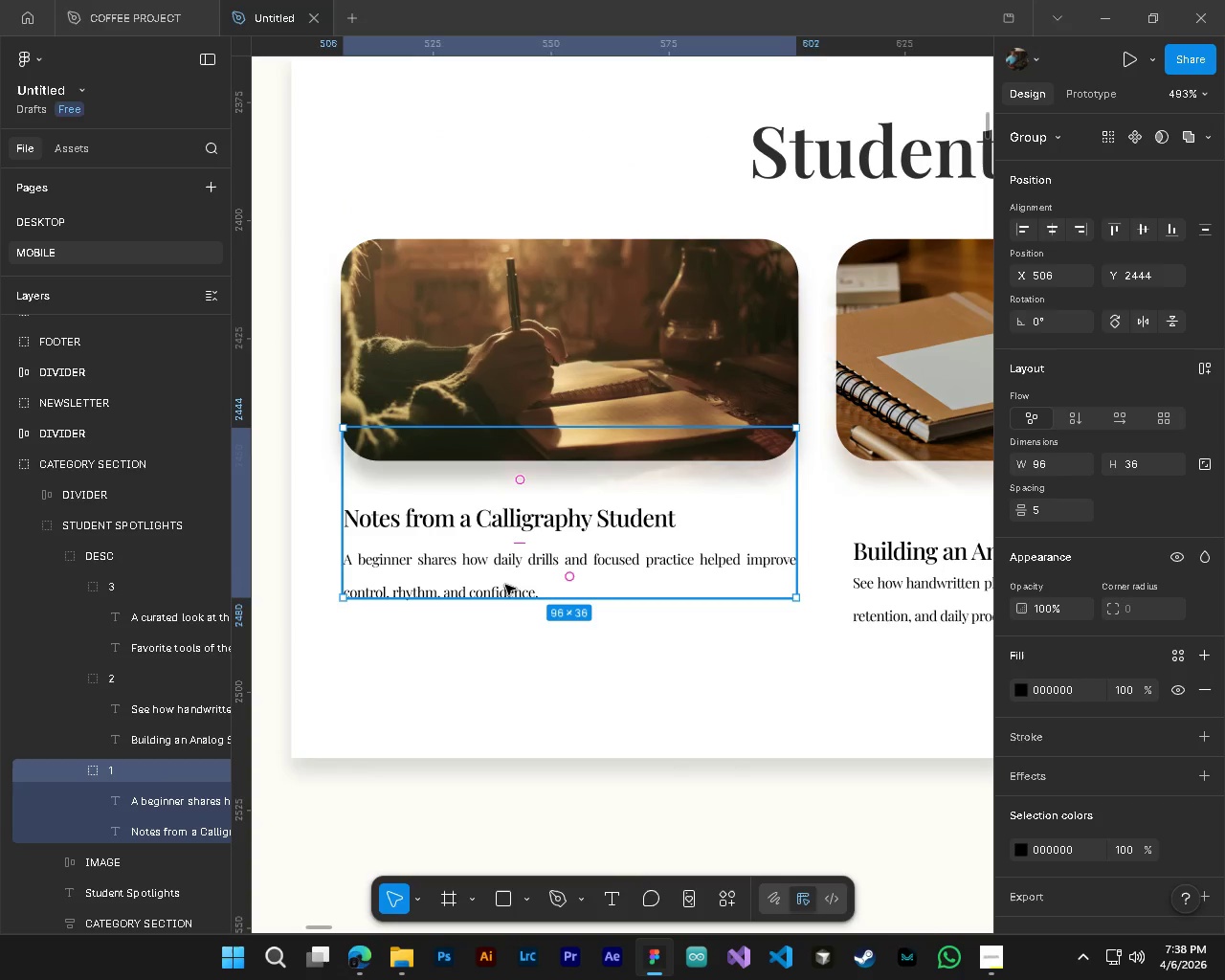 
hold_key(key=AltLeft, duration=0.36)
hold_key(key=ControlLeft, duration=0.38)
scroll: coordinate [514, 589], scroll_direction: down, amount: 6.0
 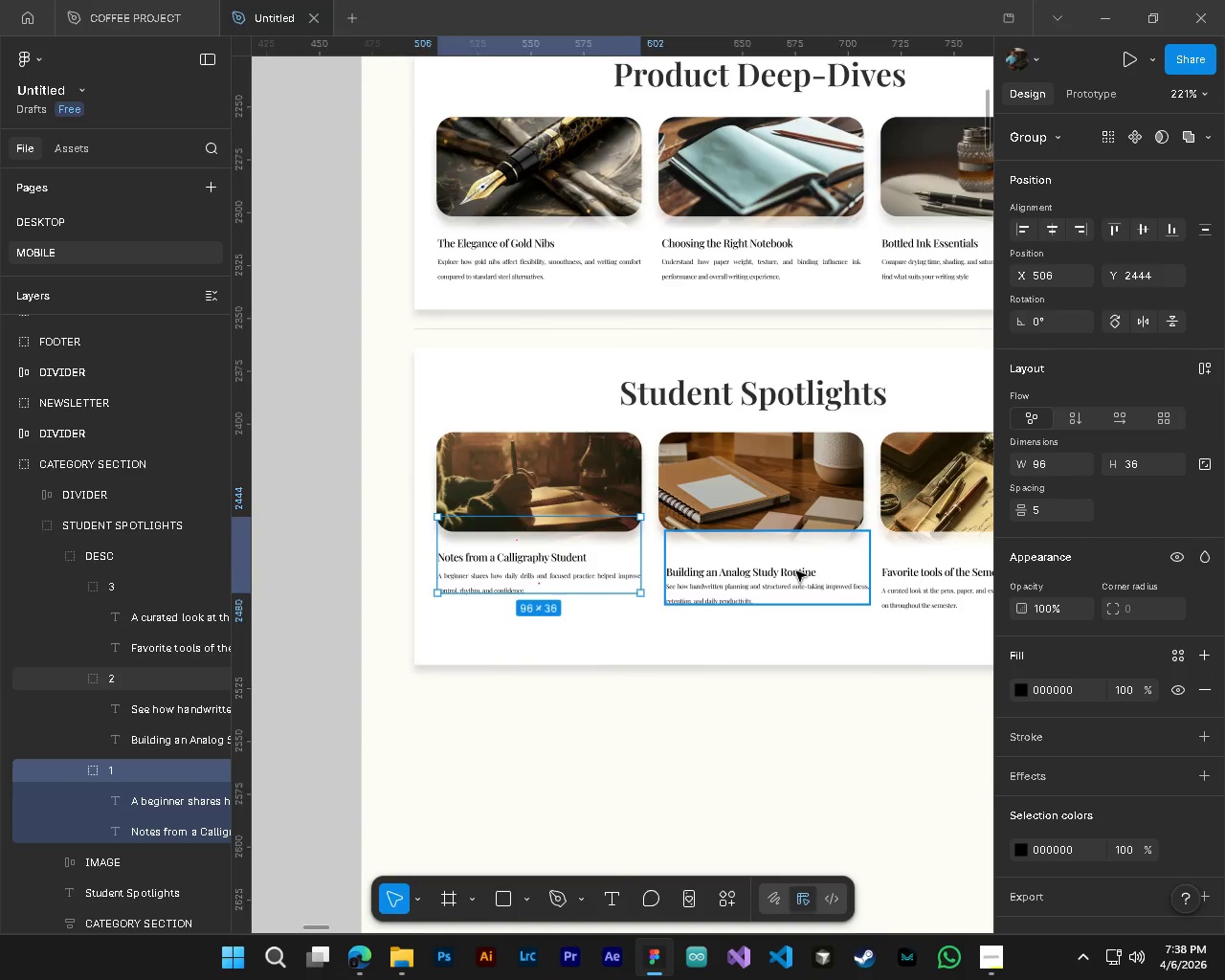 
left_click([796, 571])
 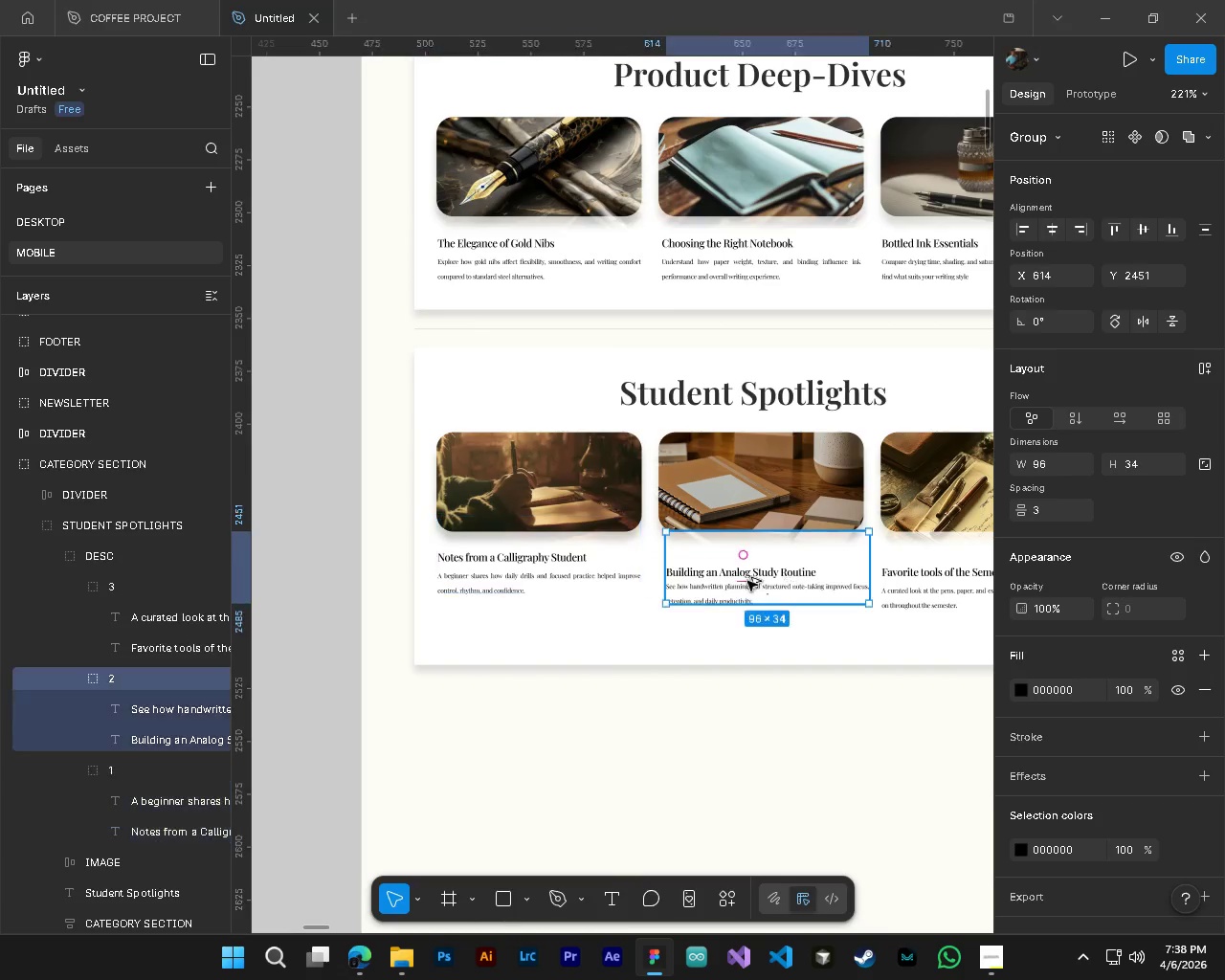 
hold_key(key=AltLeft, duration=0.73)
hold_key(key=ControlLeft, duration=0.73)
scroll: coordinate [687, 570], scroll_direction: up, amount: 10.0
 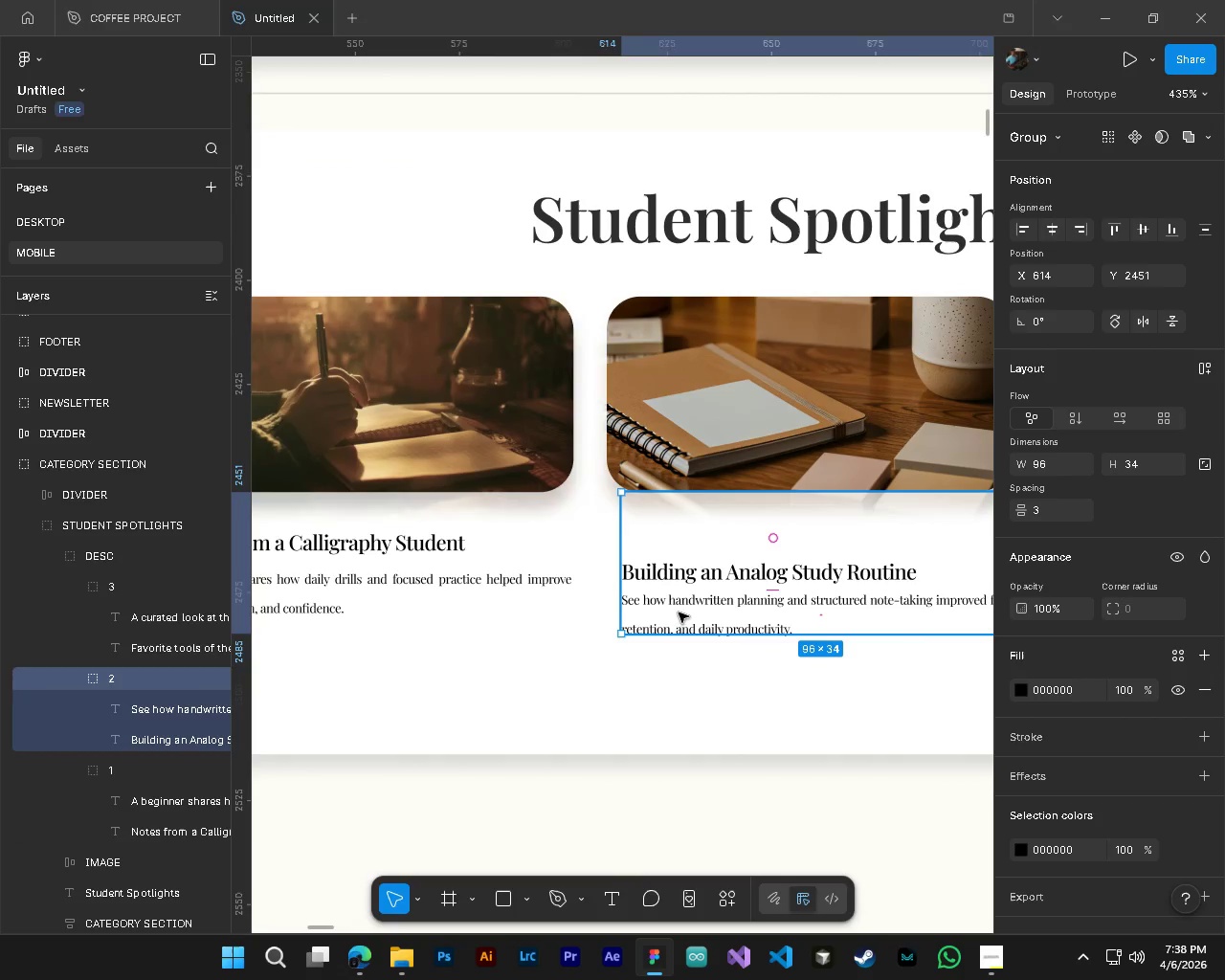 
left_click_drag(start_coordinate=[679, 612], to_coordinate=[671, 590])
 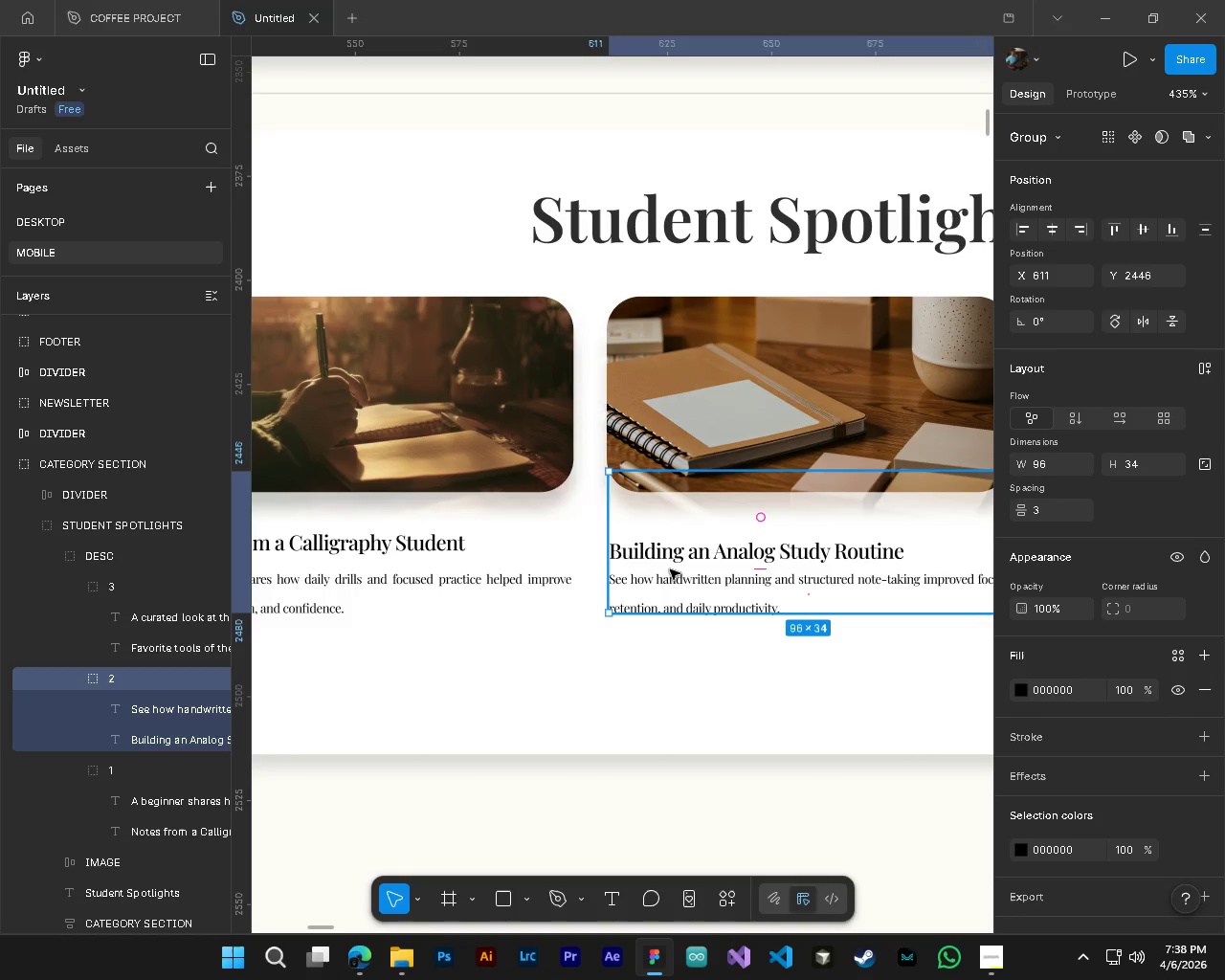 
hold_key(key=ControlLeft, duration=0.59)
left_click([669, 555])
 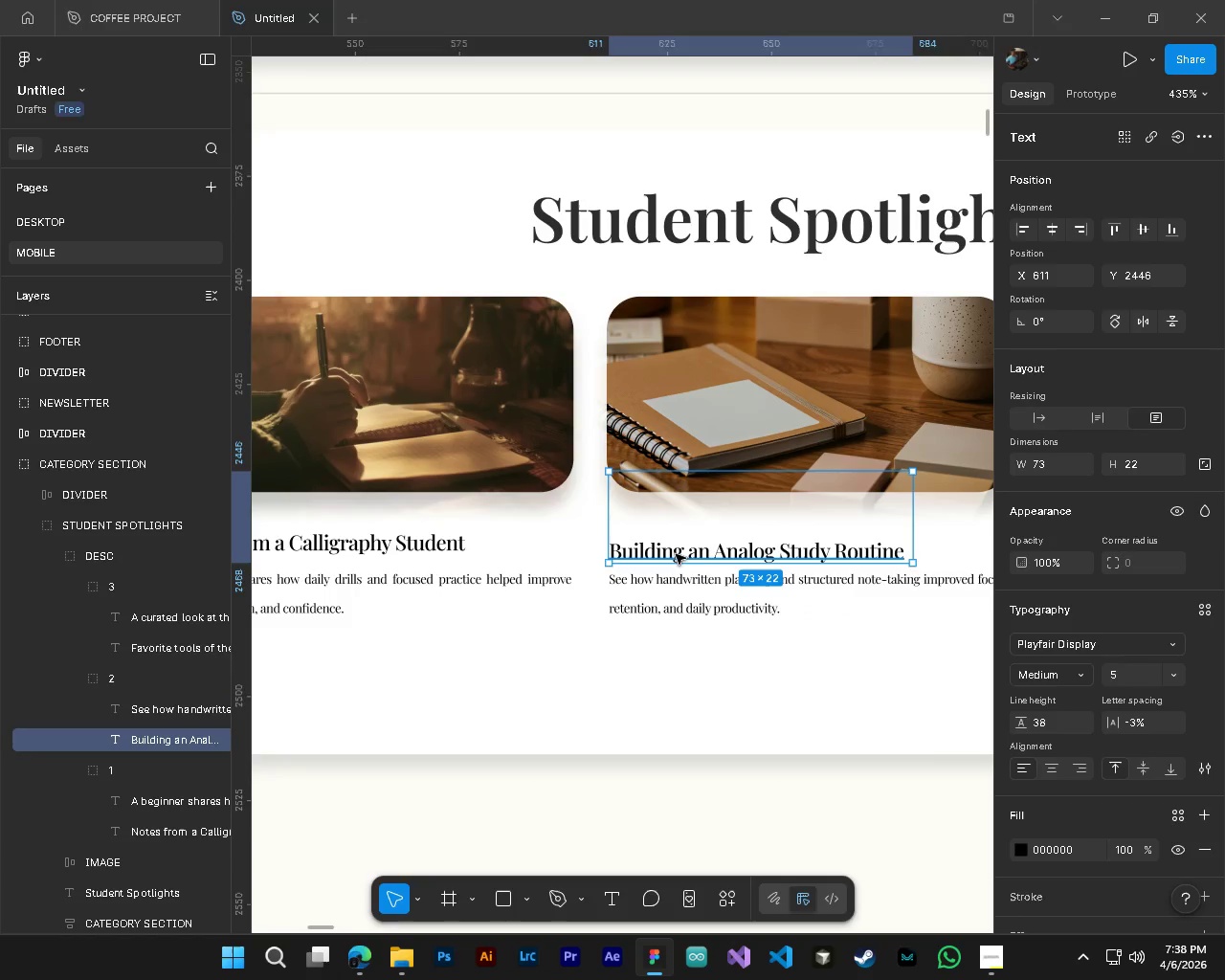 
left_click_drag(start_coordinate=[676, 554], to_coordinate=[677, 547])
 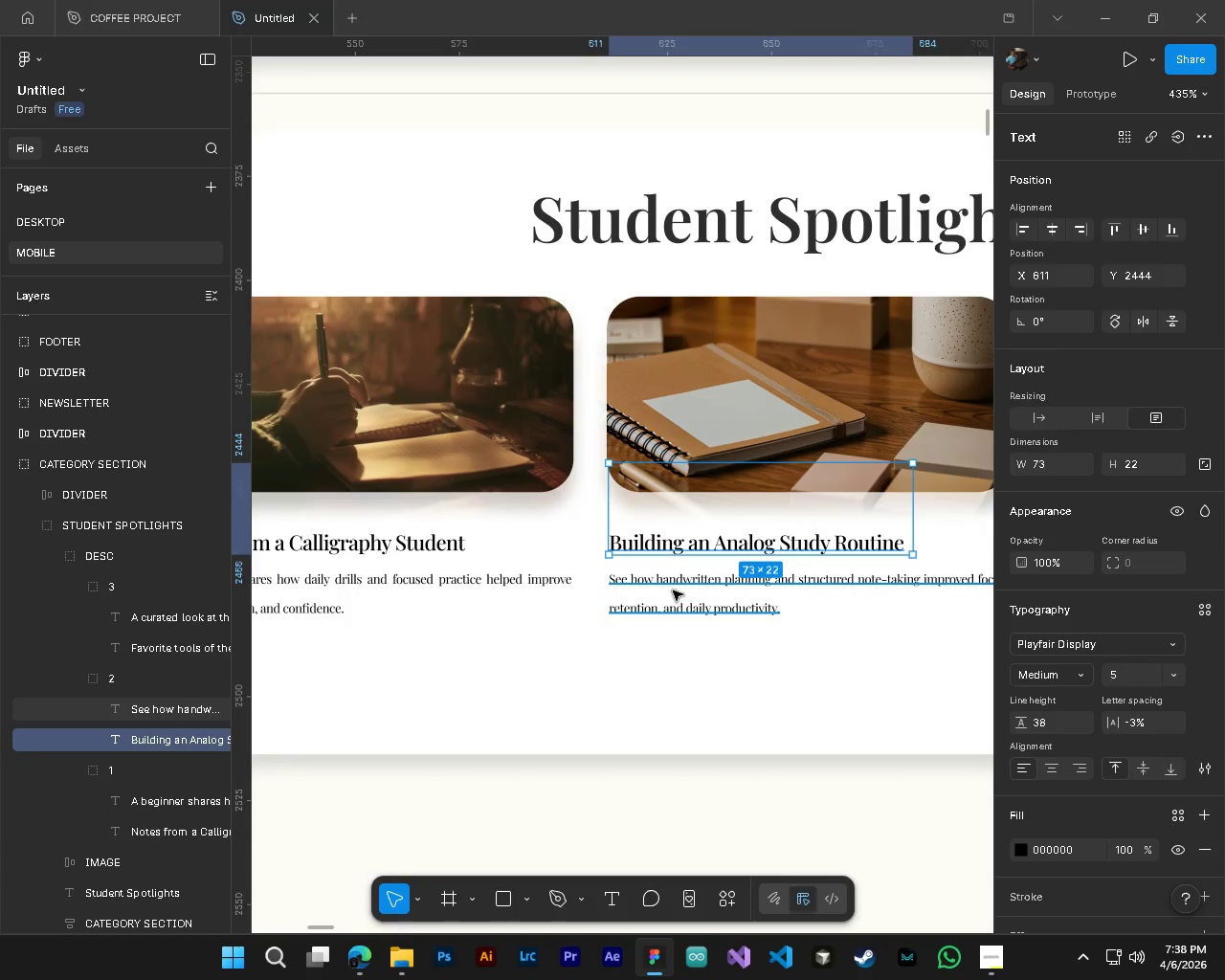 
hold_key(key=ControlLeft, duration=0.53)
left_click([672, 594])
 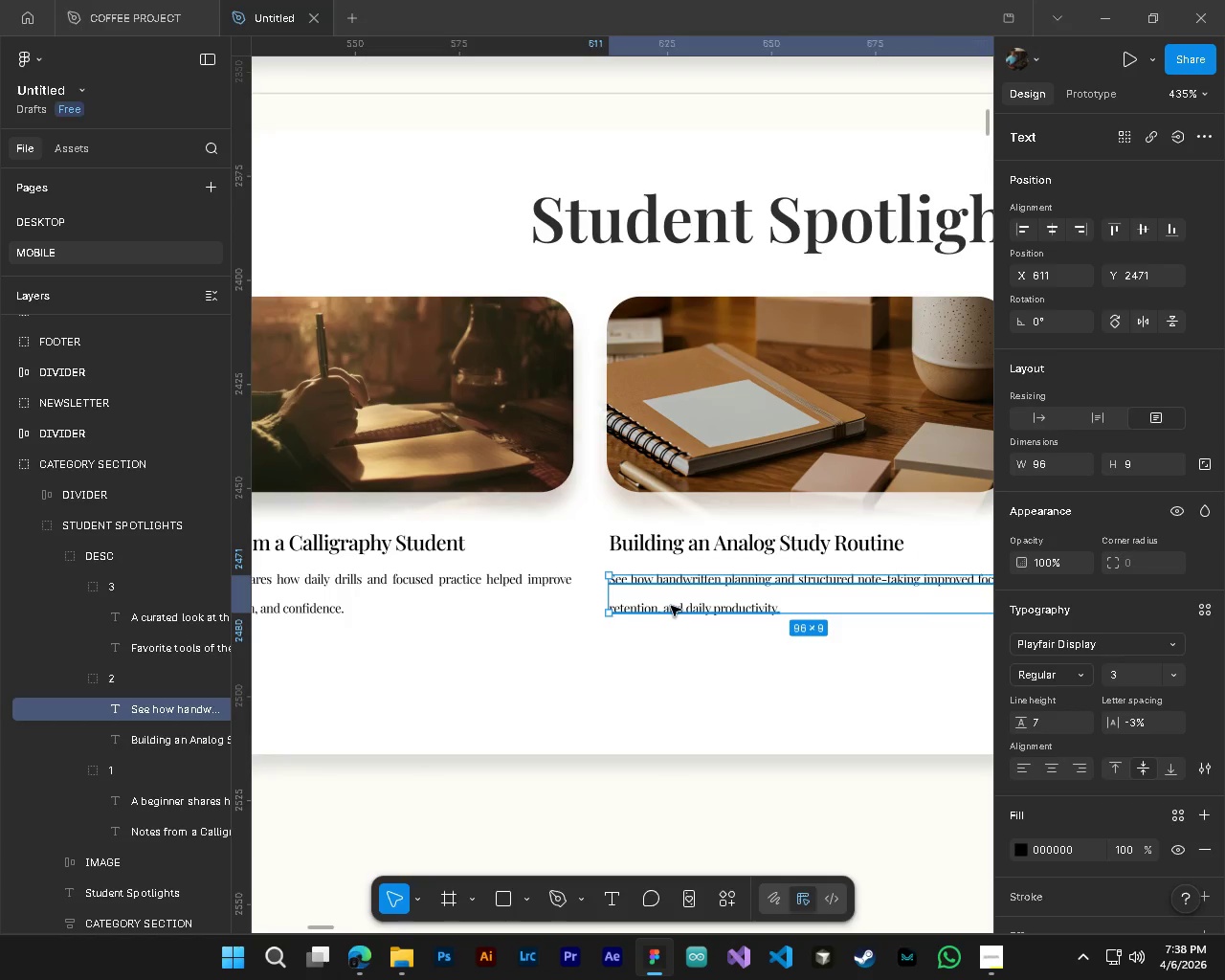 
left_click_drag(start_coordinate=[671, 601], to_coordinate=[671, 595])
 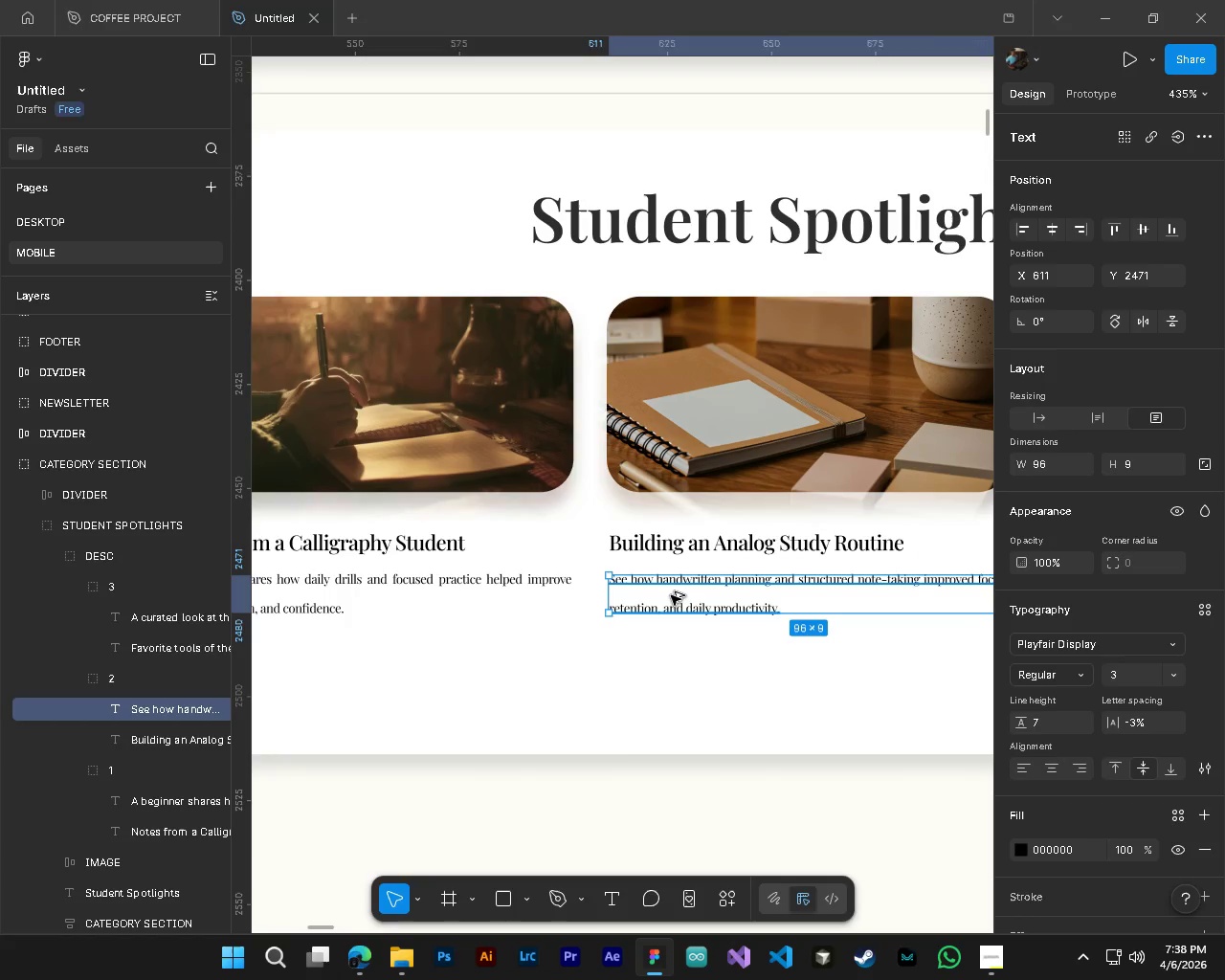 
hold_key(key=AltLeft, duration=0.62)
hold_key(key=ControlLeft, duration=0.64)
scroll: coordinate [622, 580], scroll_direction: up, amount: 8.0
 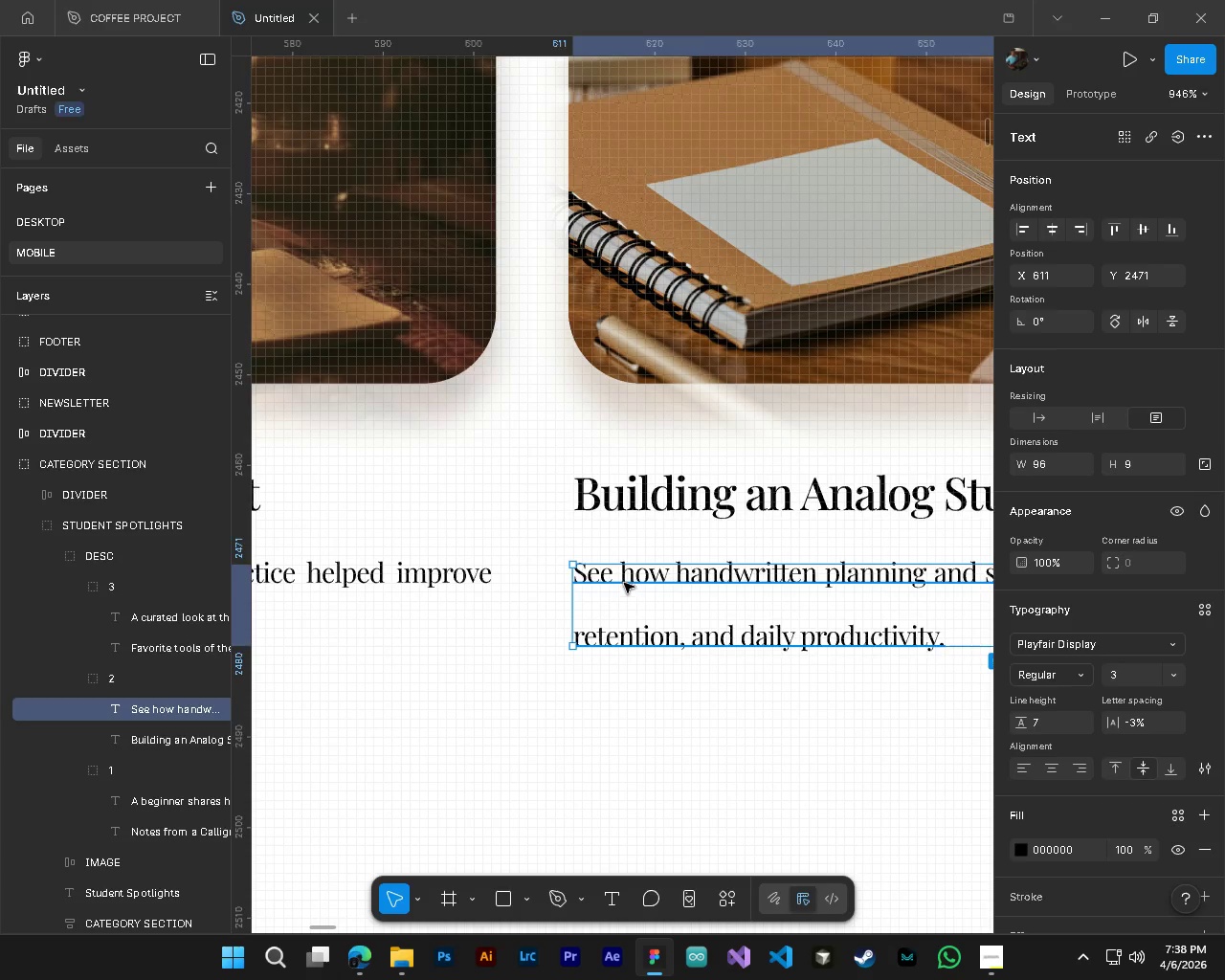 
left_click([624, 583])
 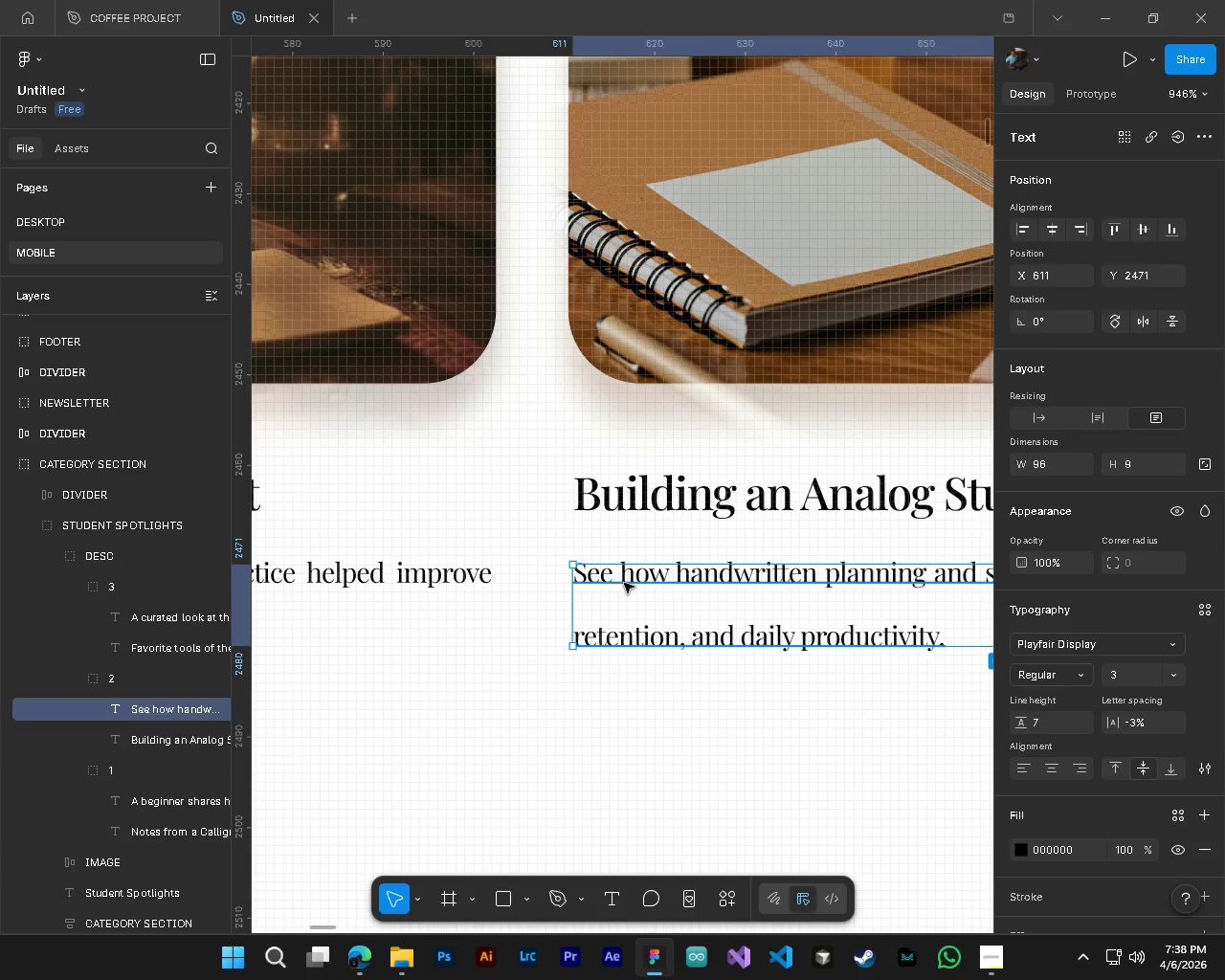 
hold_key(key=ControlLeft, duration=0.89)
 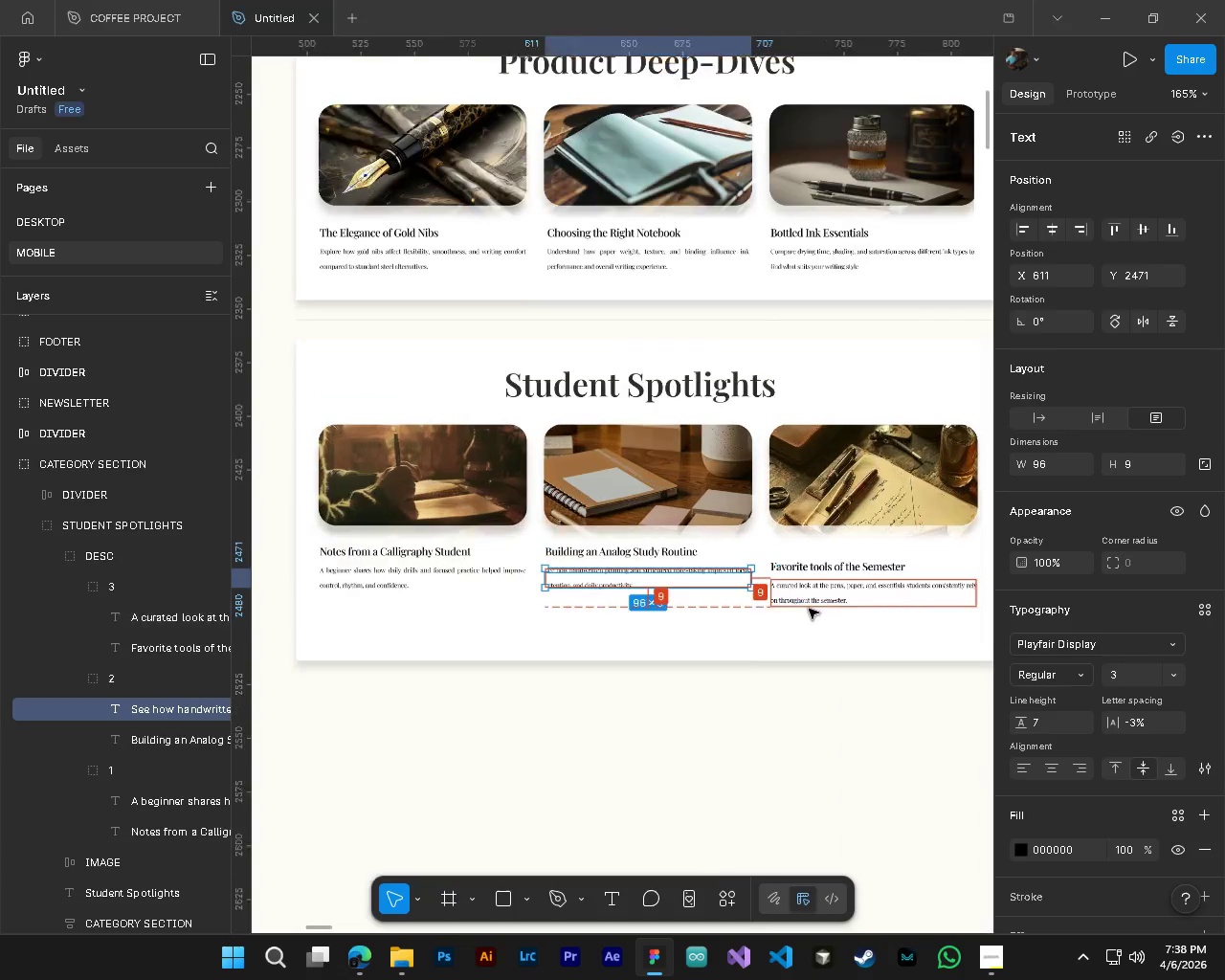 
hold_key(key=AltLeft, duration=0.84)
 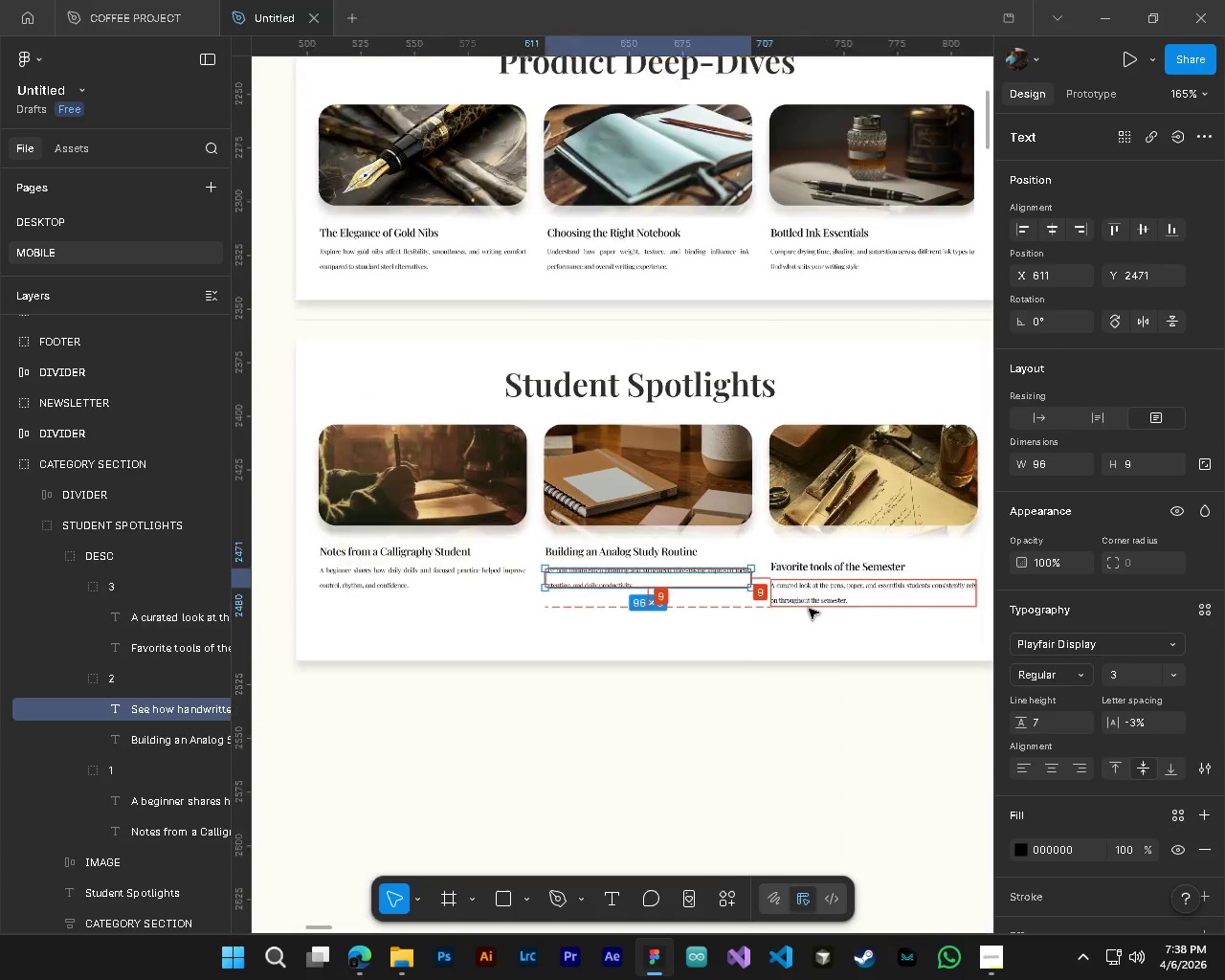 
hold_key(key=ControlLeft, duration=0.48)
 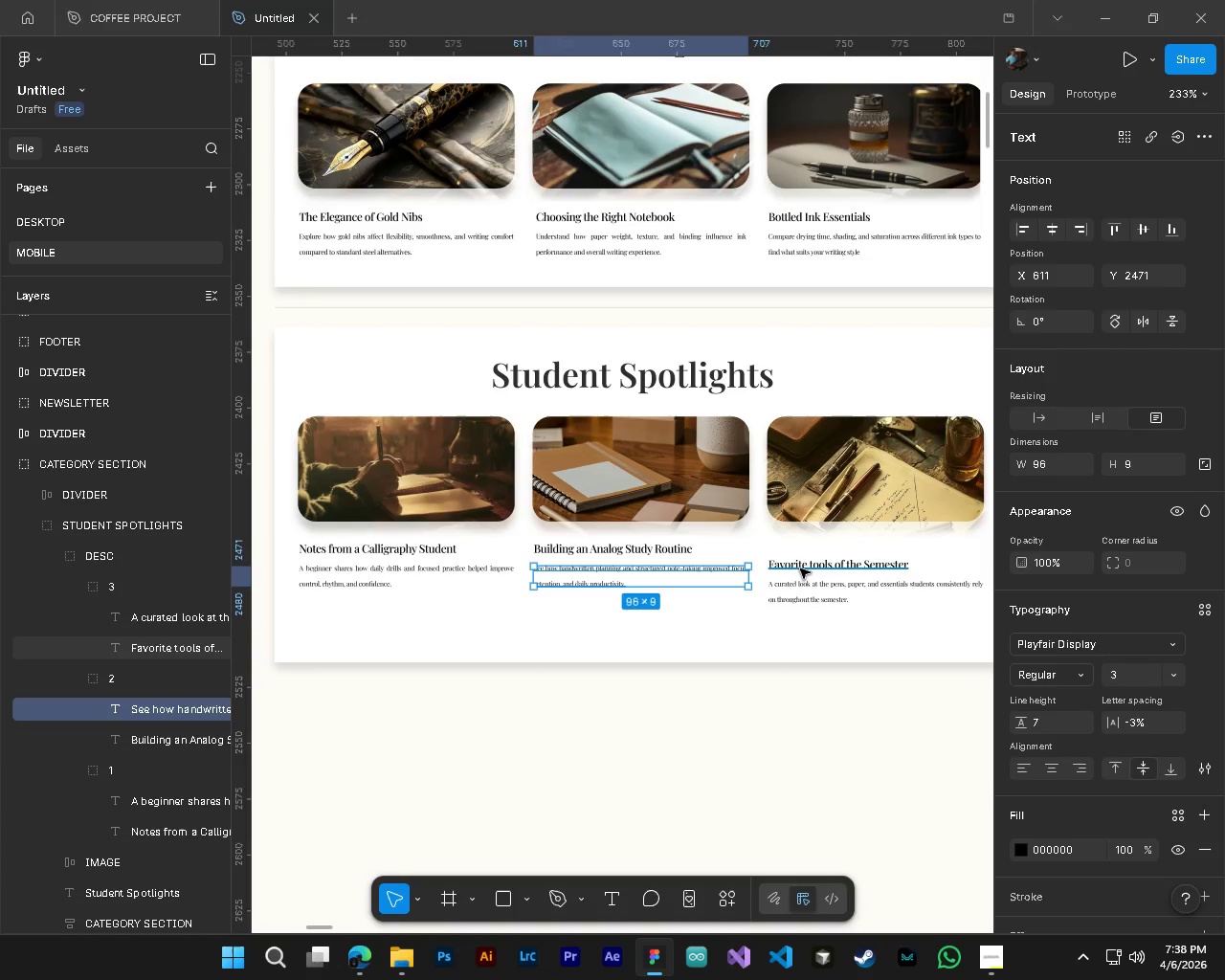 
hold_key(key=AltLeft, duration=0.39)
 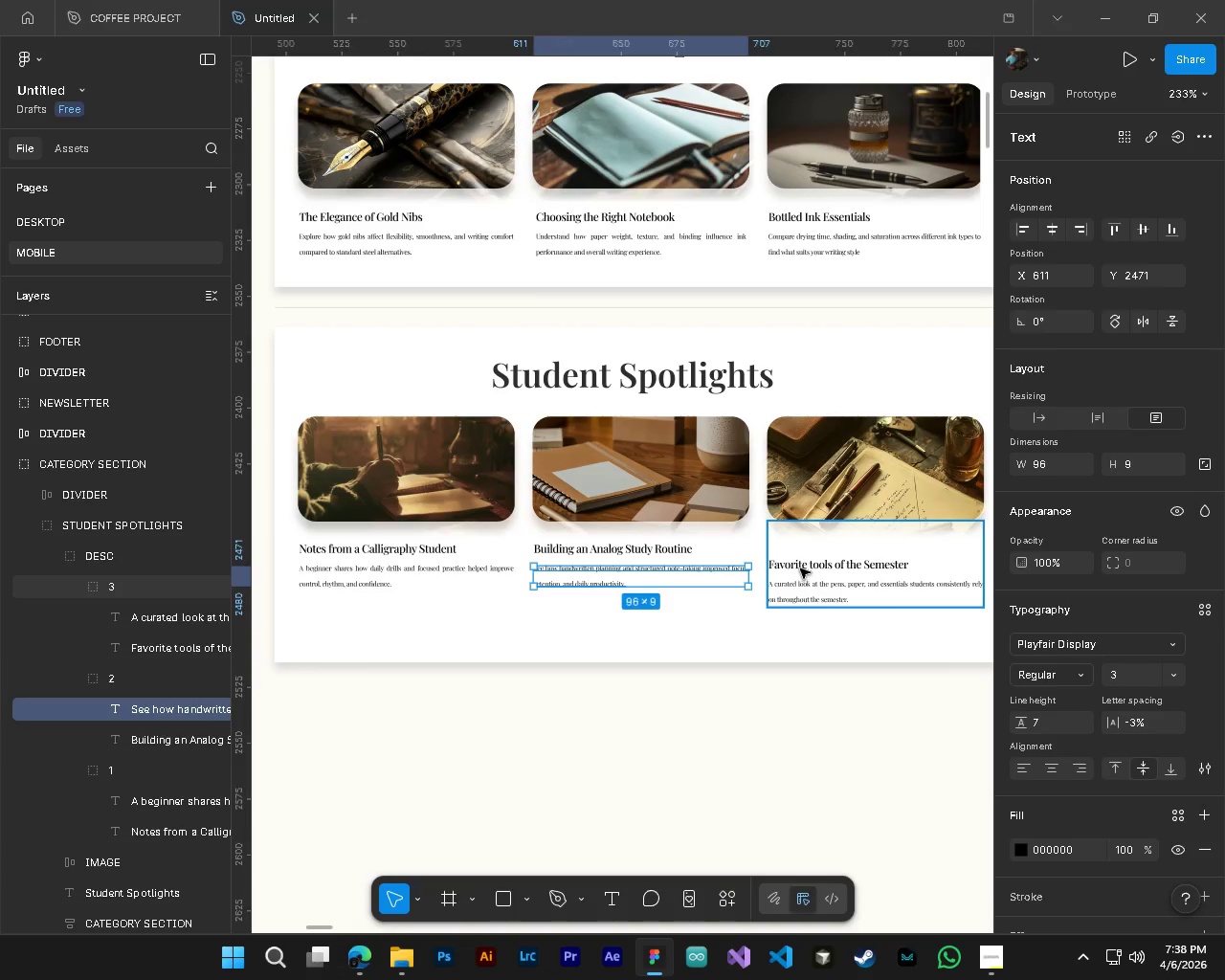 
scroll: coordinate [623, 582], scroll_direction: down, amount: 14.0
 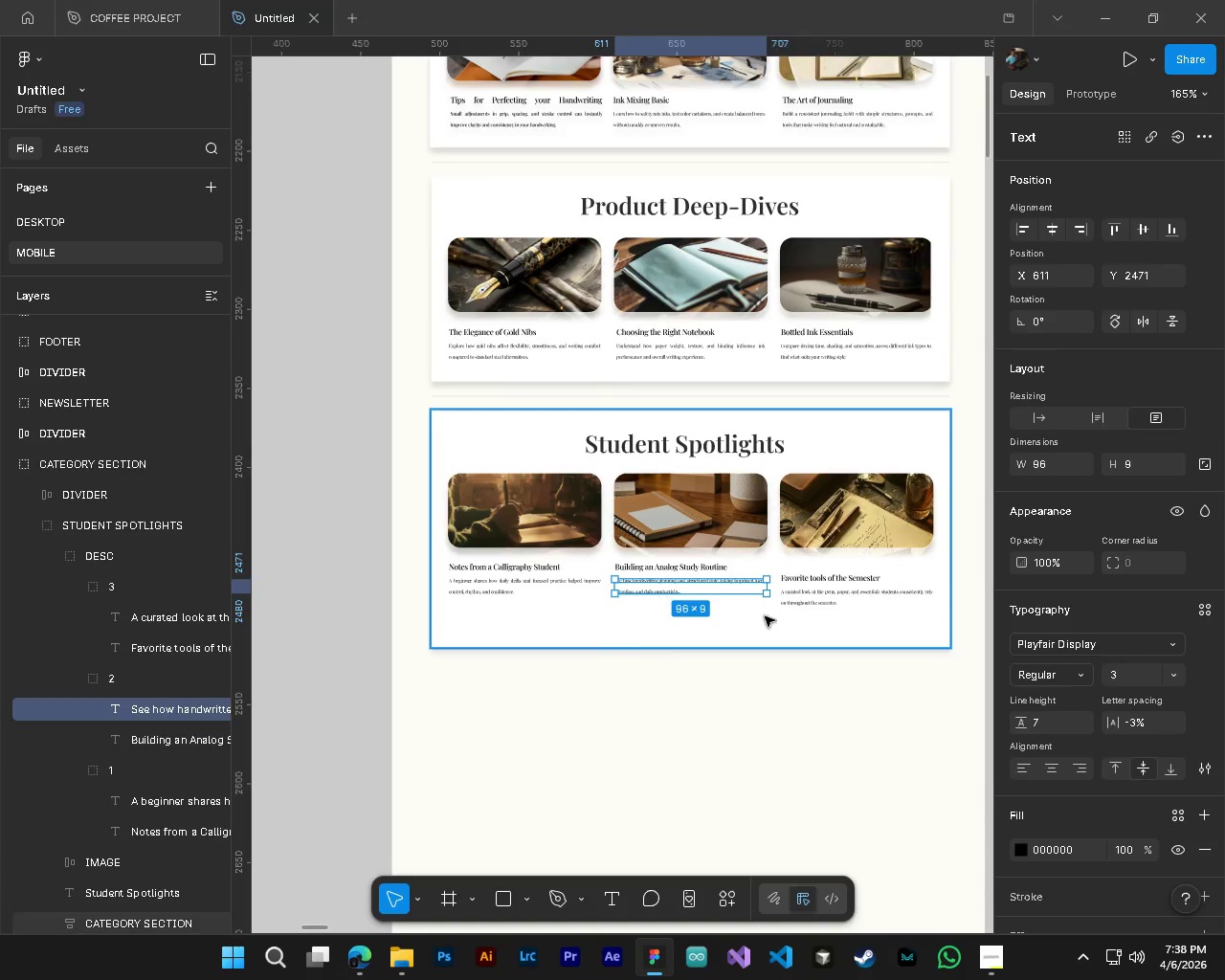 
scroll: coordinate [809, 609], scroll_direction: up, amount: 5.0
 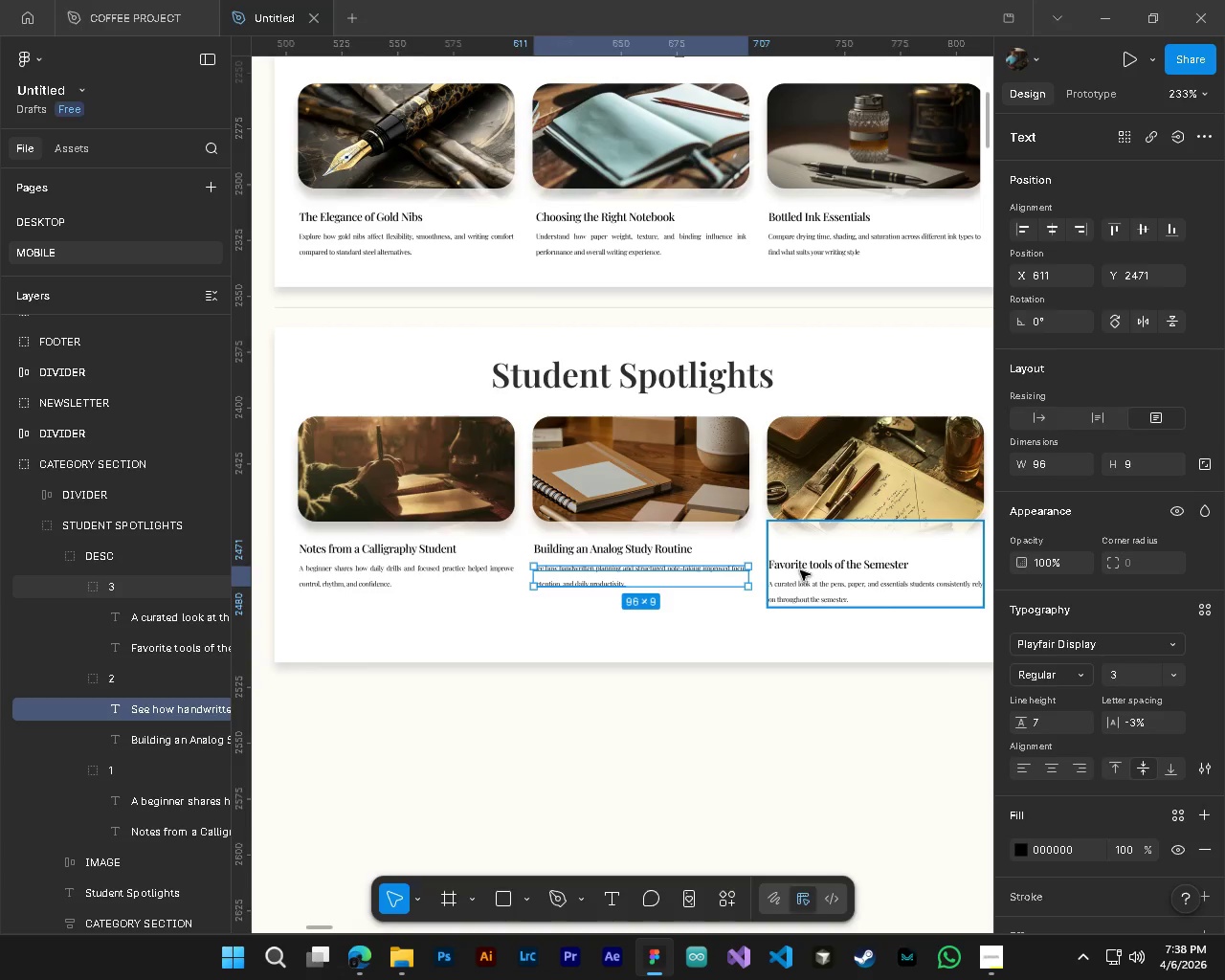 
hold_key(key=ControlLeft, duration=0.41)
left_click([800, 568])
 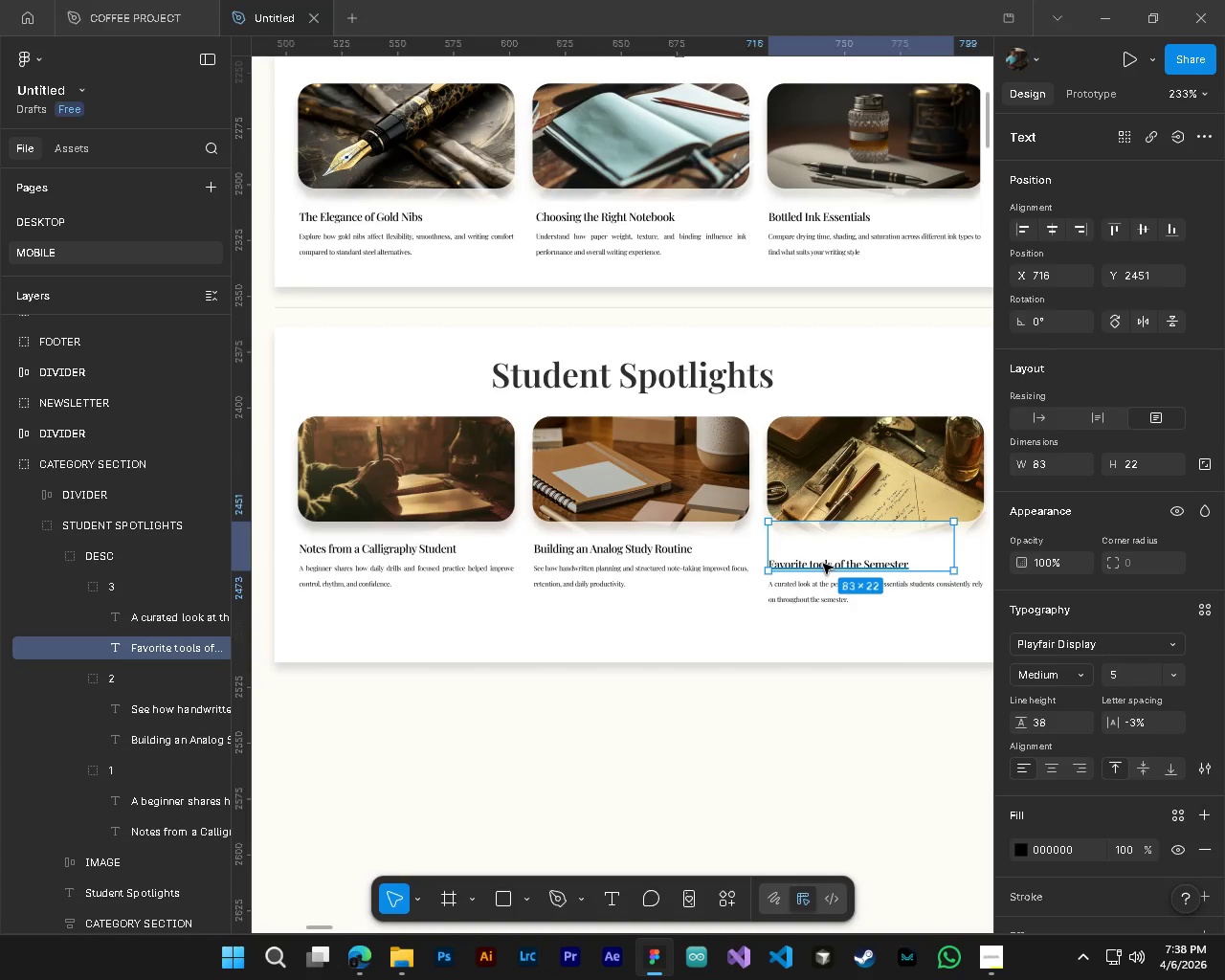 
left_click_drag(start_coordinate=[823, 564], to_coordinate=[823, 547])
 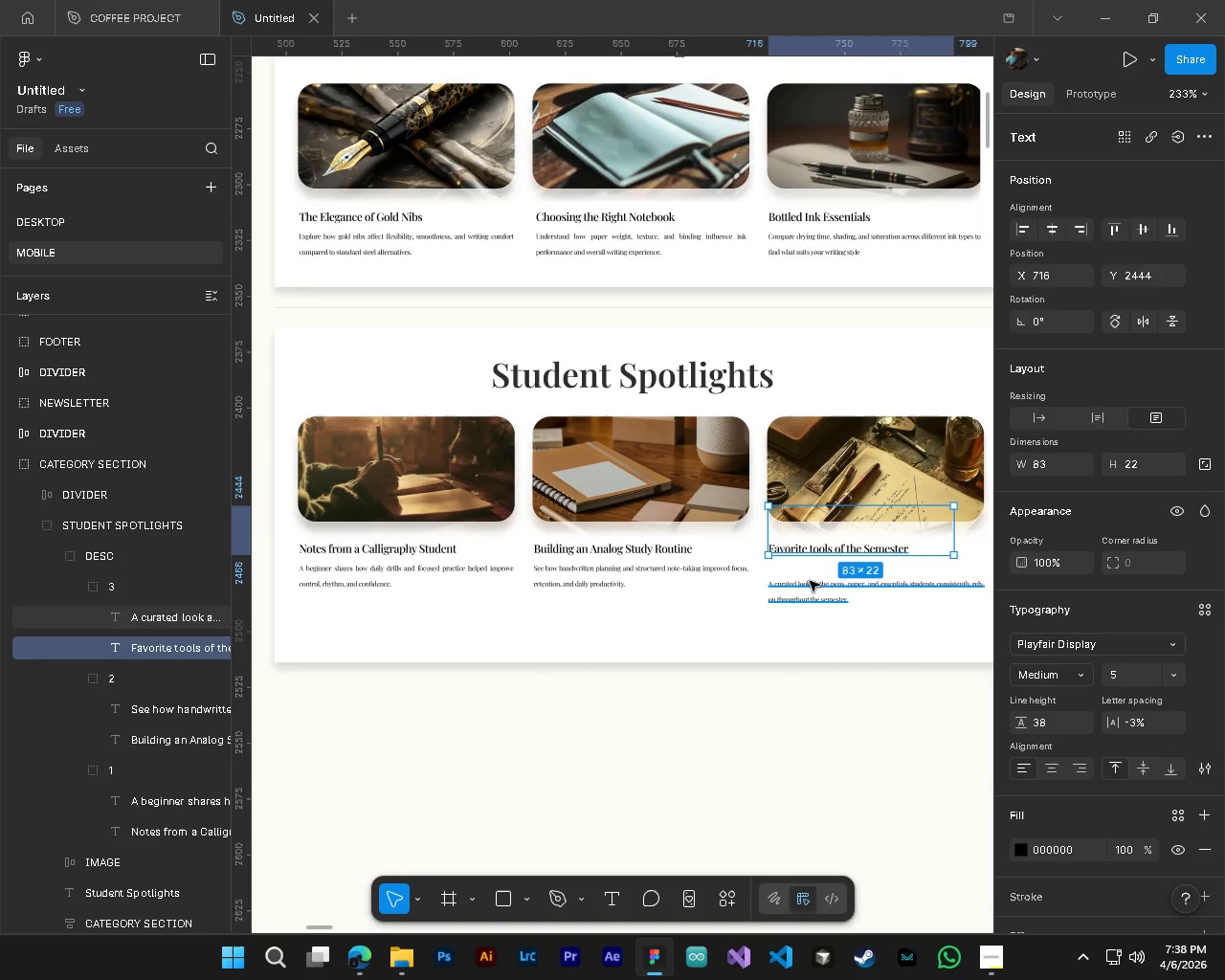 
hold_key(key=ControlLeft, duration=0.56)
left_click([807, 594])
 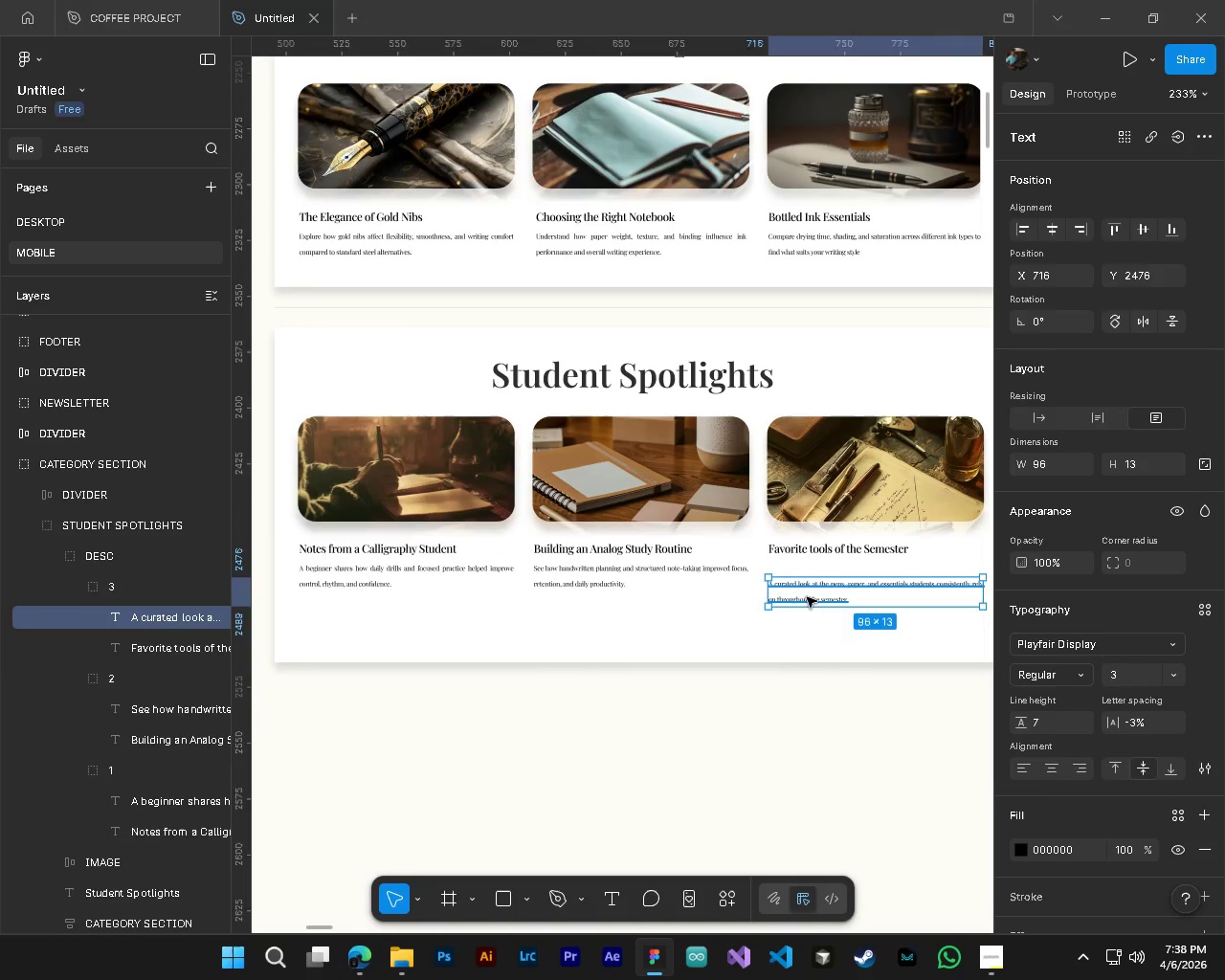 
left_click_drag(start_coordinate=[807, 597], to_coordinate=[807, 581])
 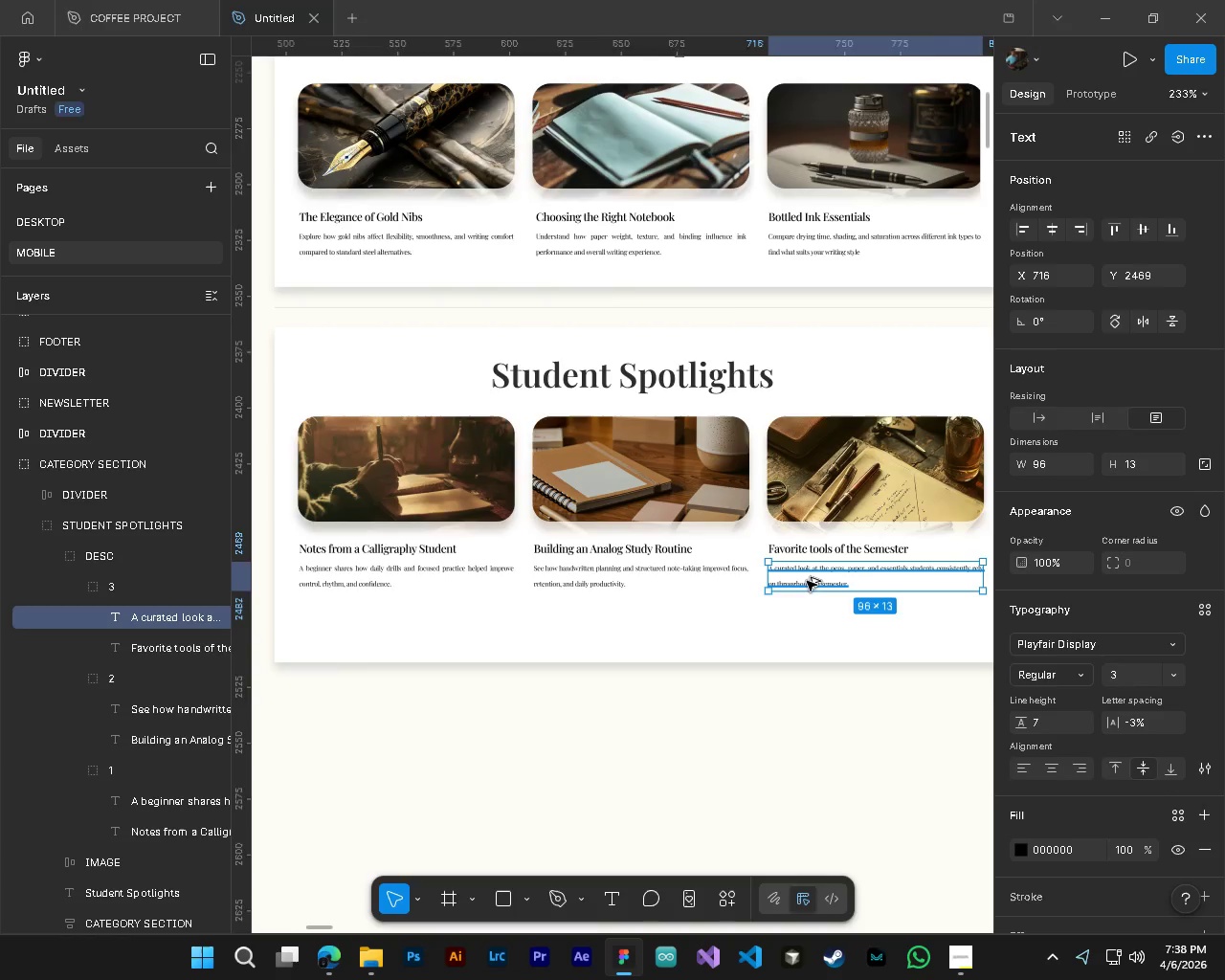 
hold_key(key=AltLeft, duration=3.08)
hold_key(key=ControlLeft, duration=1.5)
scroll: coordinate [807, 581], scroll_direction: up, amount: 9.0
 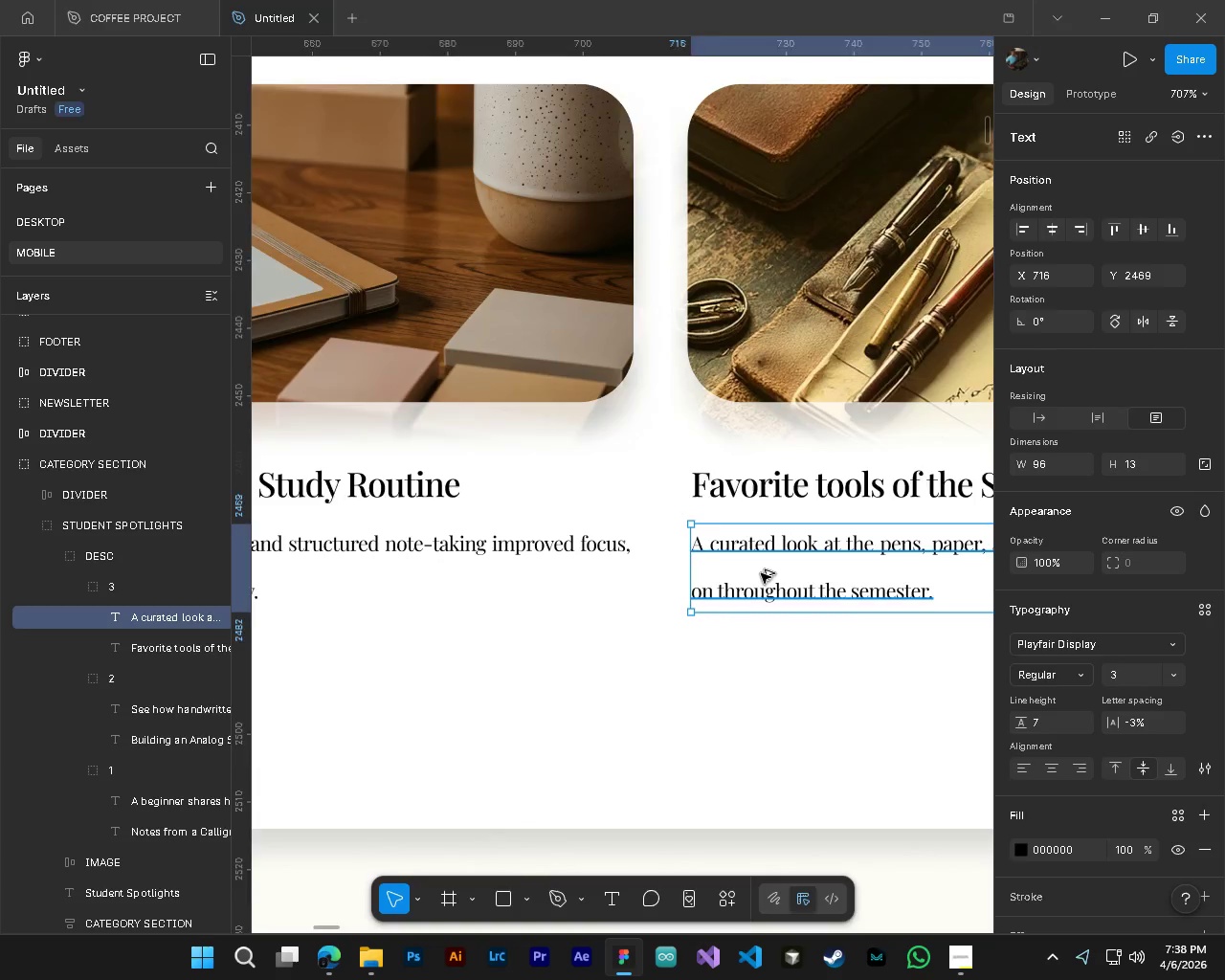 
hold_key(key=ControlLeft, duration=1.51)
scroll: coordinate [660, 551], scroll_direction: up, amount: 9.0
 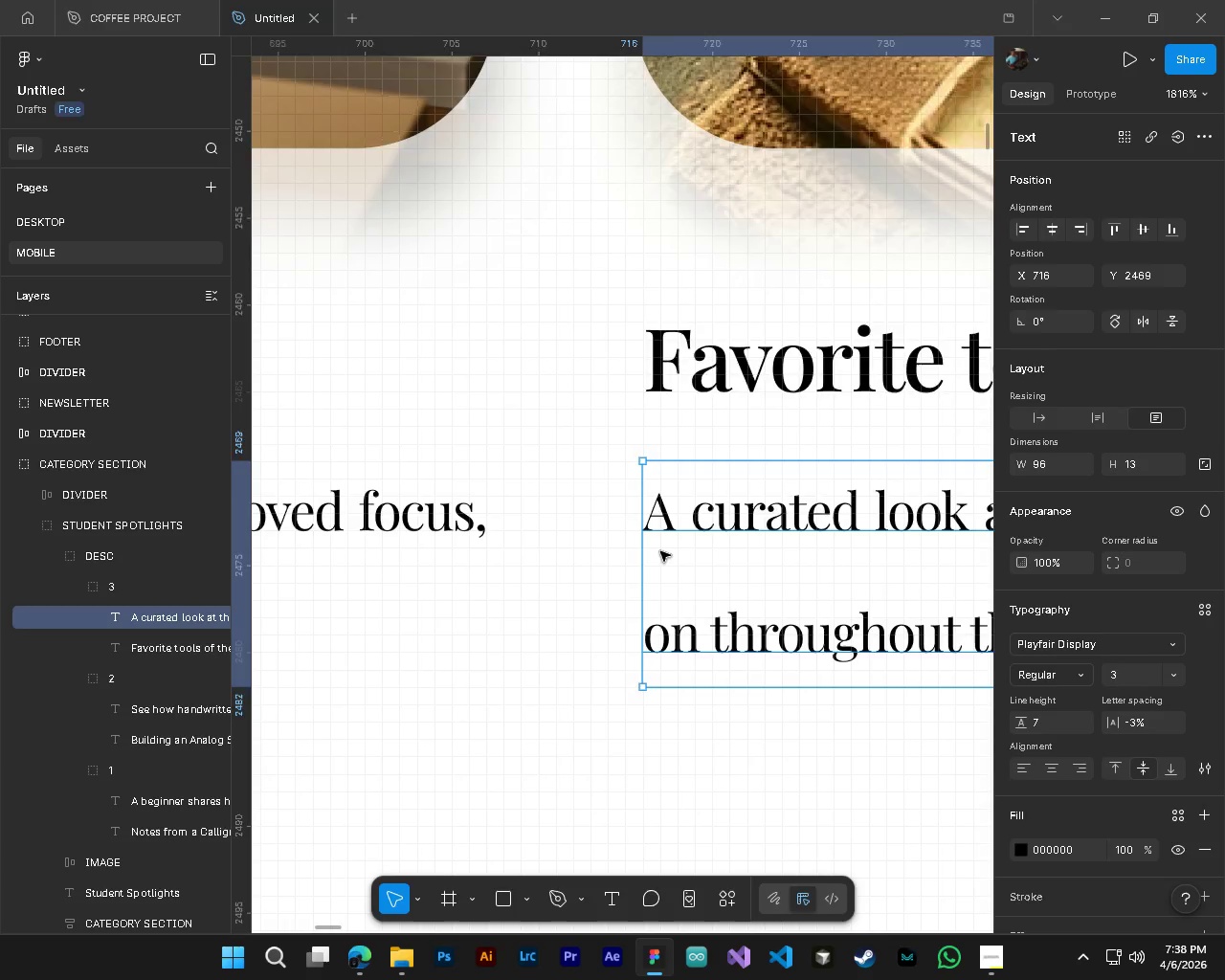 
key(Alt+Control+ControlLeft)
 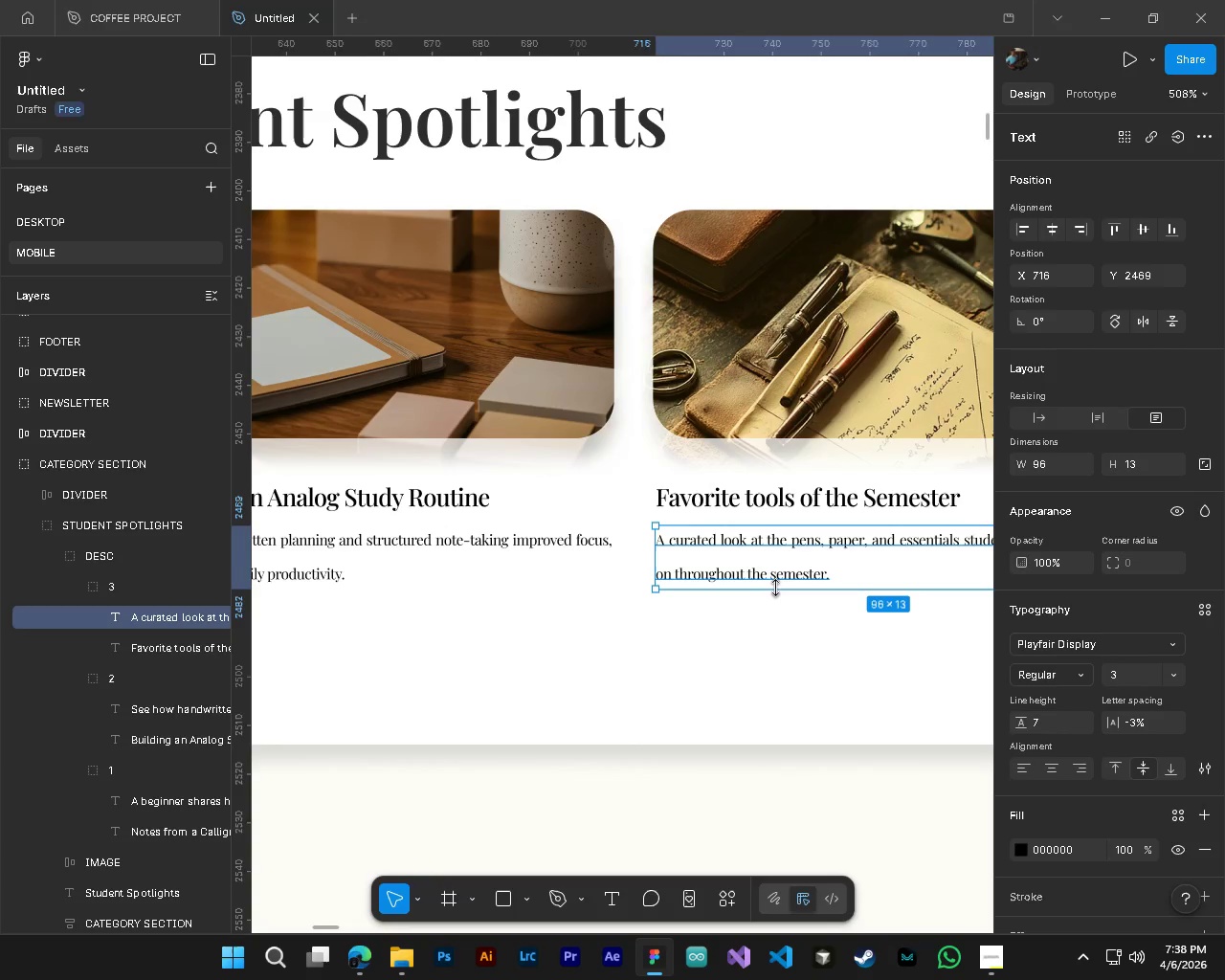 
scroll: coordinate [660, 551], scroll_direction: down, amount: 12.0
 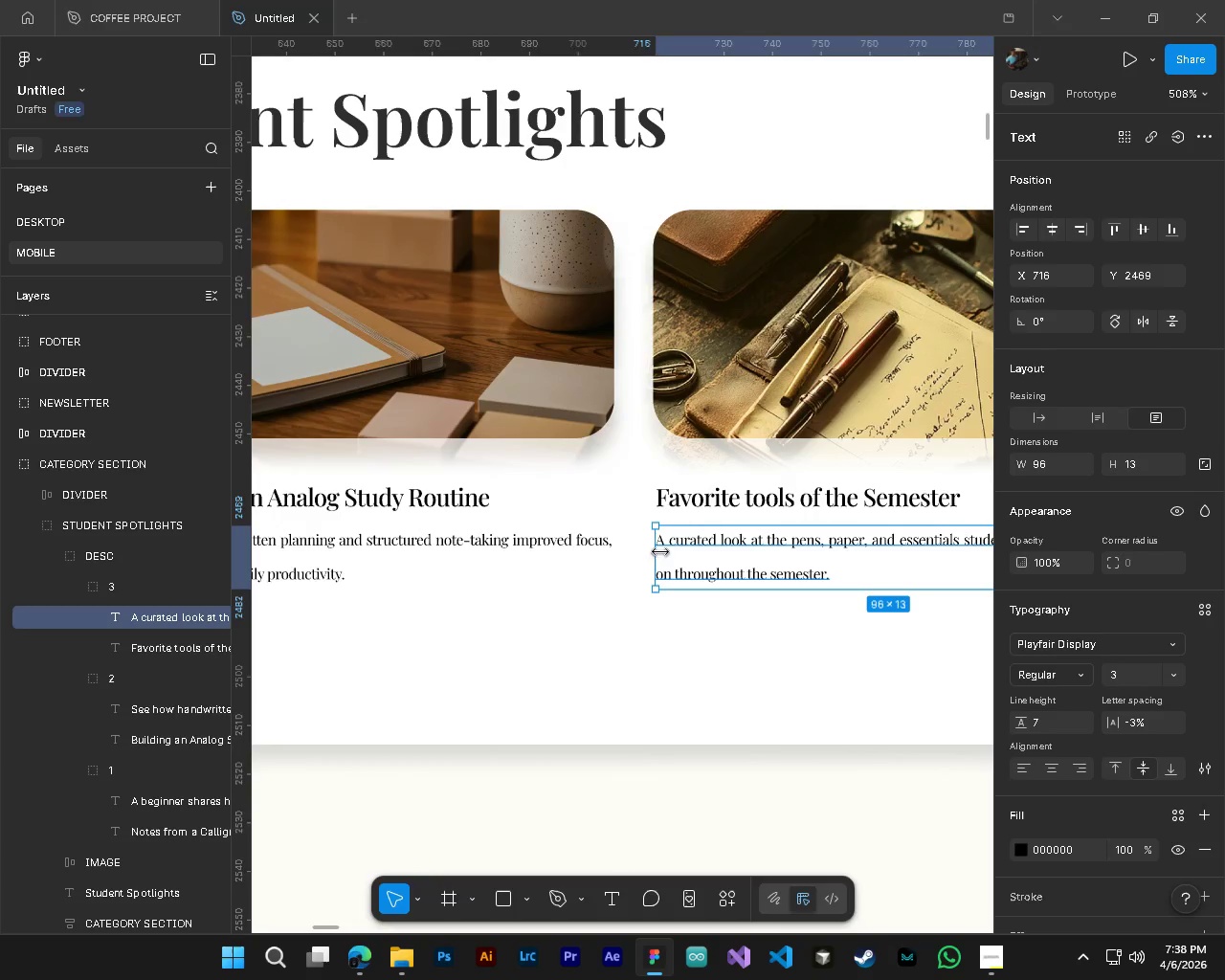 
left_click_drag(start_coordinate=[775, 588], to_coordinate=[778, 581])
 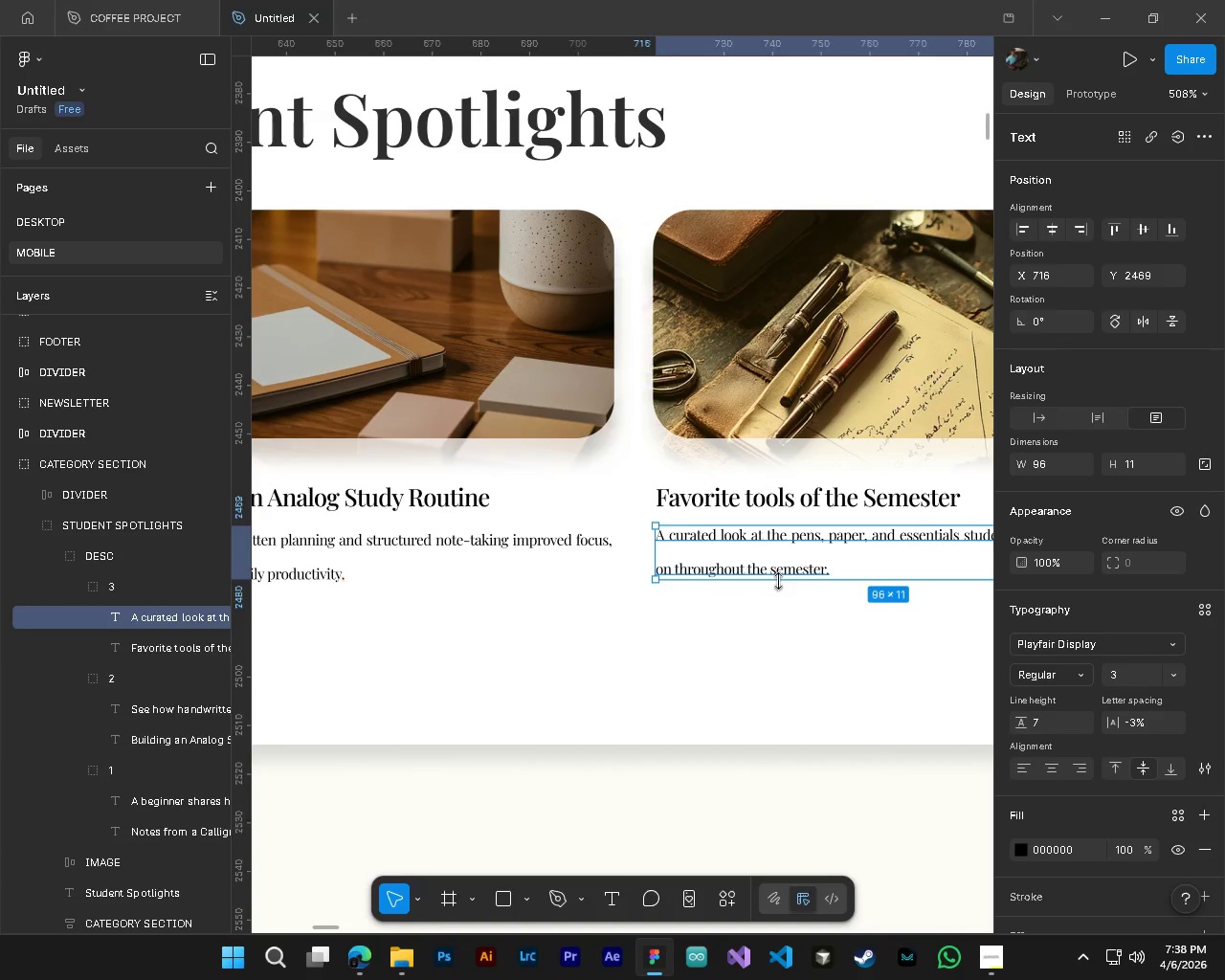 
hold_key(key=ControlLeft, duration=1.3)
 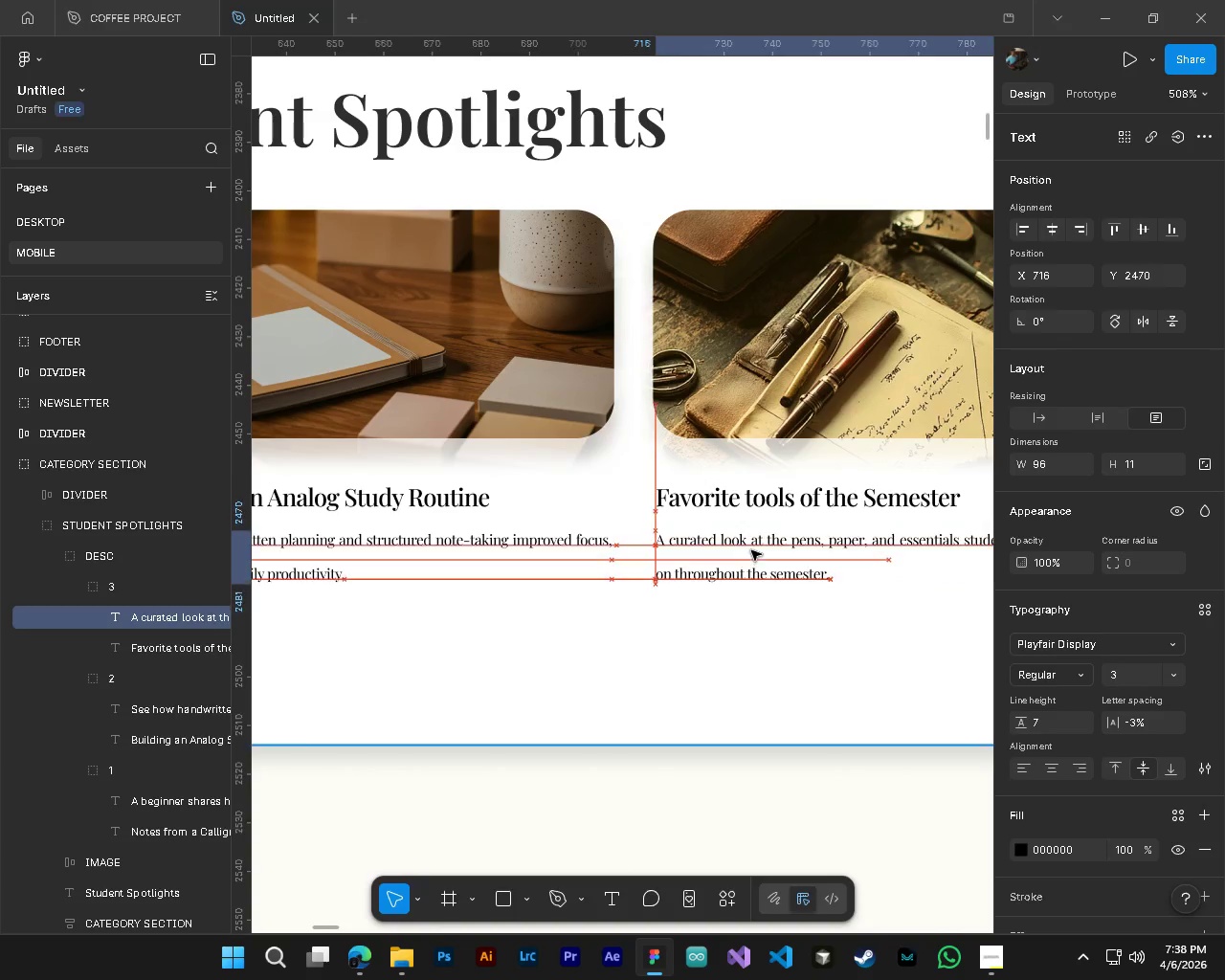 
key(Alt+Control+AltLeft)
 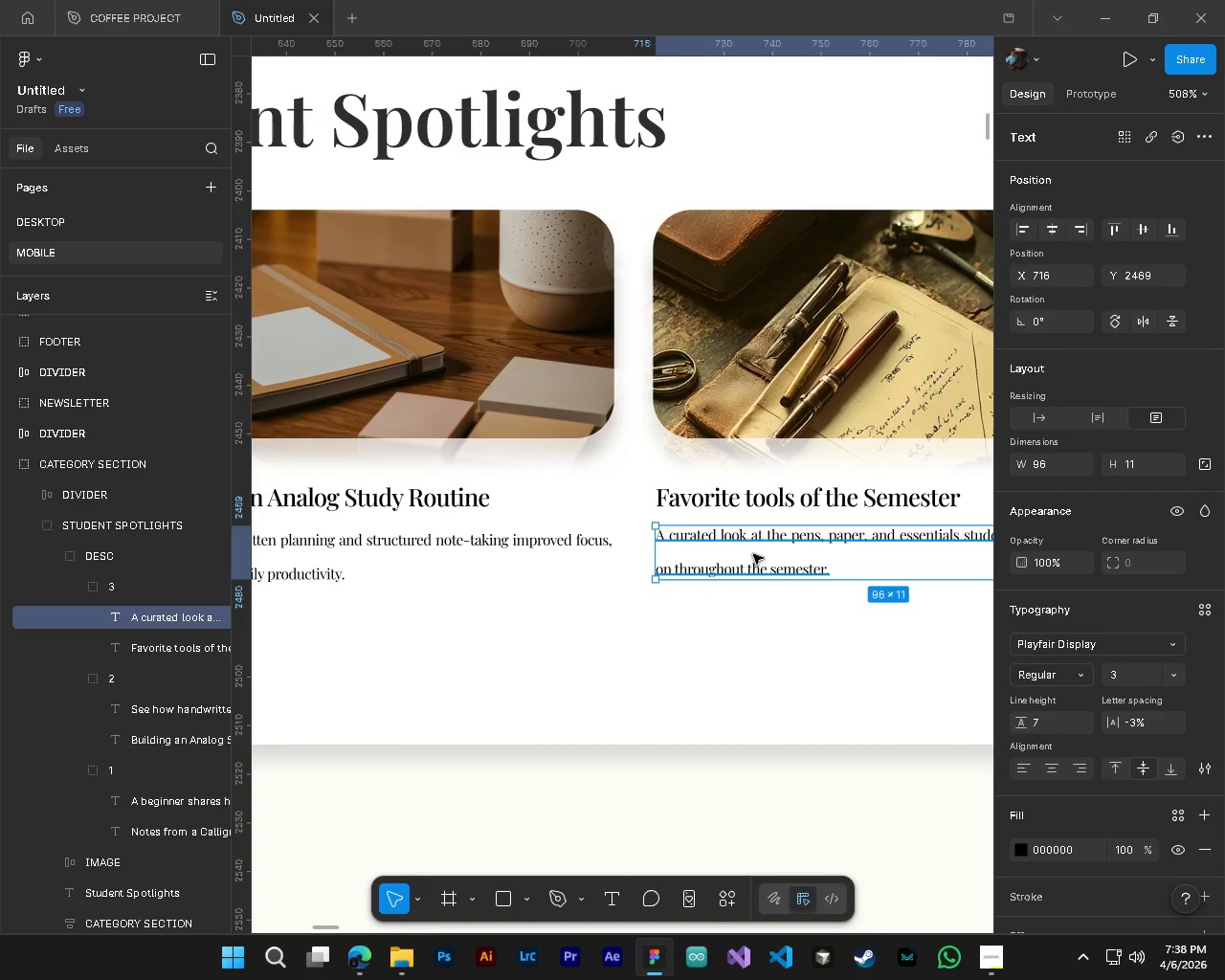 
left_click_drag(start_coordinate=[751, 546], to_coordinate=[751, 550])
 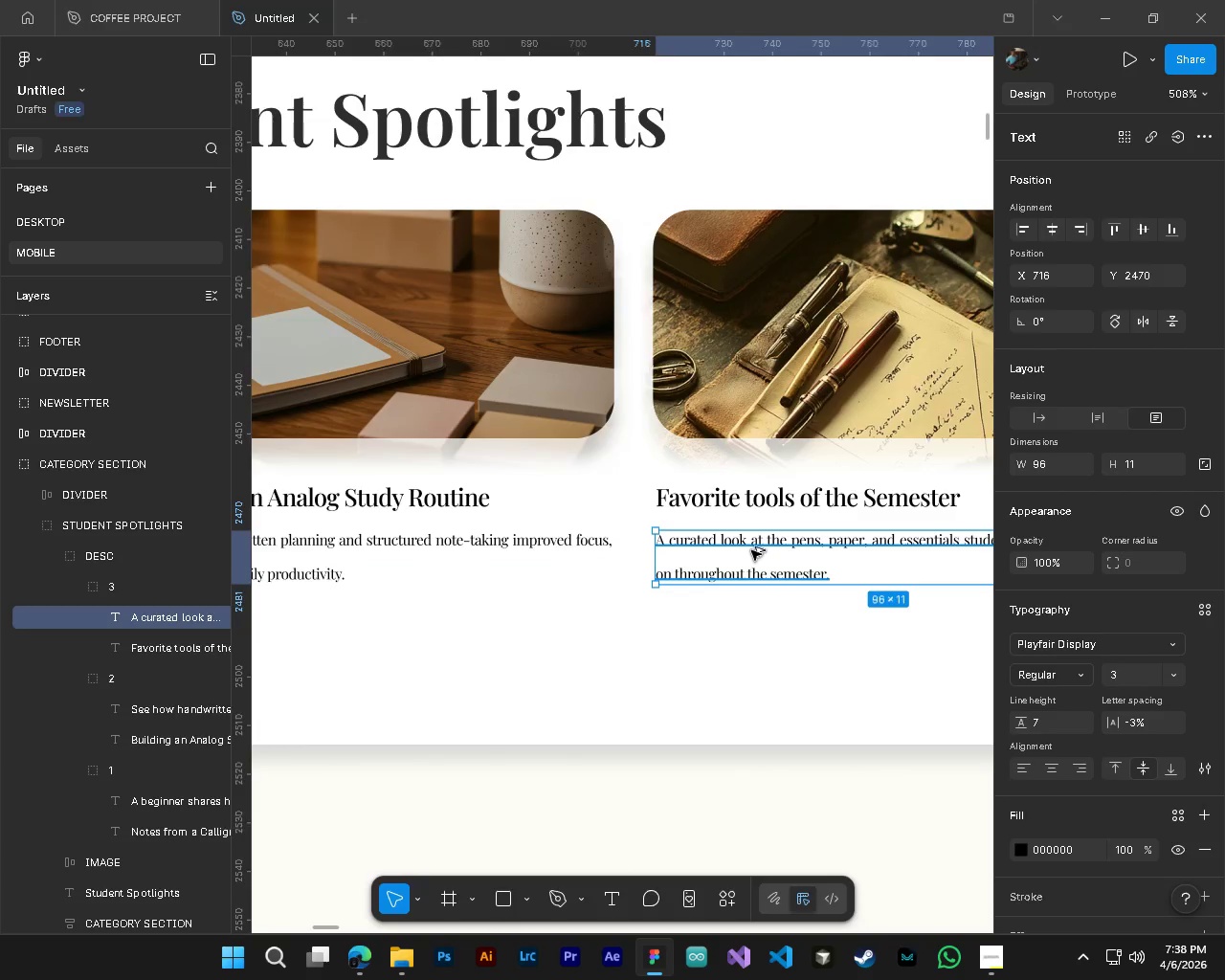 
hold_key(key=ControlLeft, duration=0.7)
hold_key(key=AltLeft, duration=0.67)
scroll: coordinate [751, 550], scroll_direction: down, amount: 9.0
 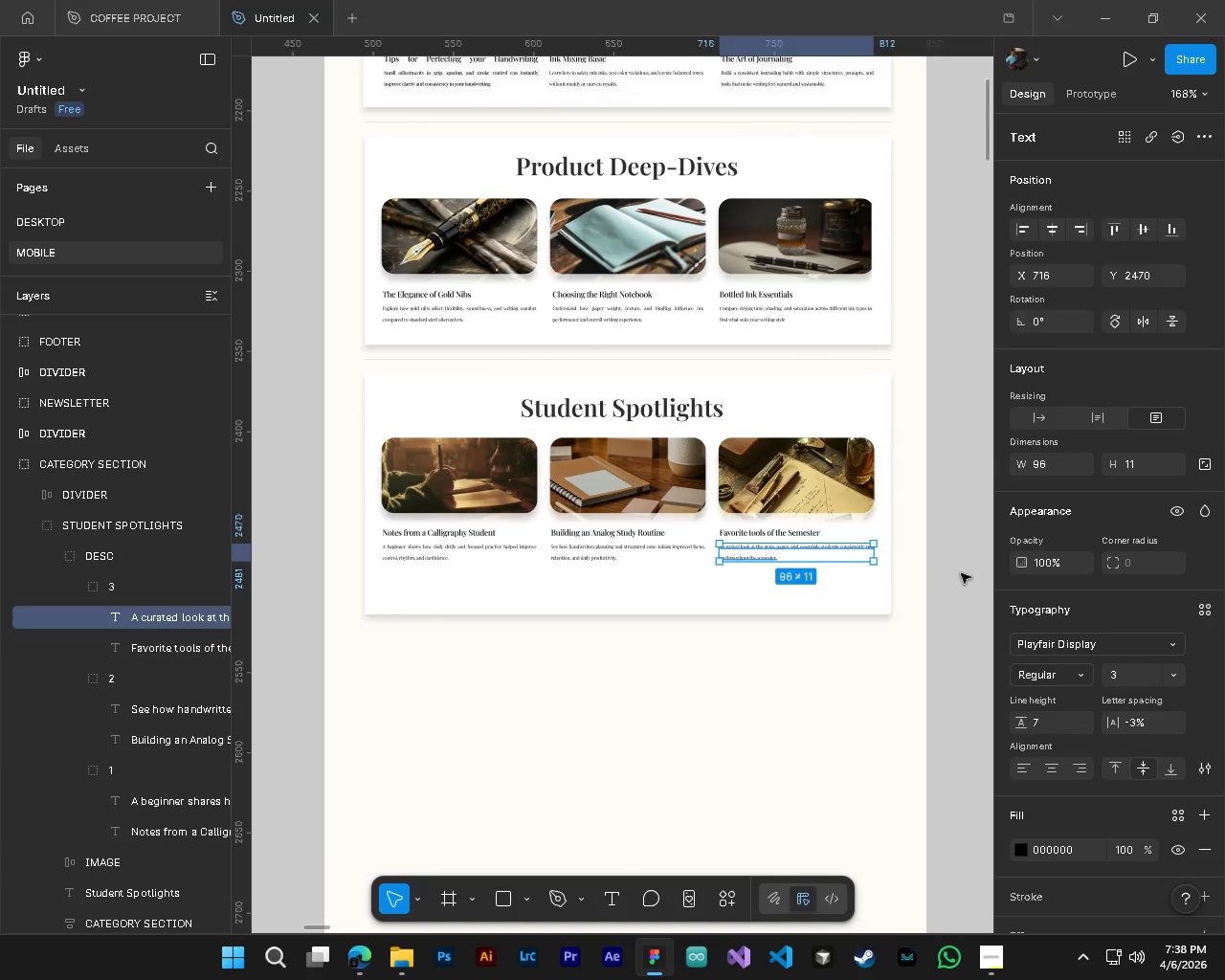 
left_click([961, 571])
 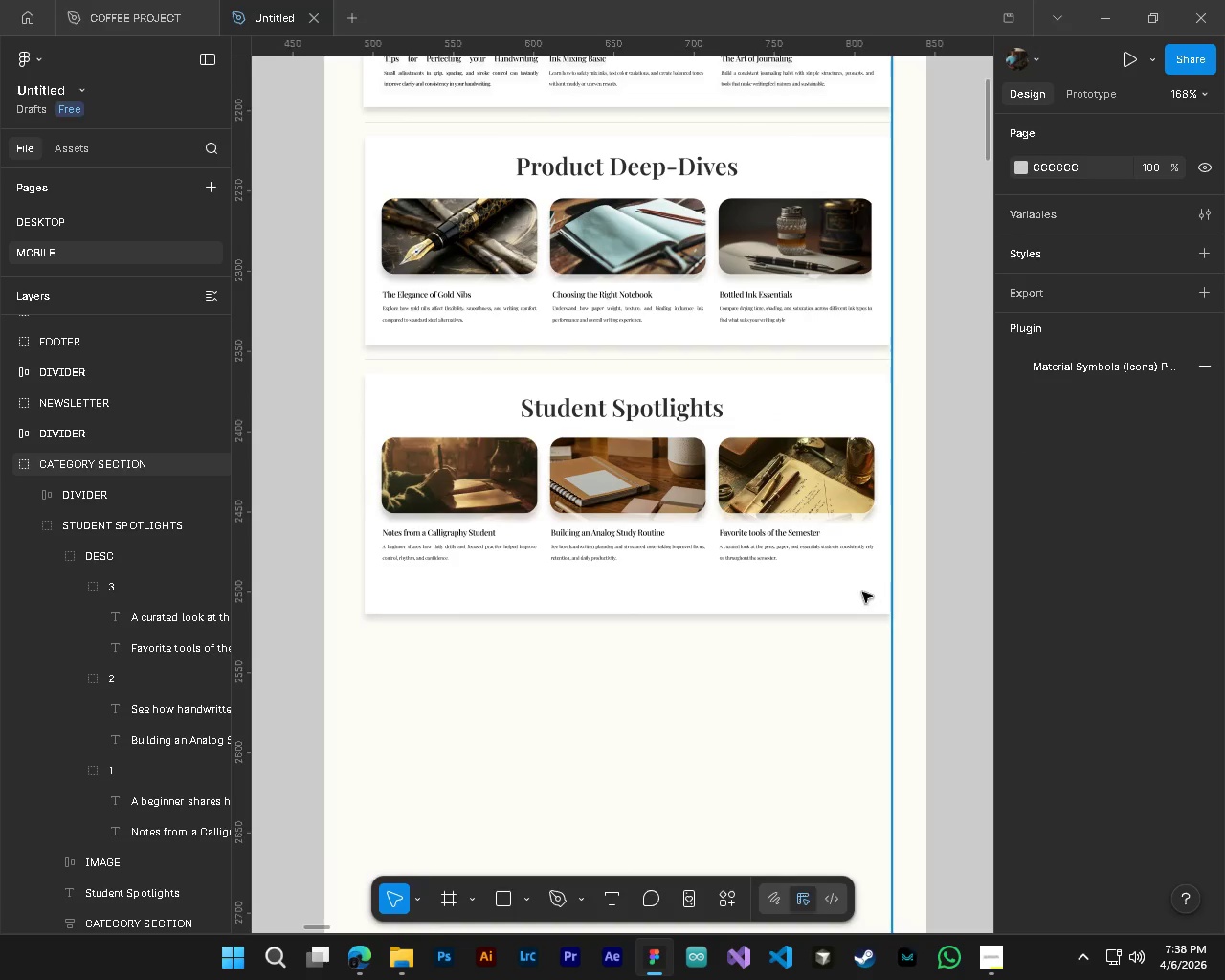 
hold_key(key=AltLeft, duration=2.03)
 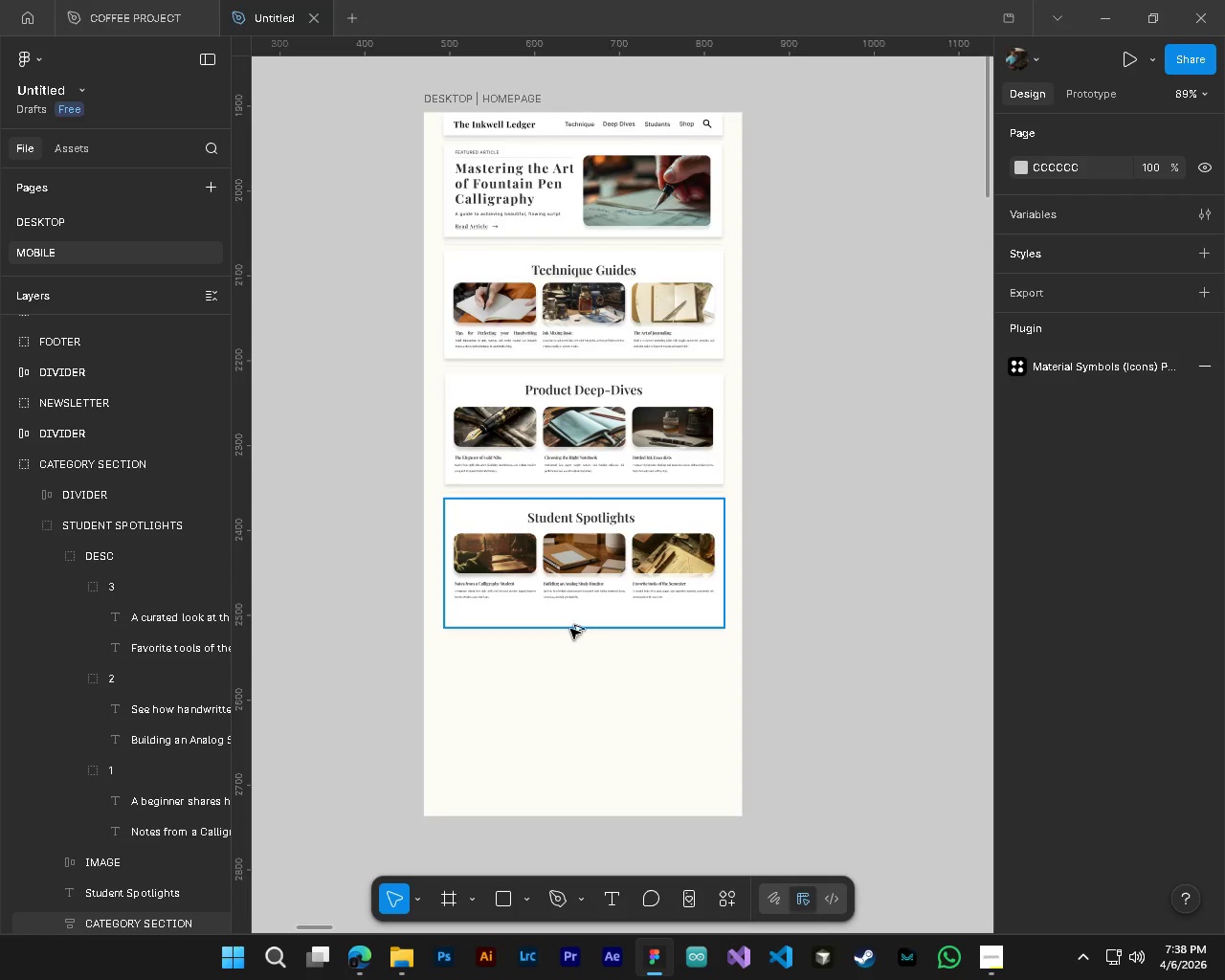 
hold_key(key=ControlLeft, duration=1.52)
 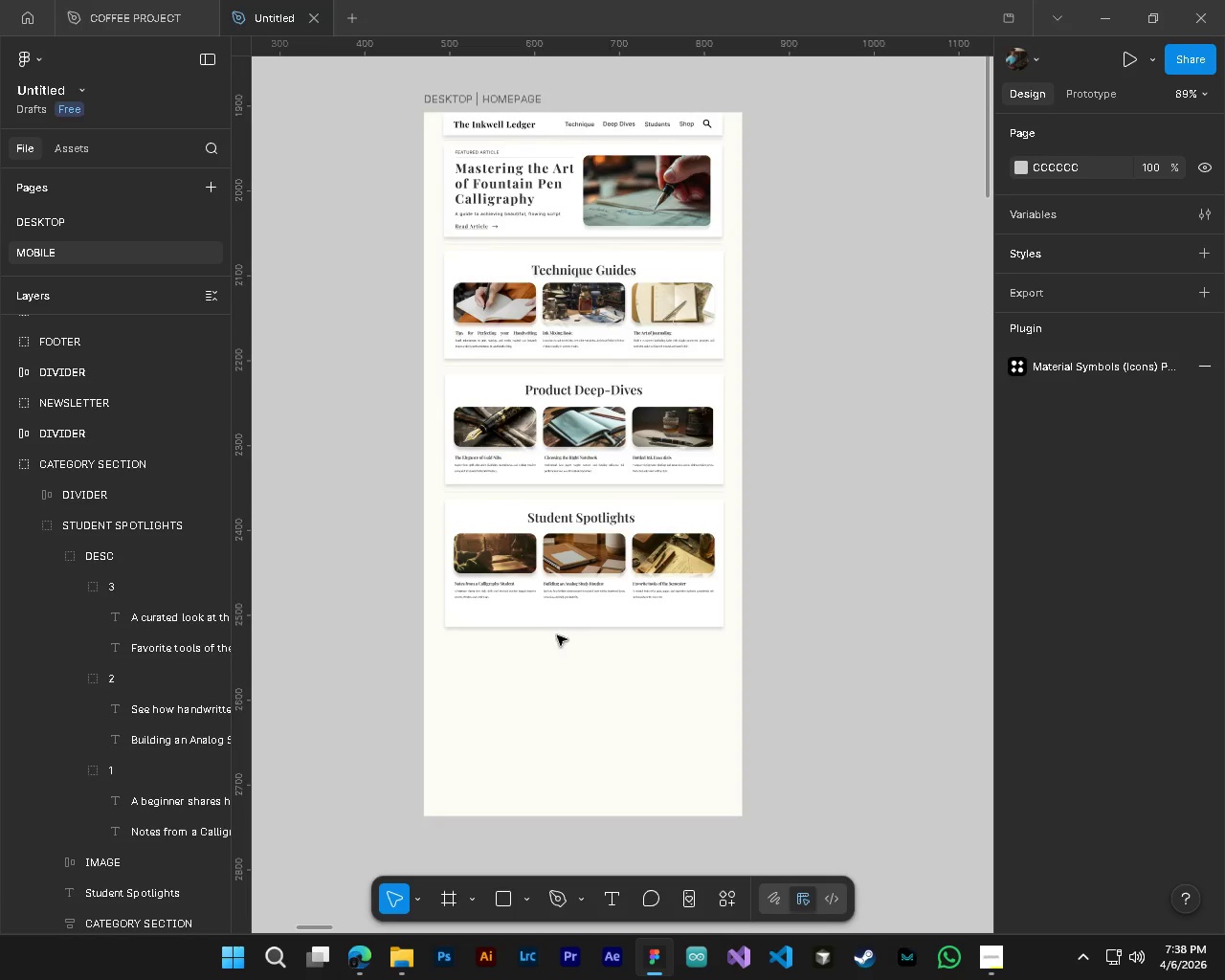 
hold_key(key=ControlLeft, duration=0.58)
scroll: coordinate [536, 640], scroll_direction: down, amount: 5.0
 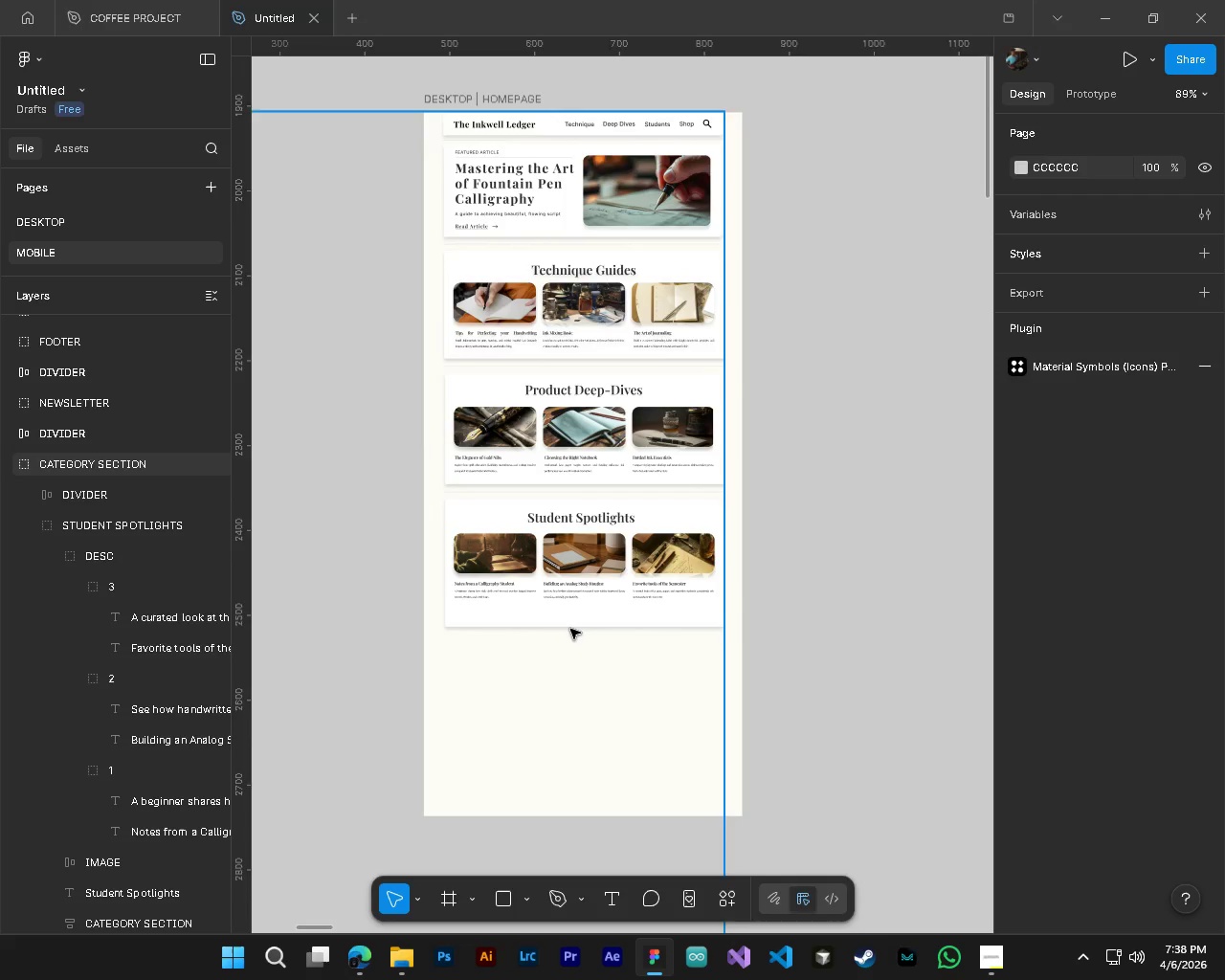 
hold_key(key=ControlLeft, duration=1.24)
hold_key(key=AltLeft, duration=0.92)
scroll: coordinate [570, 626], scroll_direction: up, amount: 6.0
 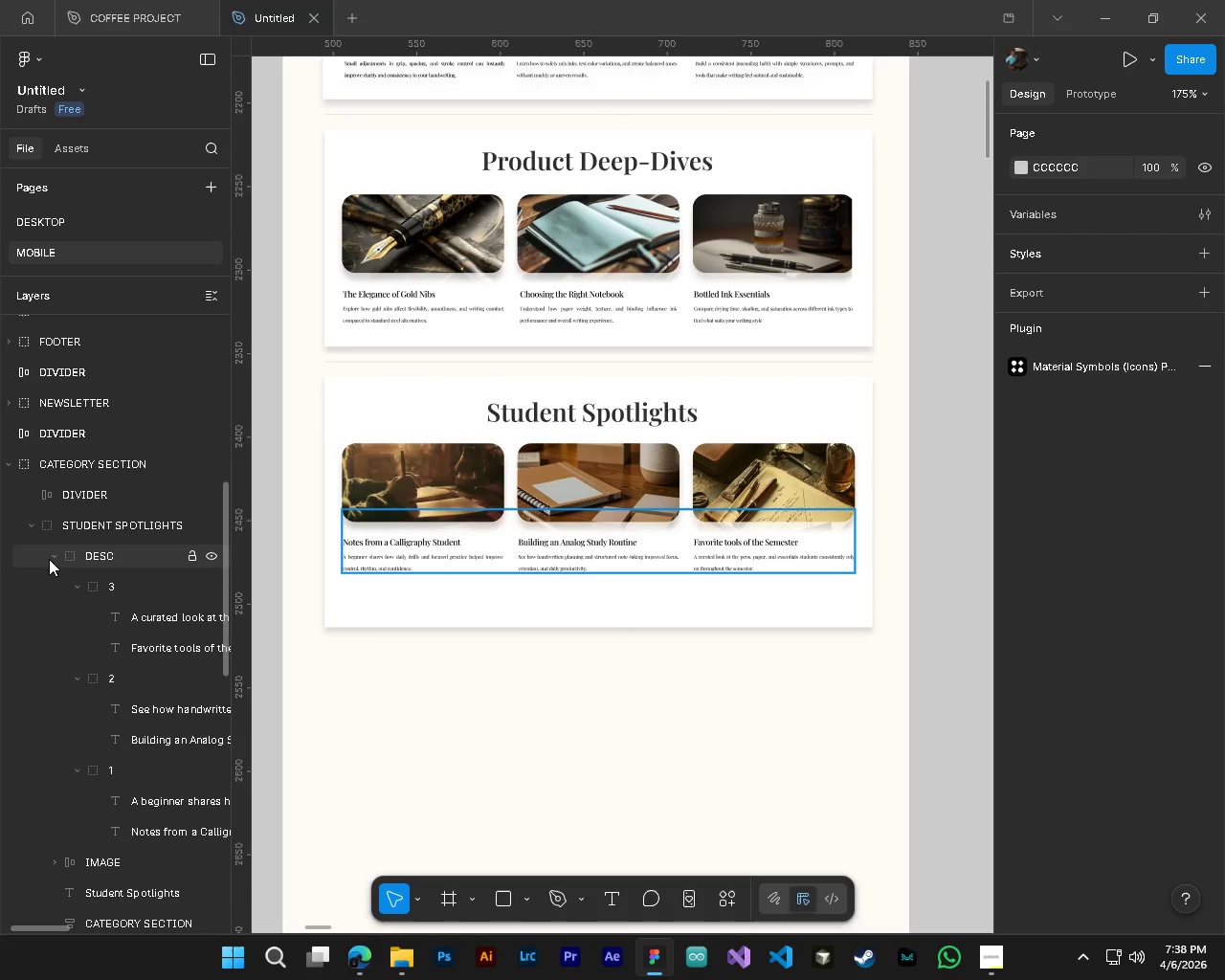 
left_click([51, 558])
 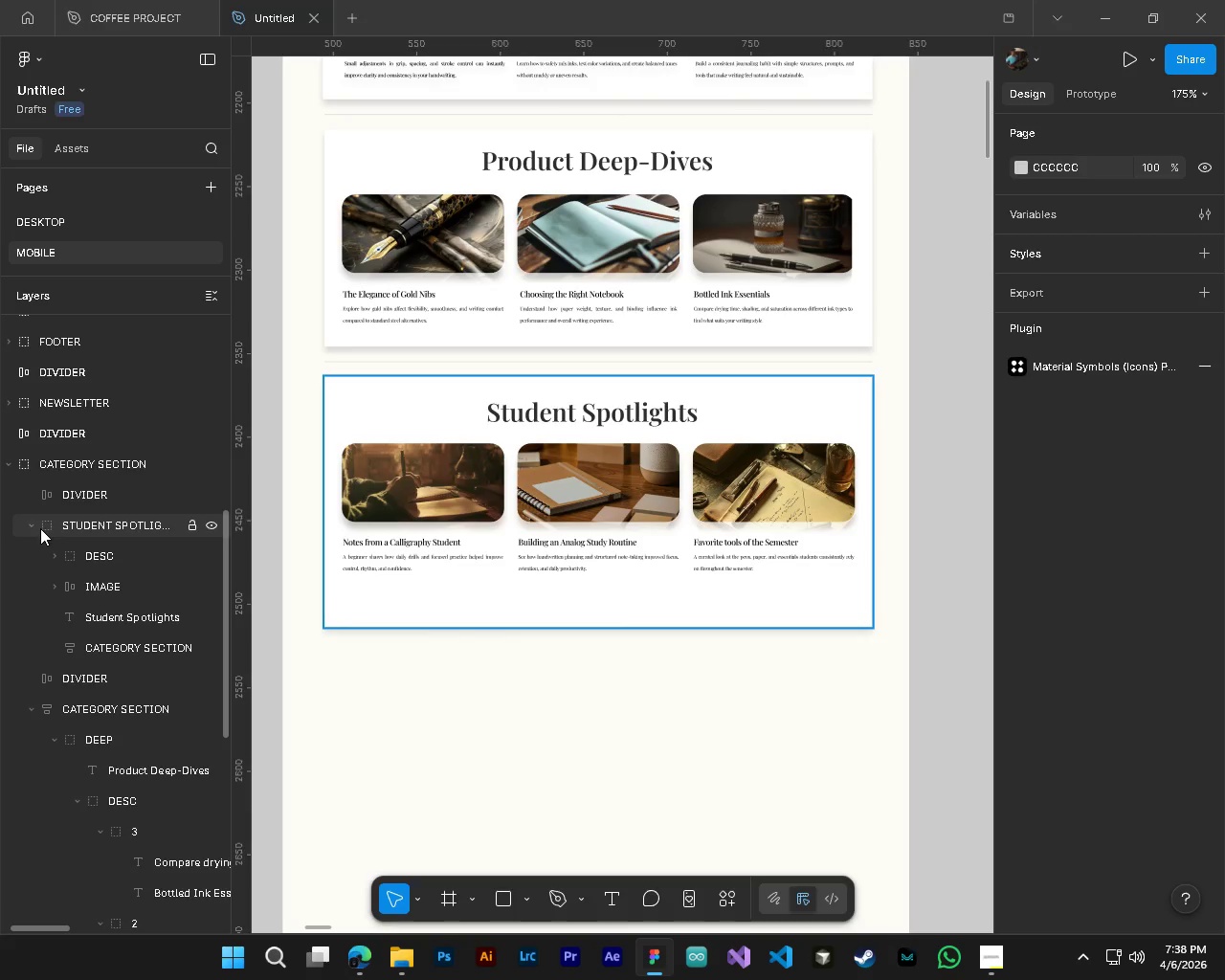 
left_click([30, 523])
 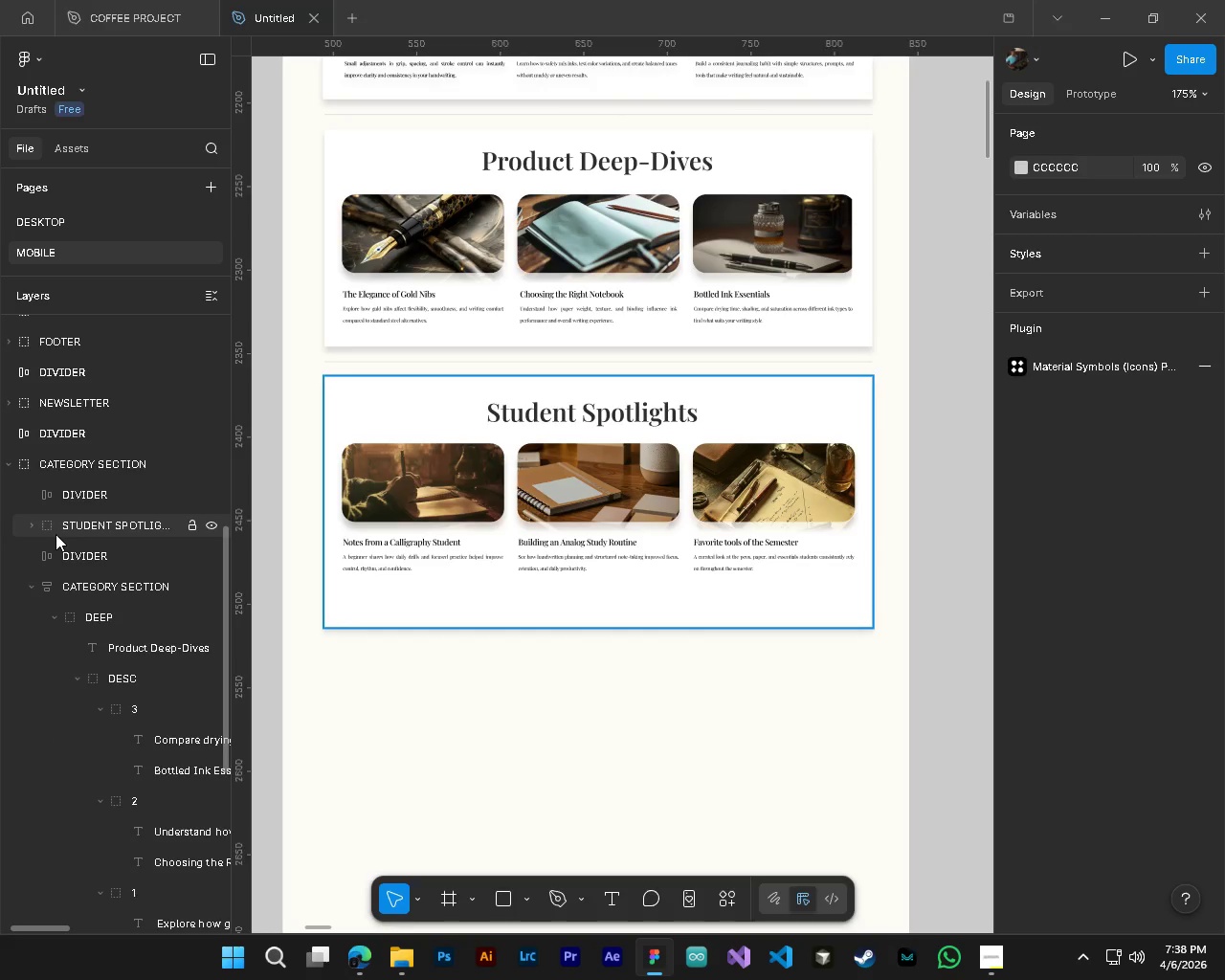 
left_click([26, 523])
 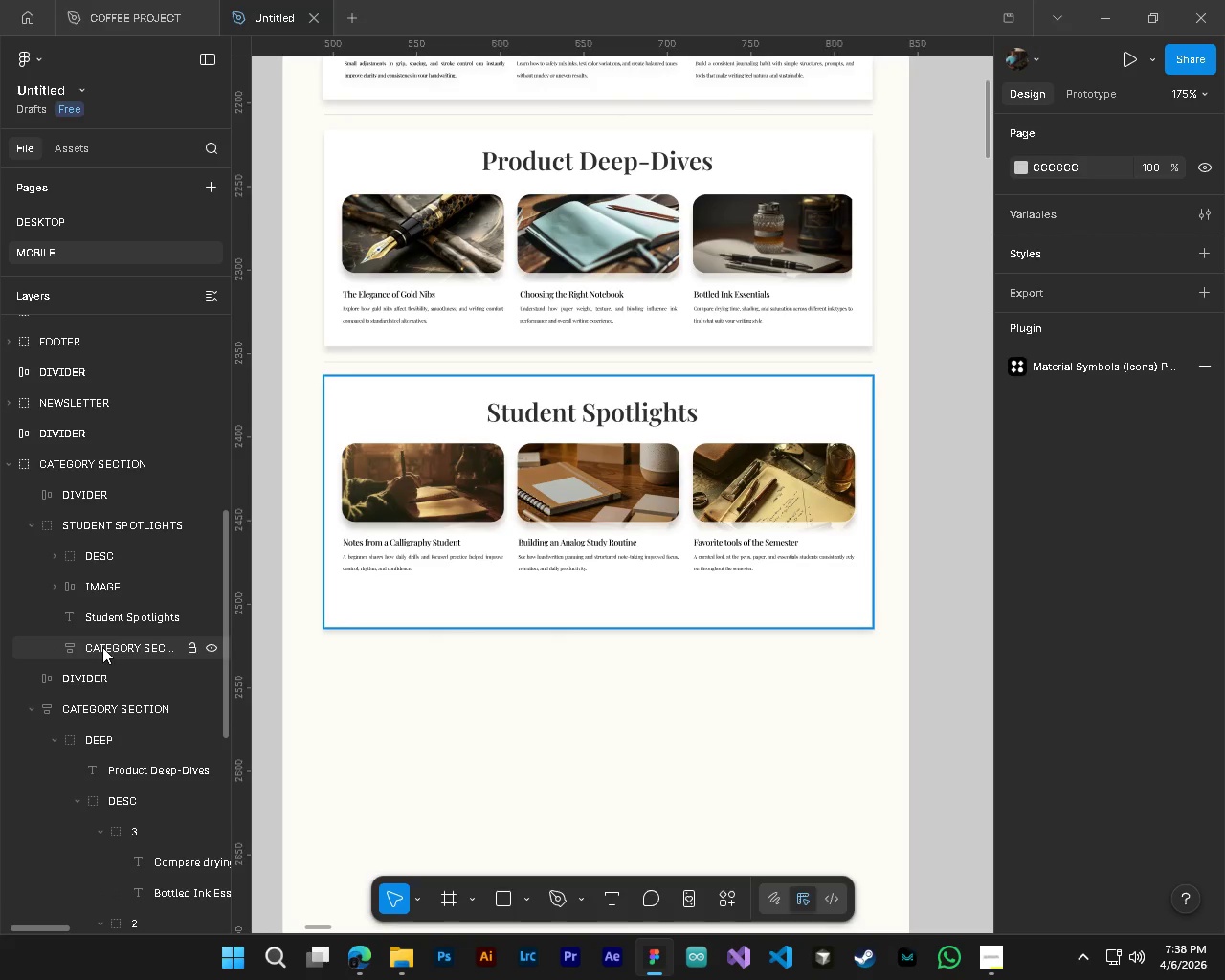 
left_click([31, 709])
 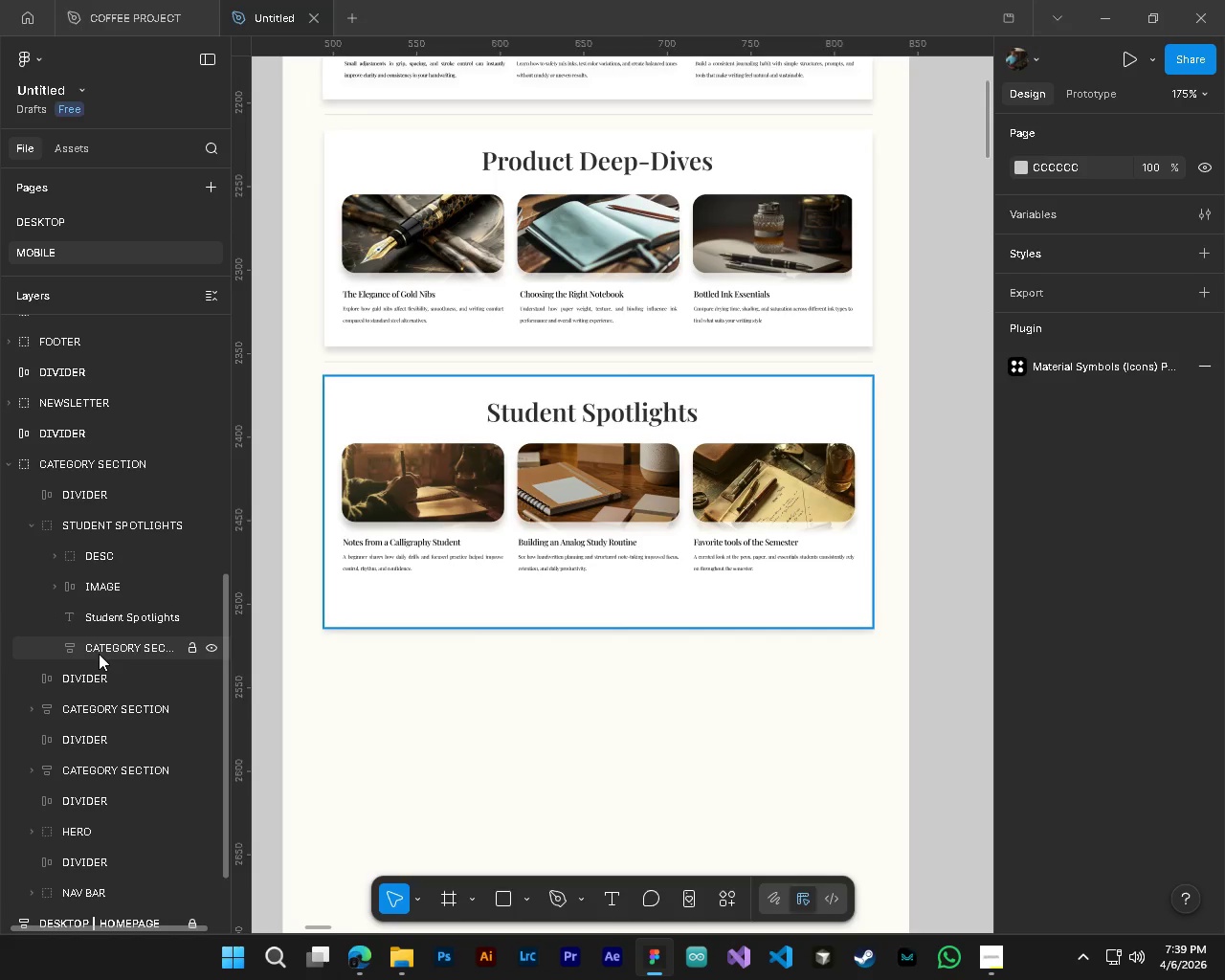 
wait(5.26)
 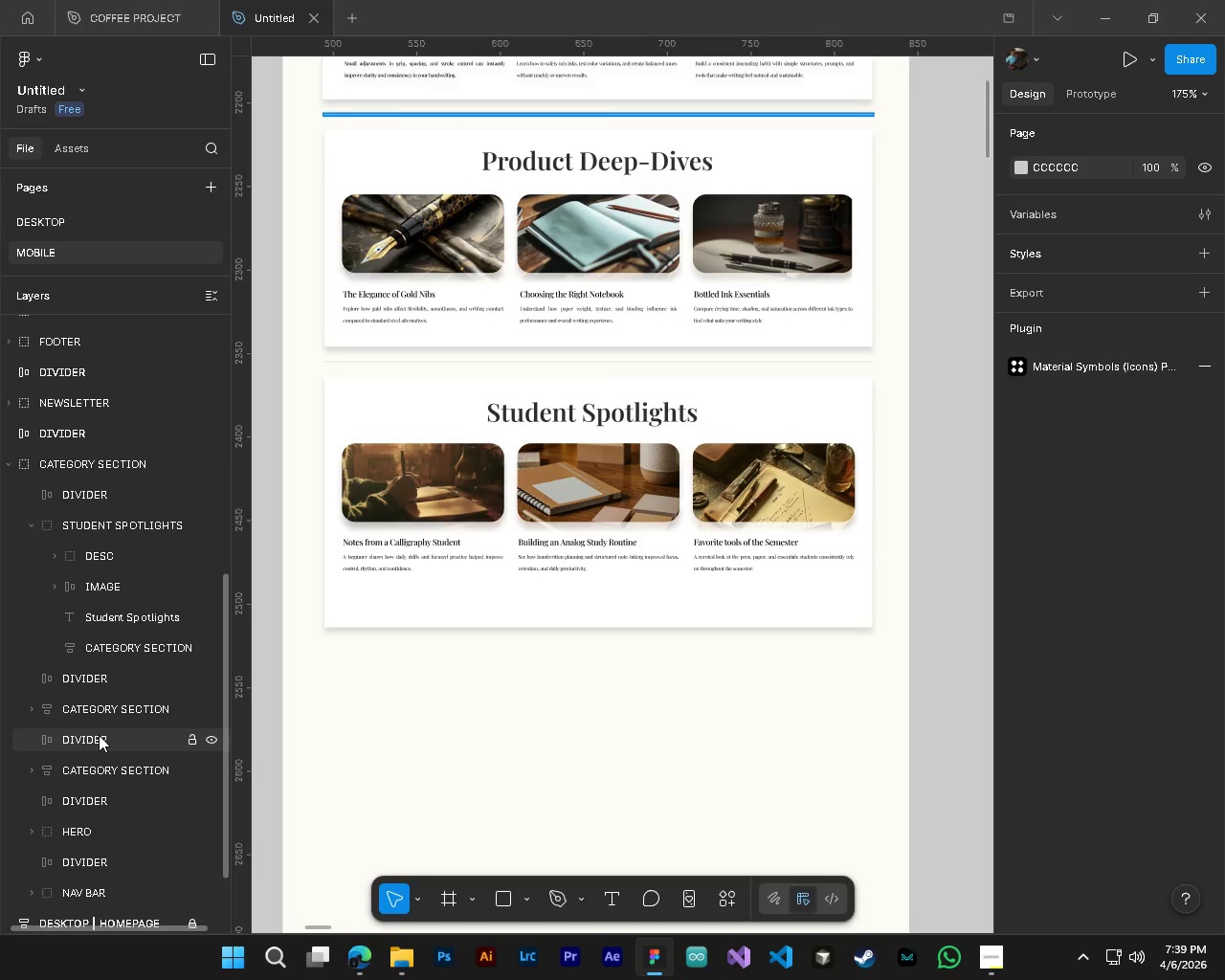 
left_click_drag(start_coordinate=[94, 648], to_coordinate=[87, 515])
 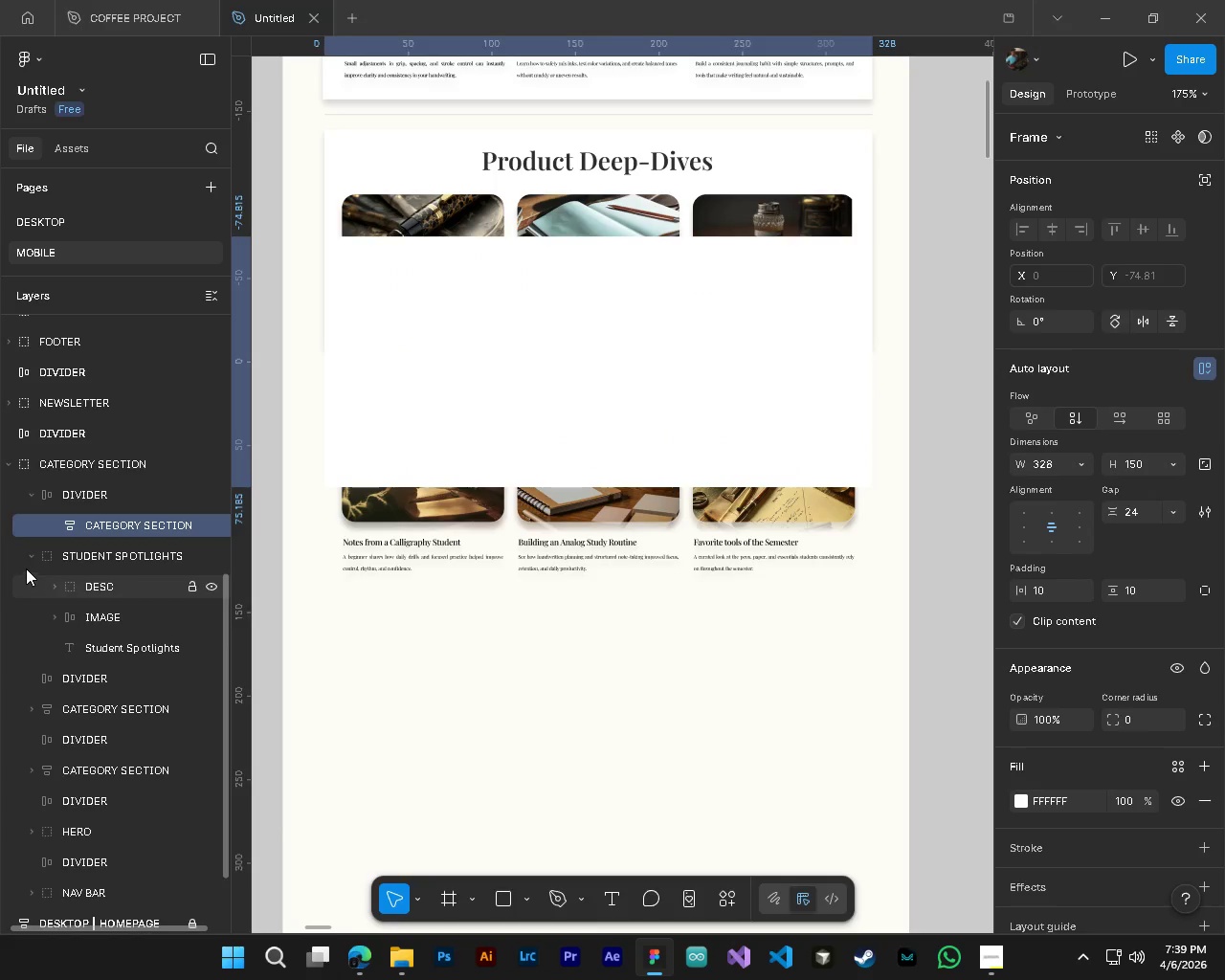 
left_click([28, 565])
 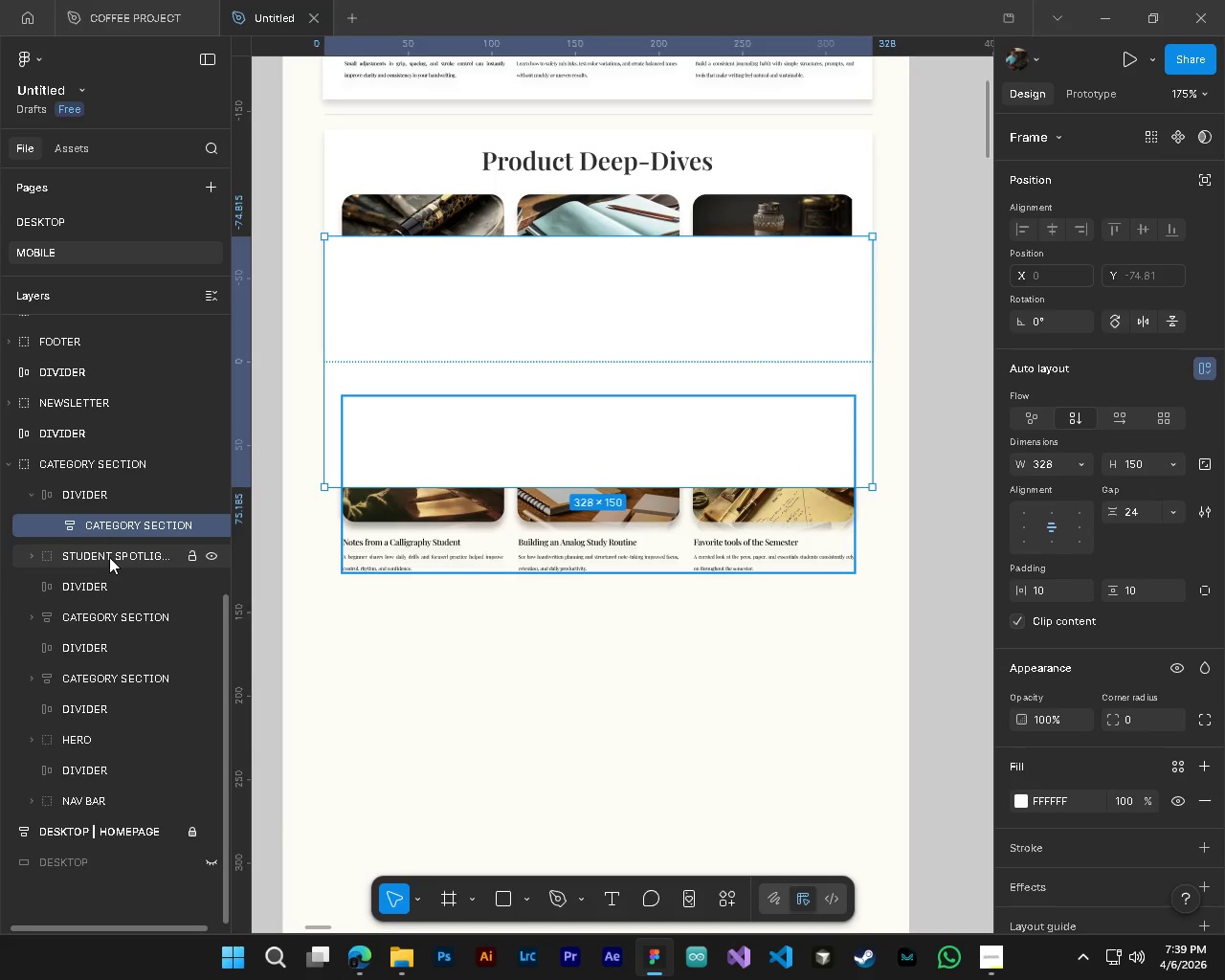 
left_click_drag(start_coordinate=[109, 557], to_coordinate=[114, 524])
 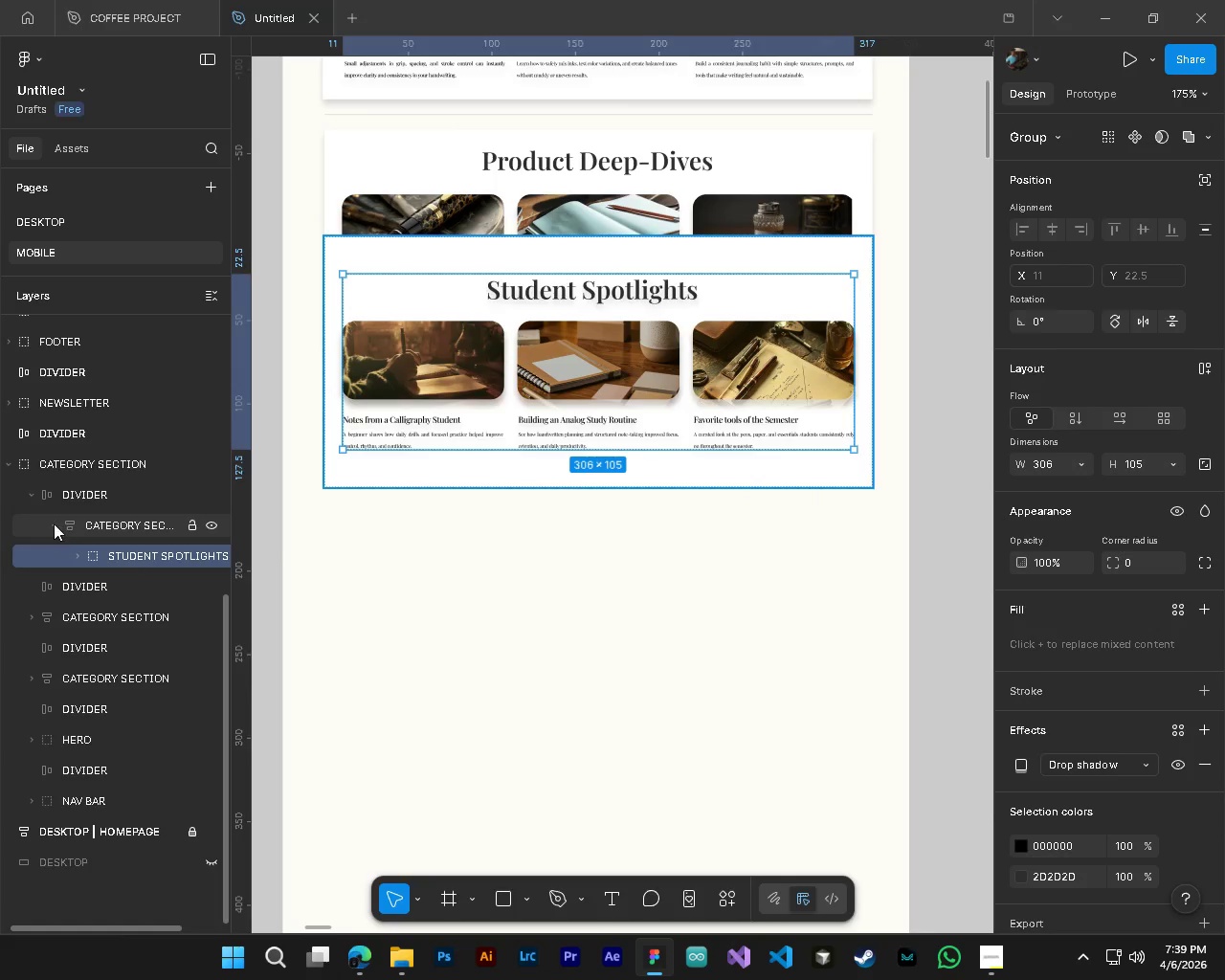 
left_click_drag(start_coordinate=[87, 529], to_coordinate=[37, 527])
 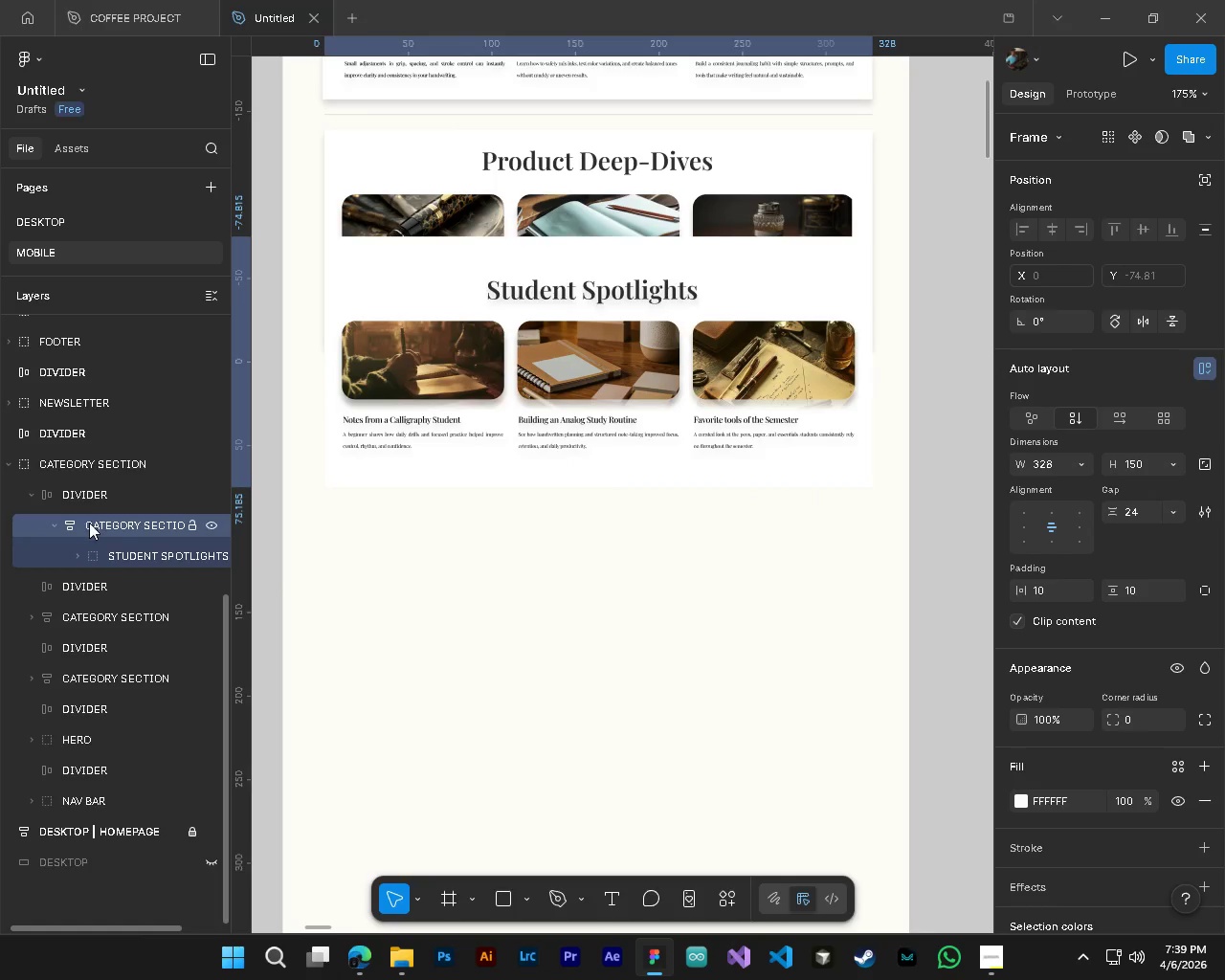 
left_click_drag(start_coordinate=[91, 529], to_coordinate=[79, 577])
 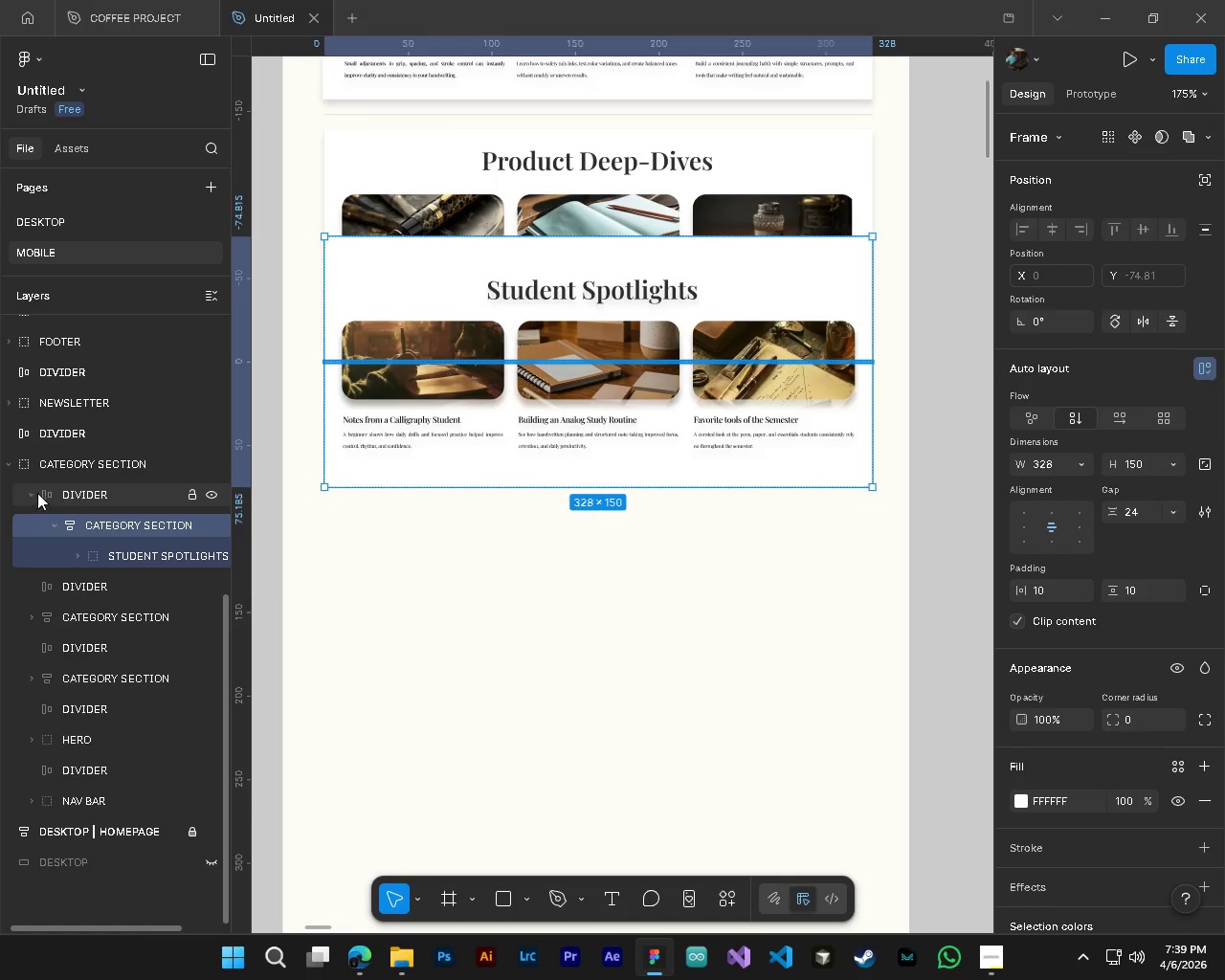 
left_click([31, 492])
 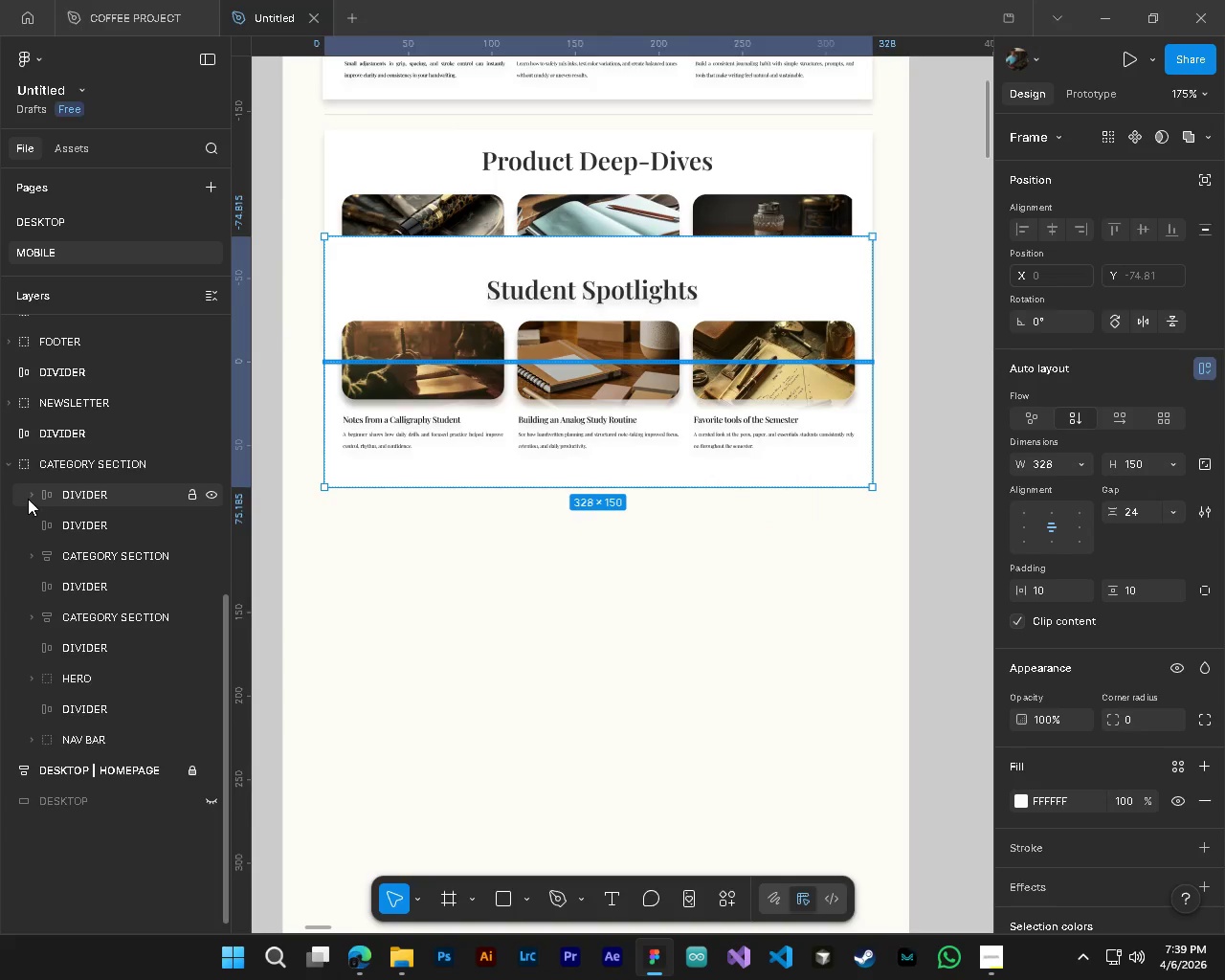 
left_click([28, 499])
 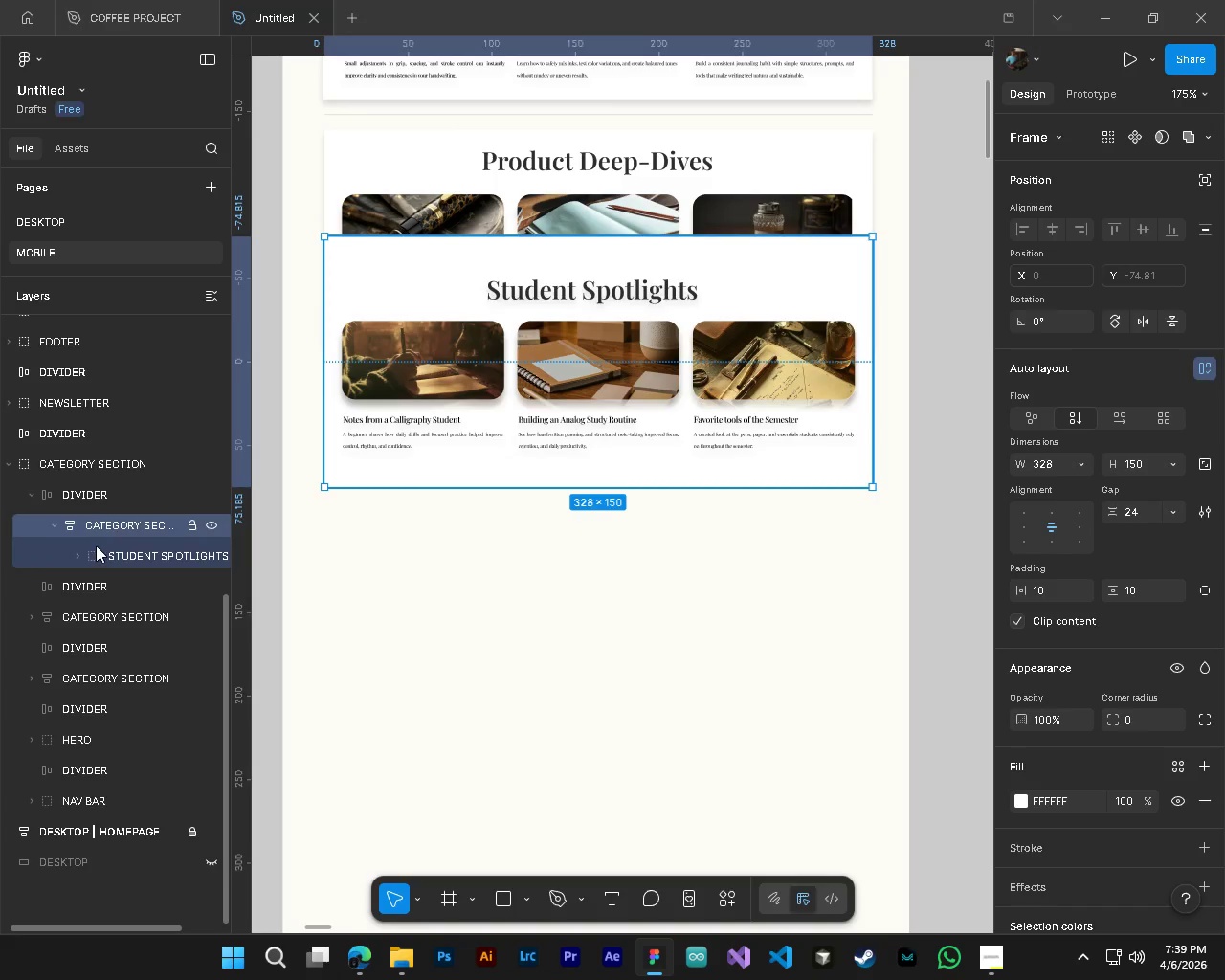 
left_click_drag(start_coordinate=[110, 526], to_coordinate=[49, 578])
 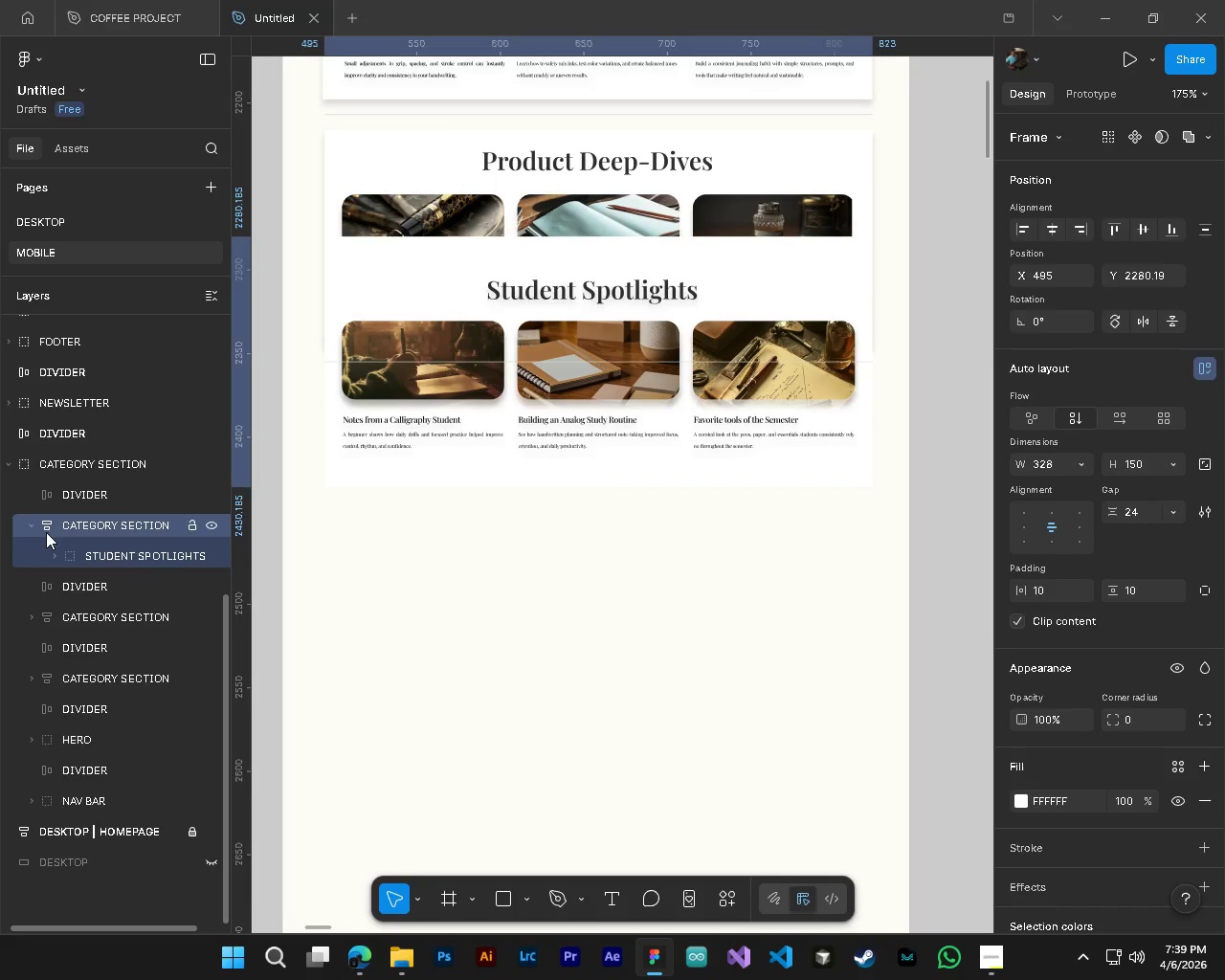 
left_click([62, 528])
 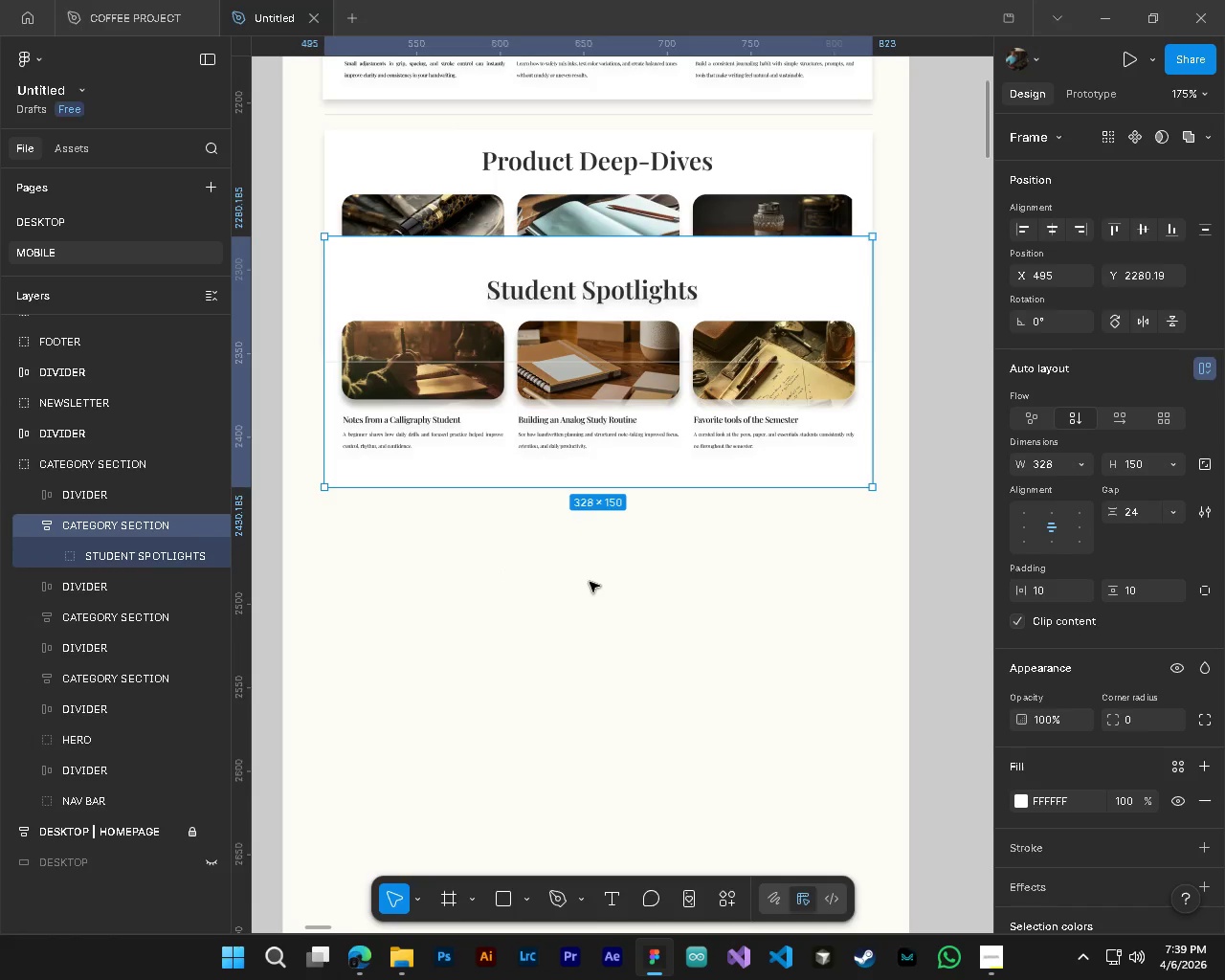 
hold_key(key=ControlLeft, duration=0.91)
hold_key(key=AltLeft, duration=0.81)
scroll: coordinate [581, 585], scroll_direction: down, amount: 2.0
 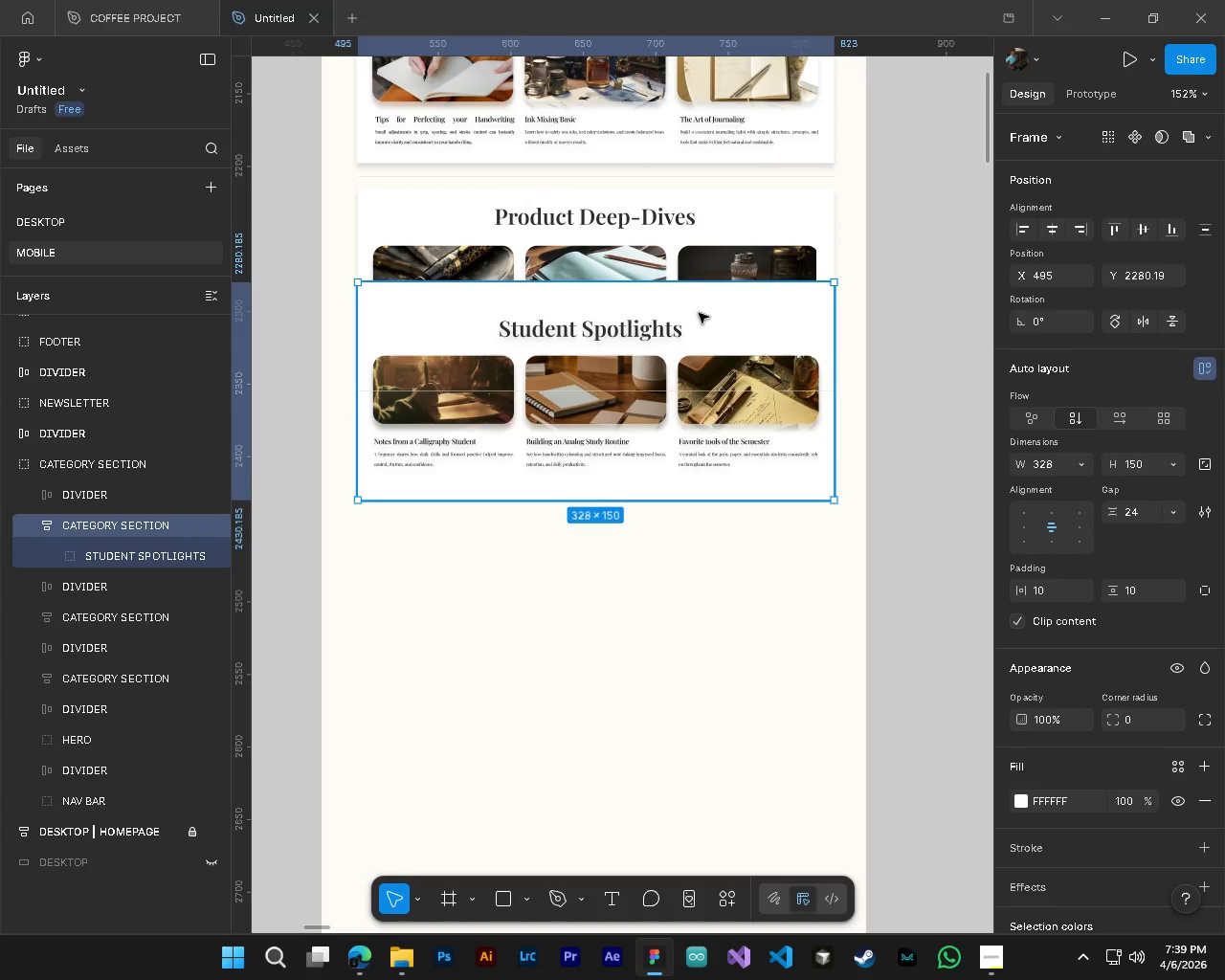 
left_click_drag(start_coordinate=[699, 313], to_coordinate=[702, 434])
 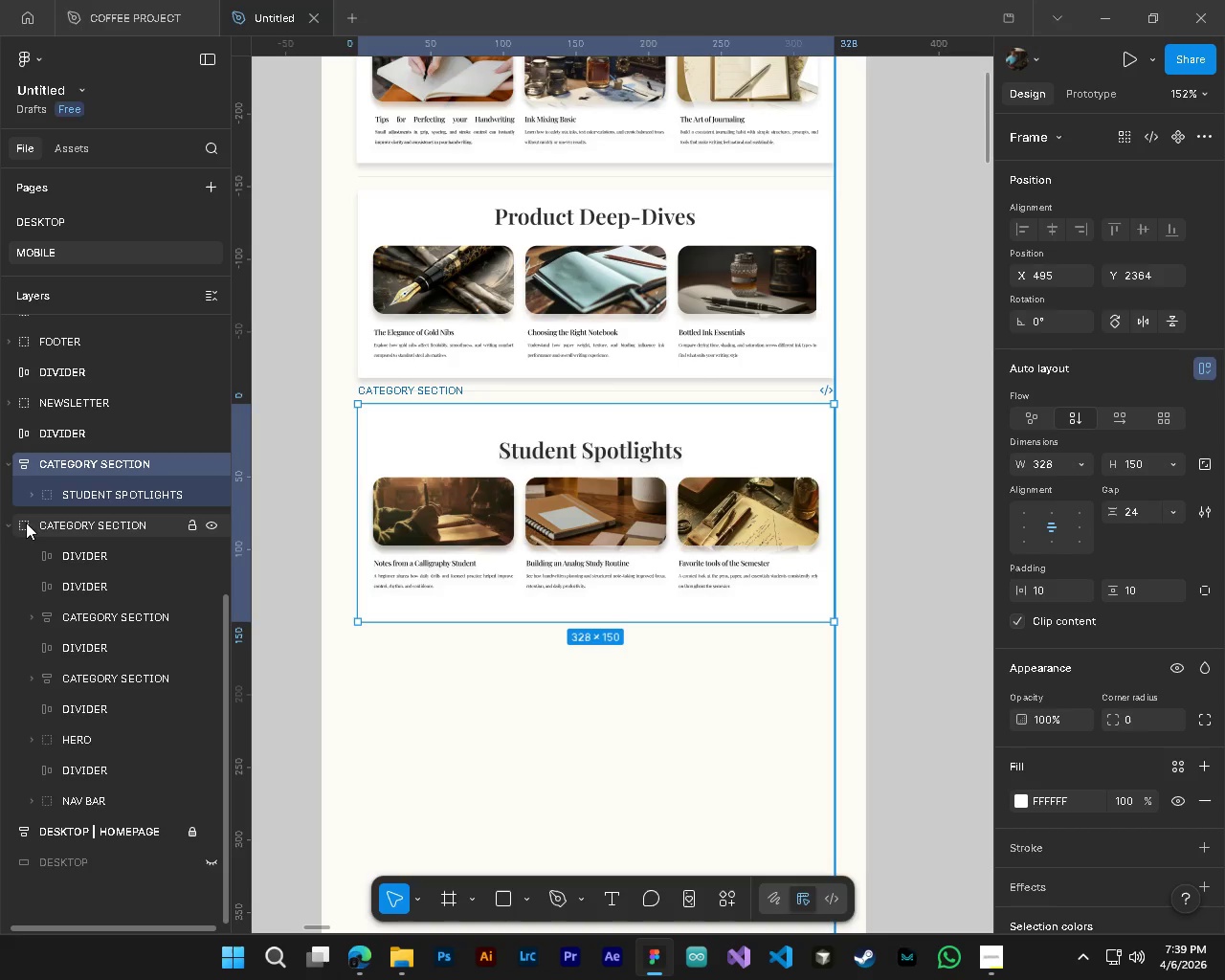 
left_click([6, 525])
 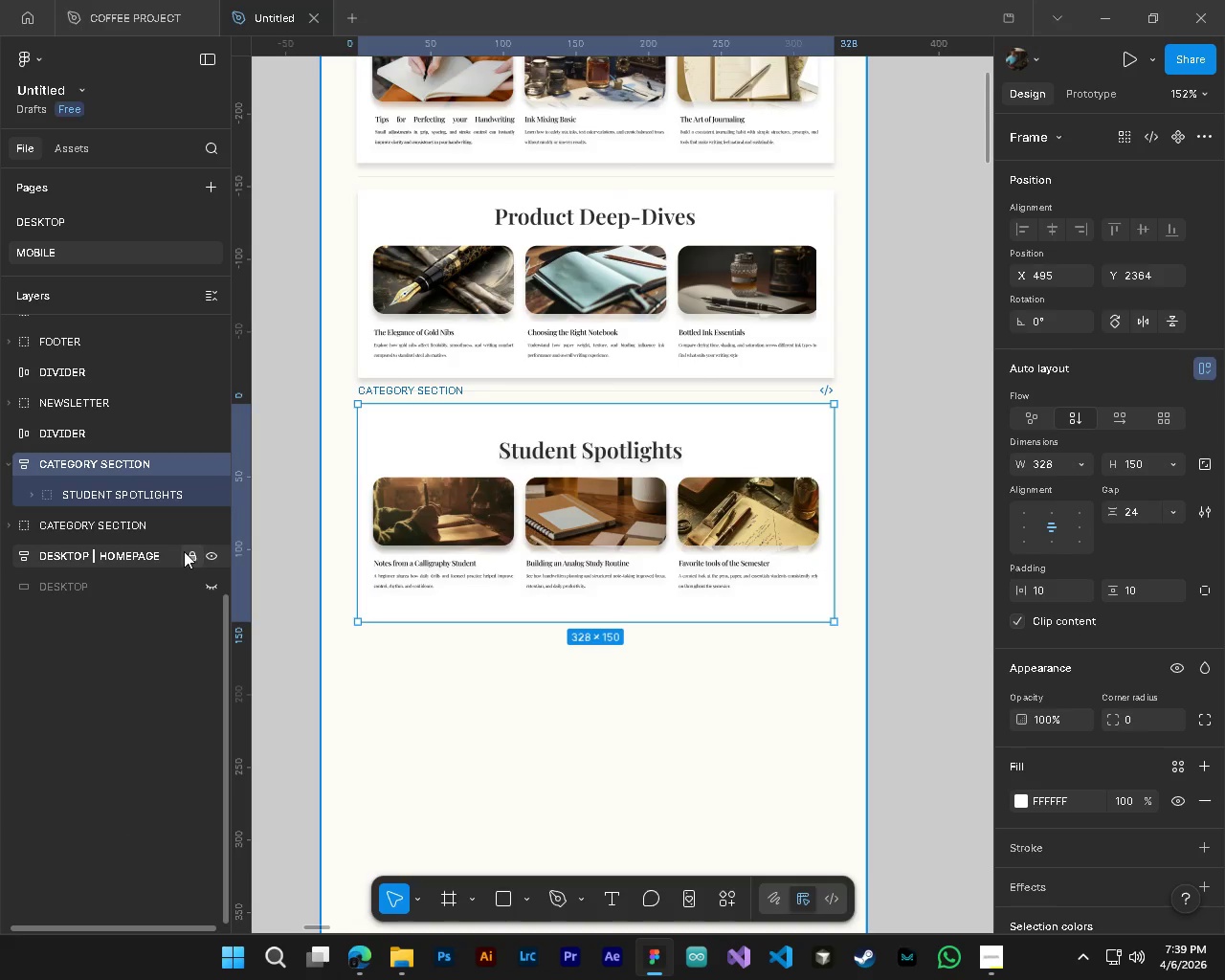 
hold_key(key=ShiftLeft, duration=0.59)
scroll: coordinate [529, 594], scroll_direction: up, amount: 3.0
 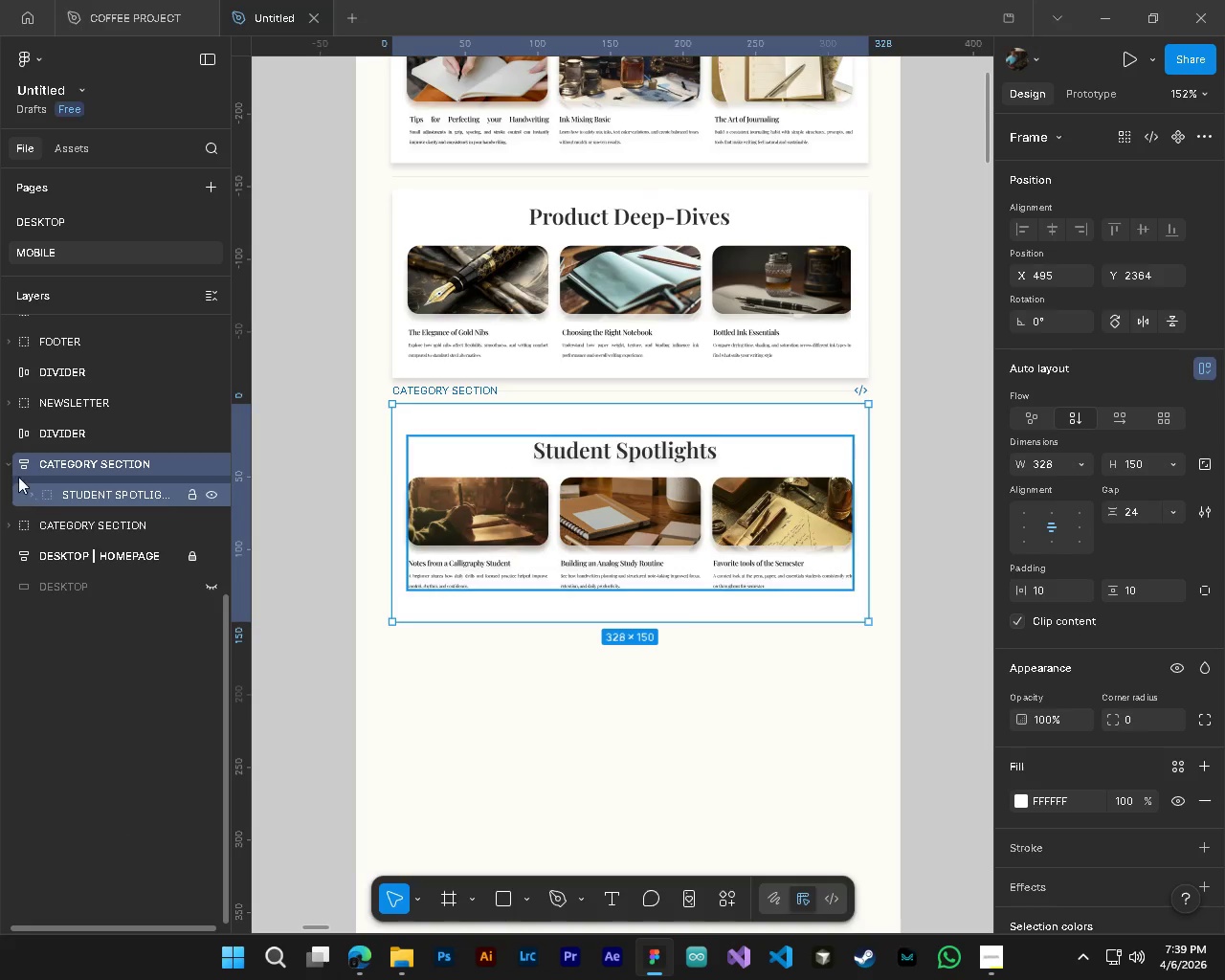 
left_click([10, 467])
 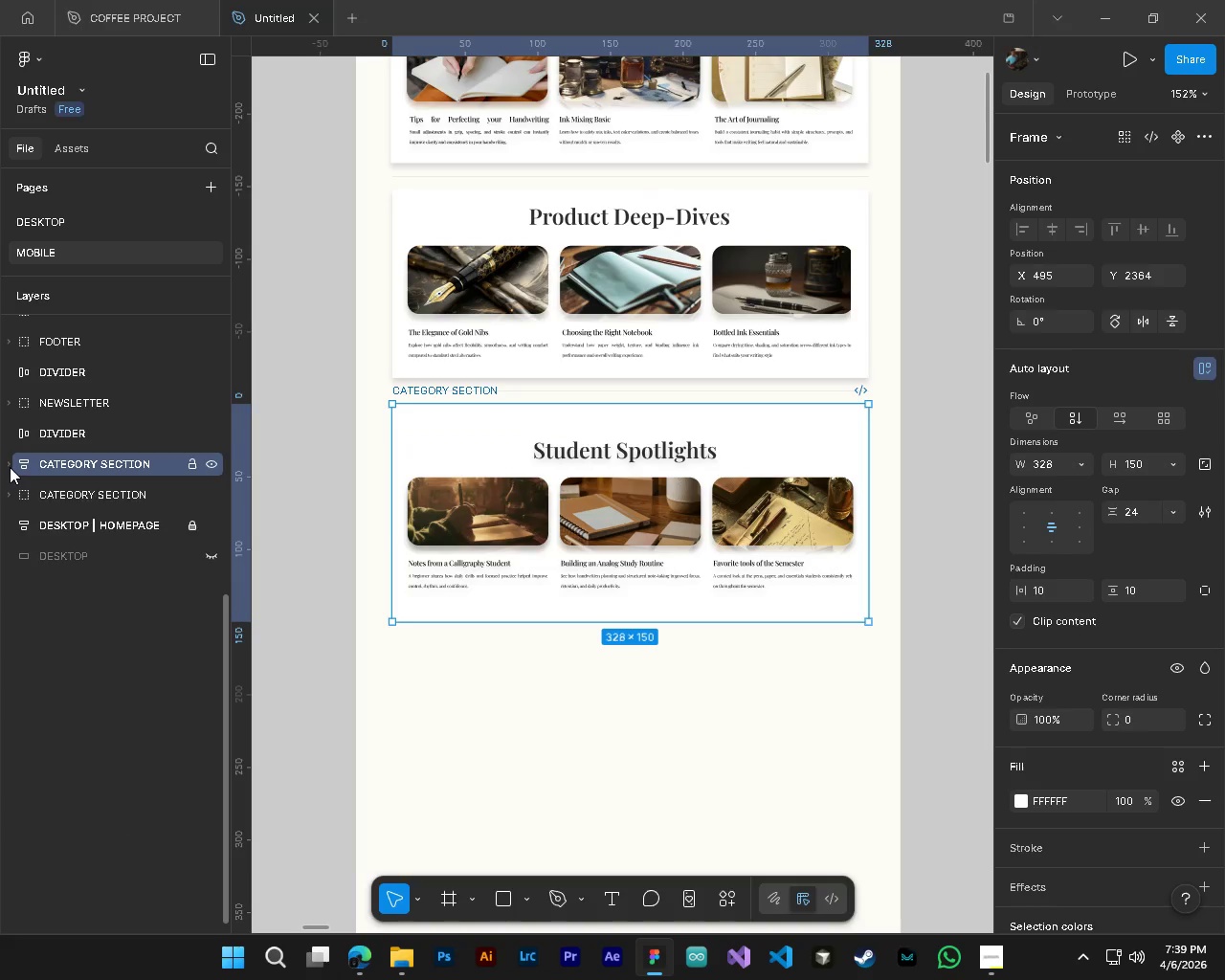 
left_click([10, 467])
 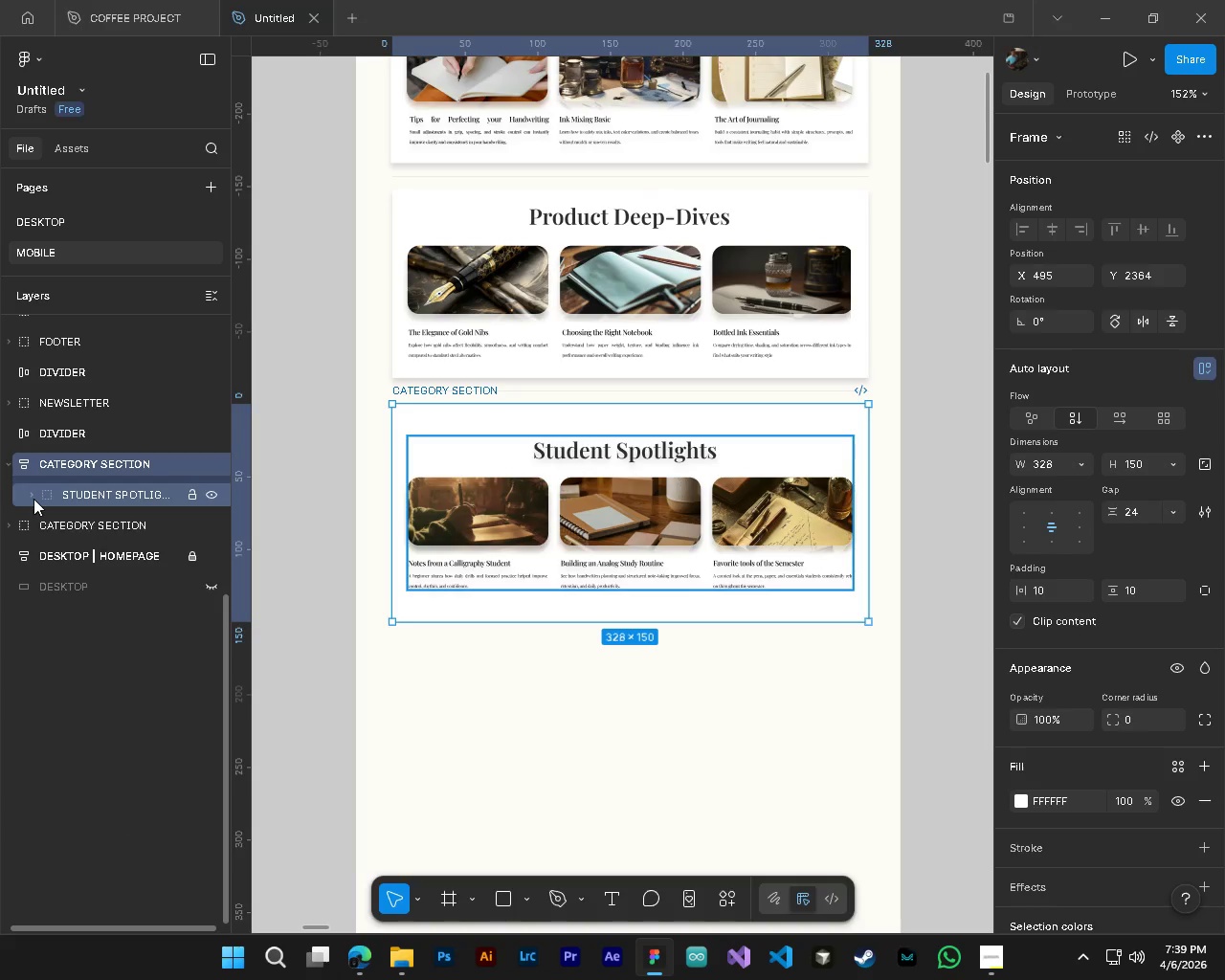 
left_click([33, 499])
 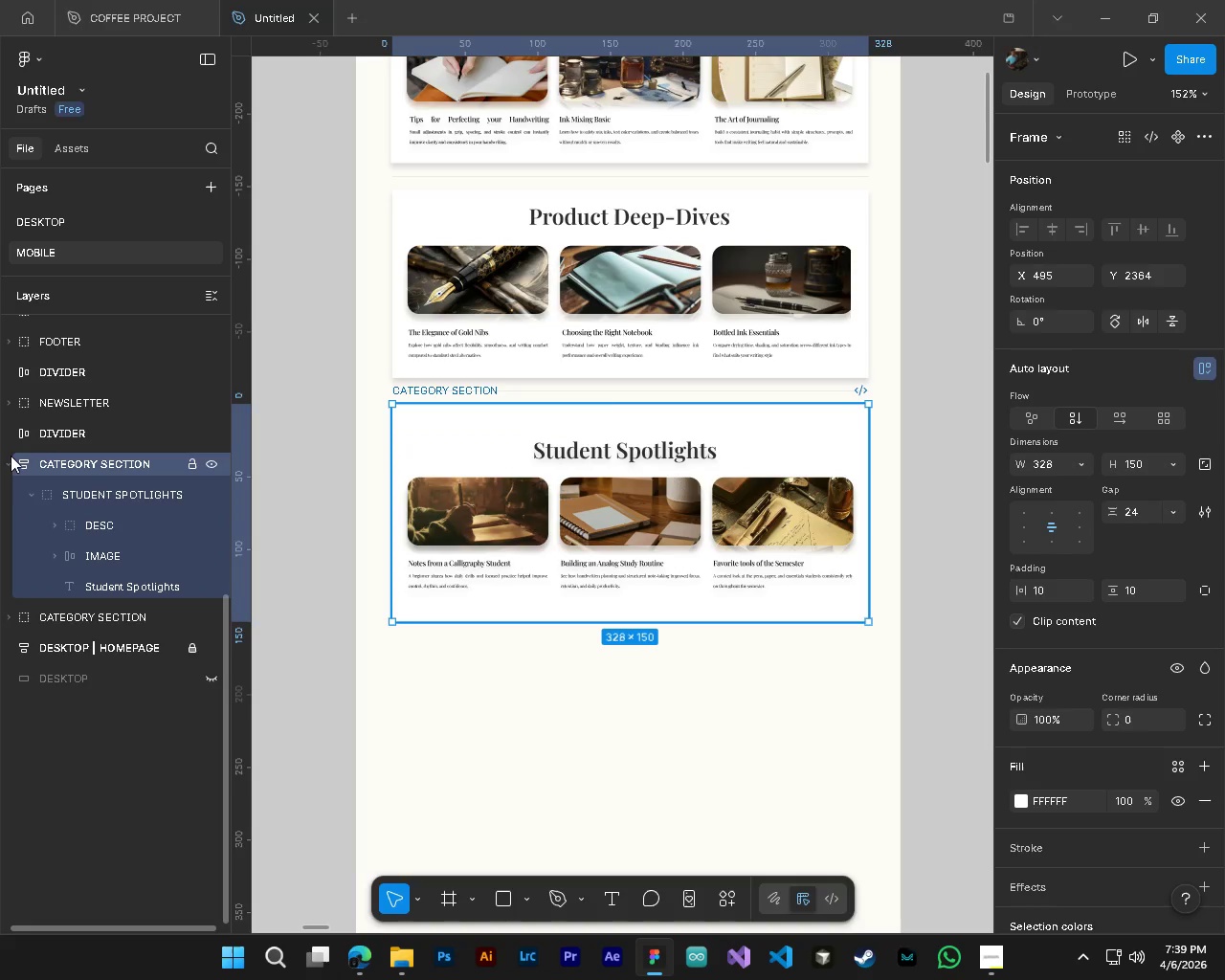 
left_click([11, 457])
 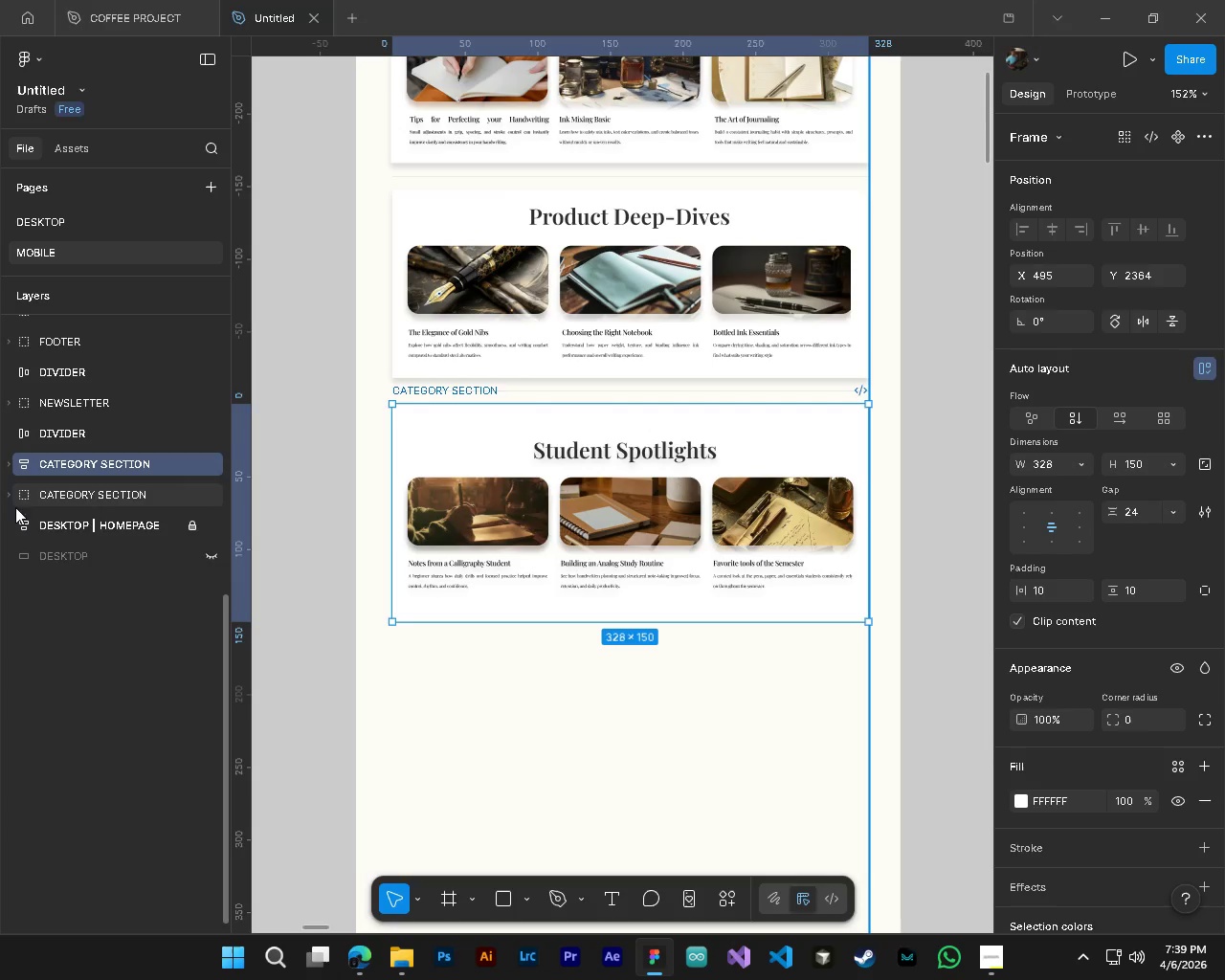 
left_click([9, 497])
 